 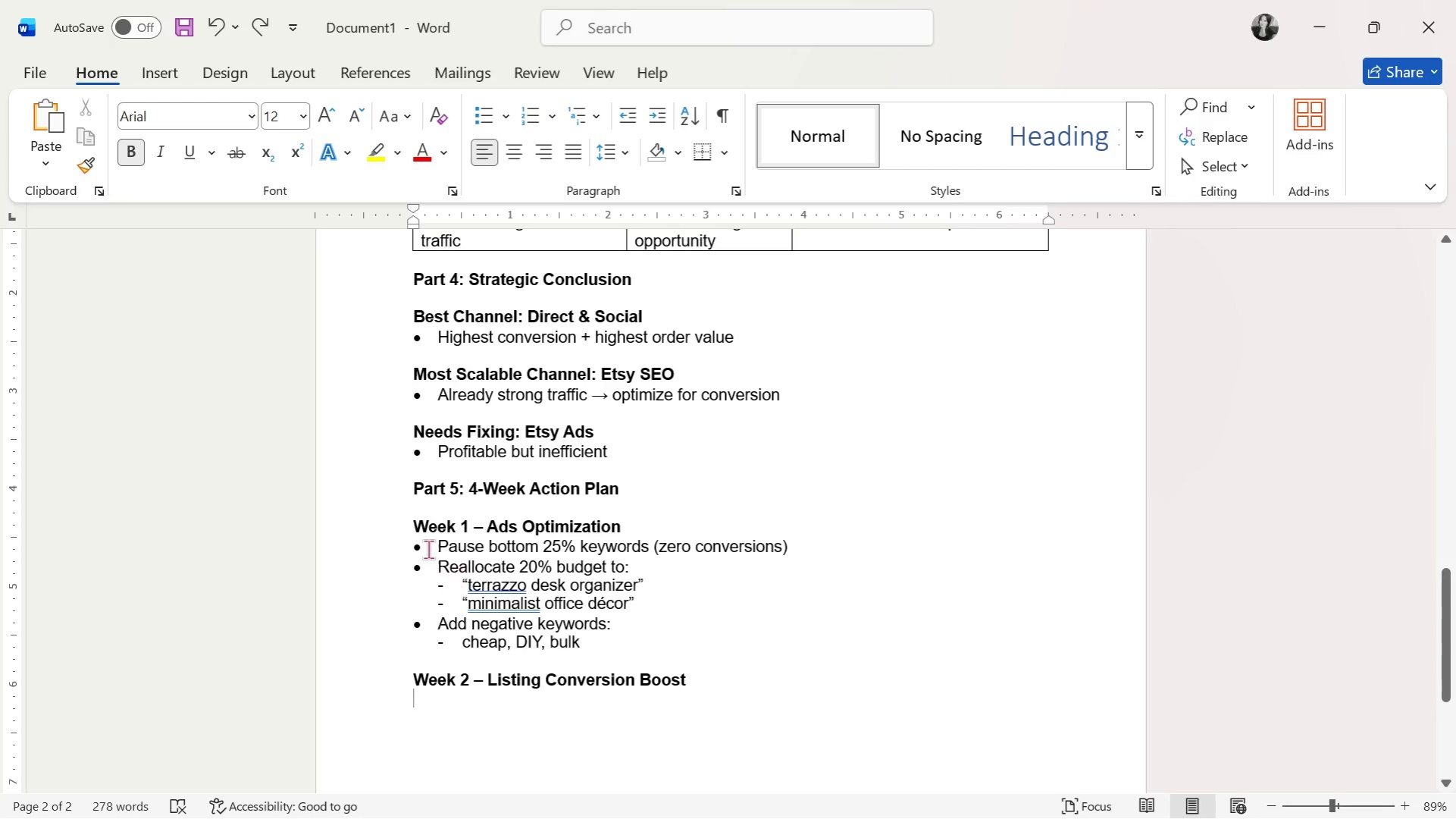 
key(Control+ControlLeft)
 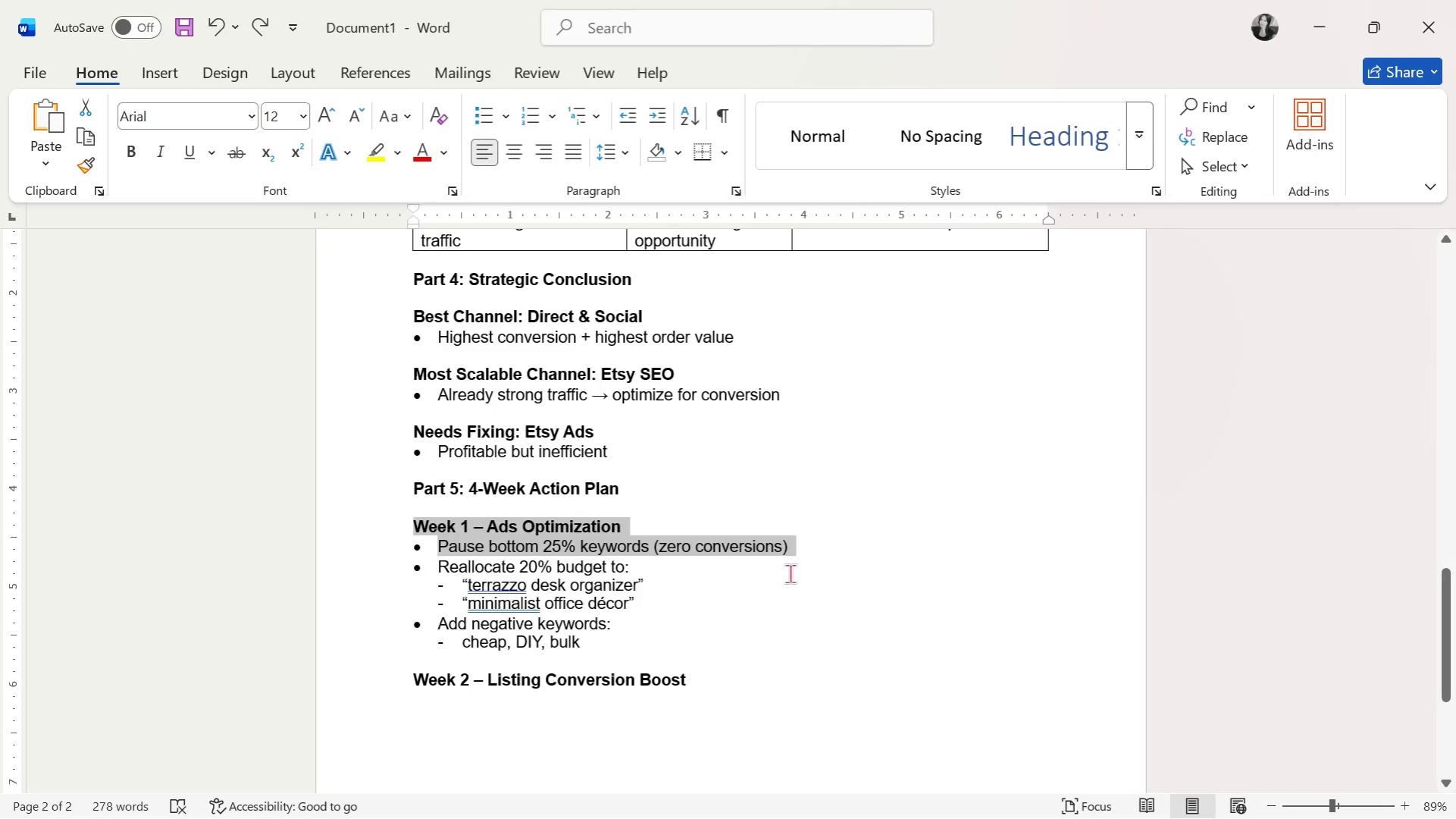 
key(Control+C)
 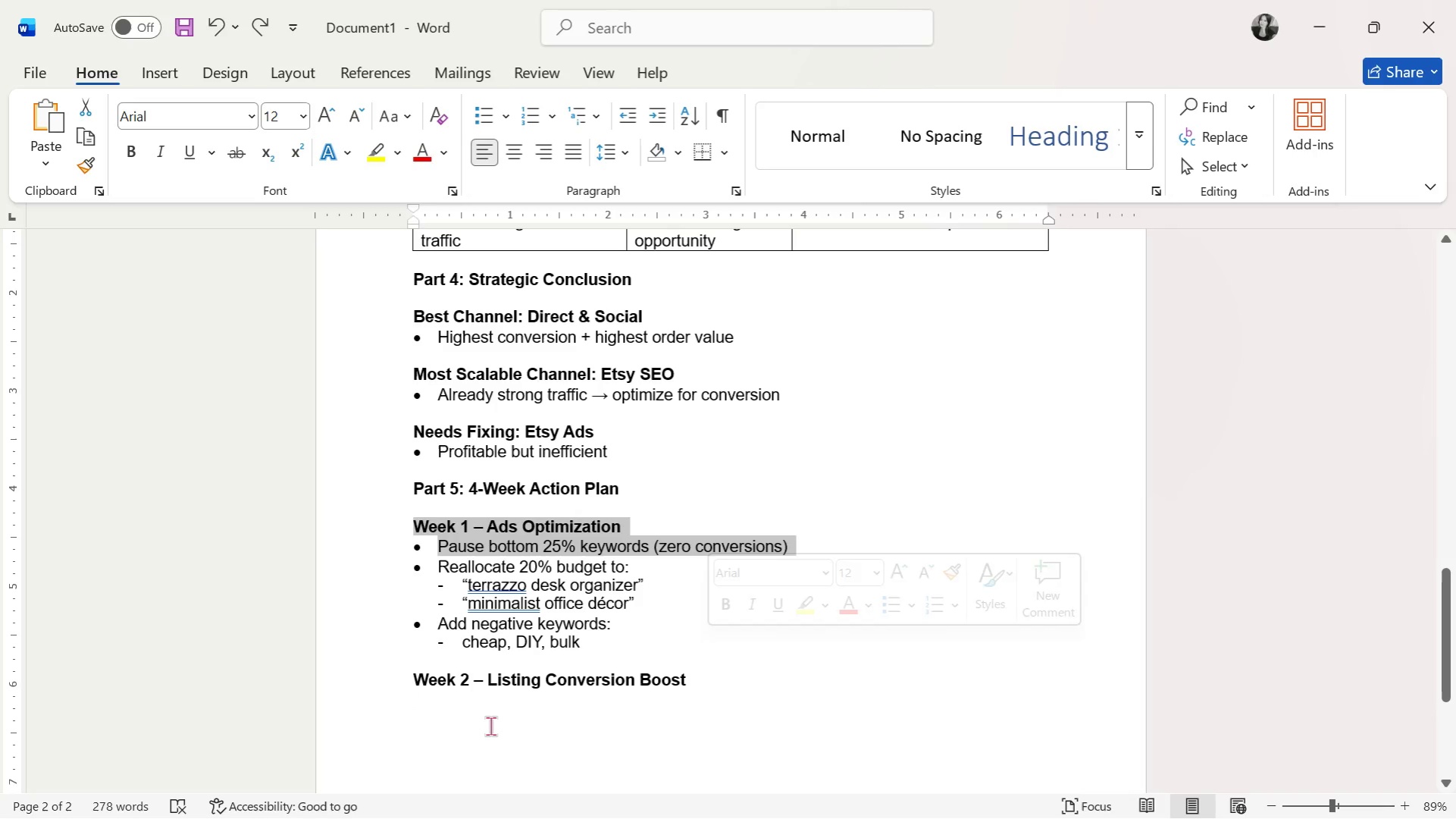 
left_click([481, 729])
 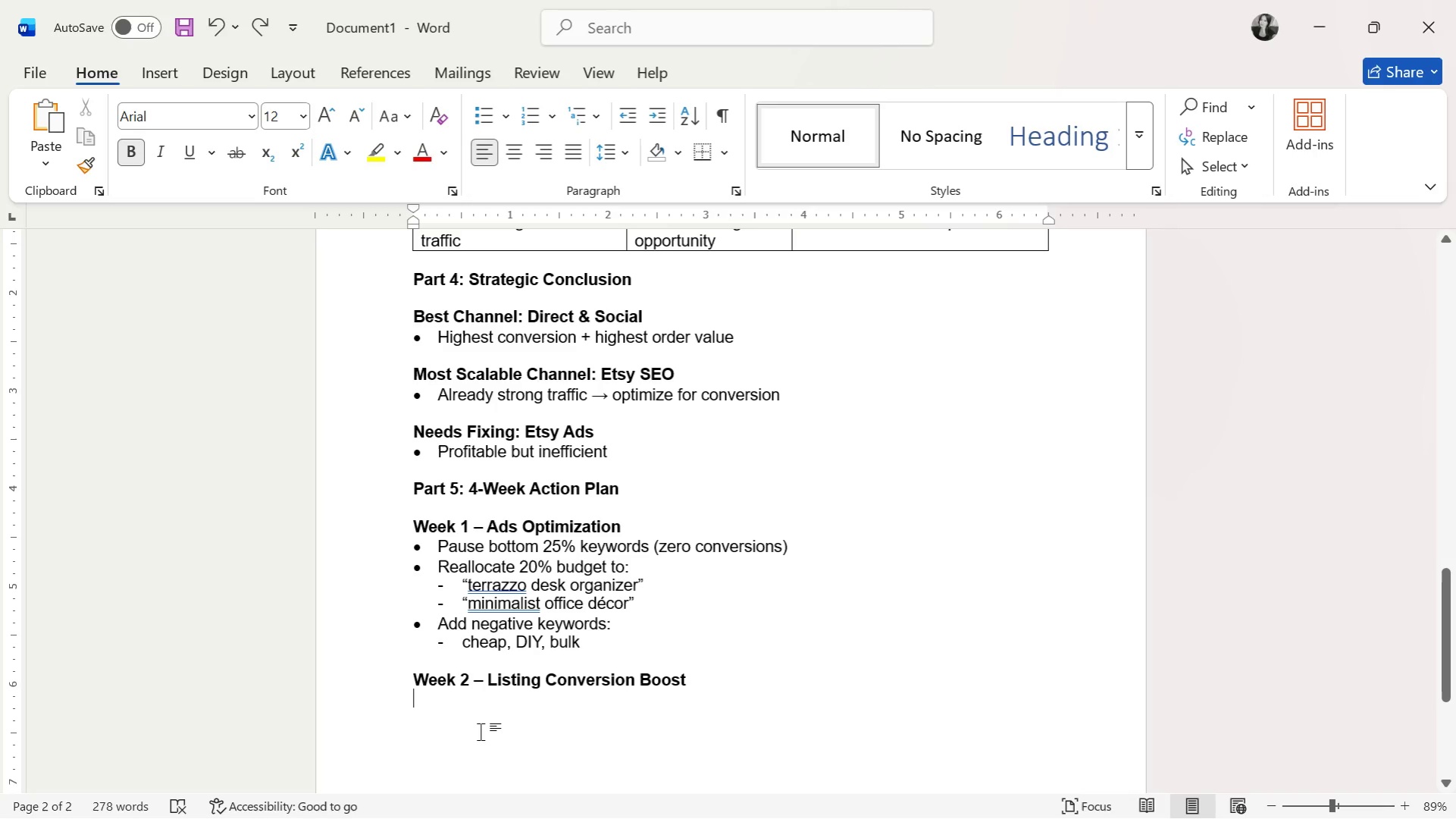 
key(Control+ControlLeft)
 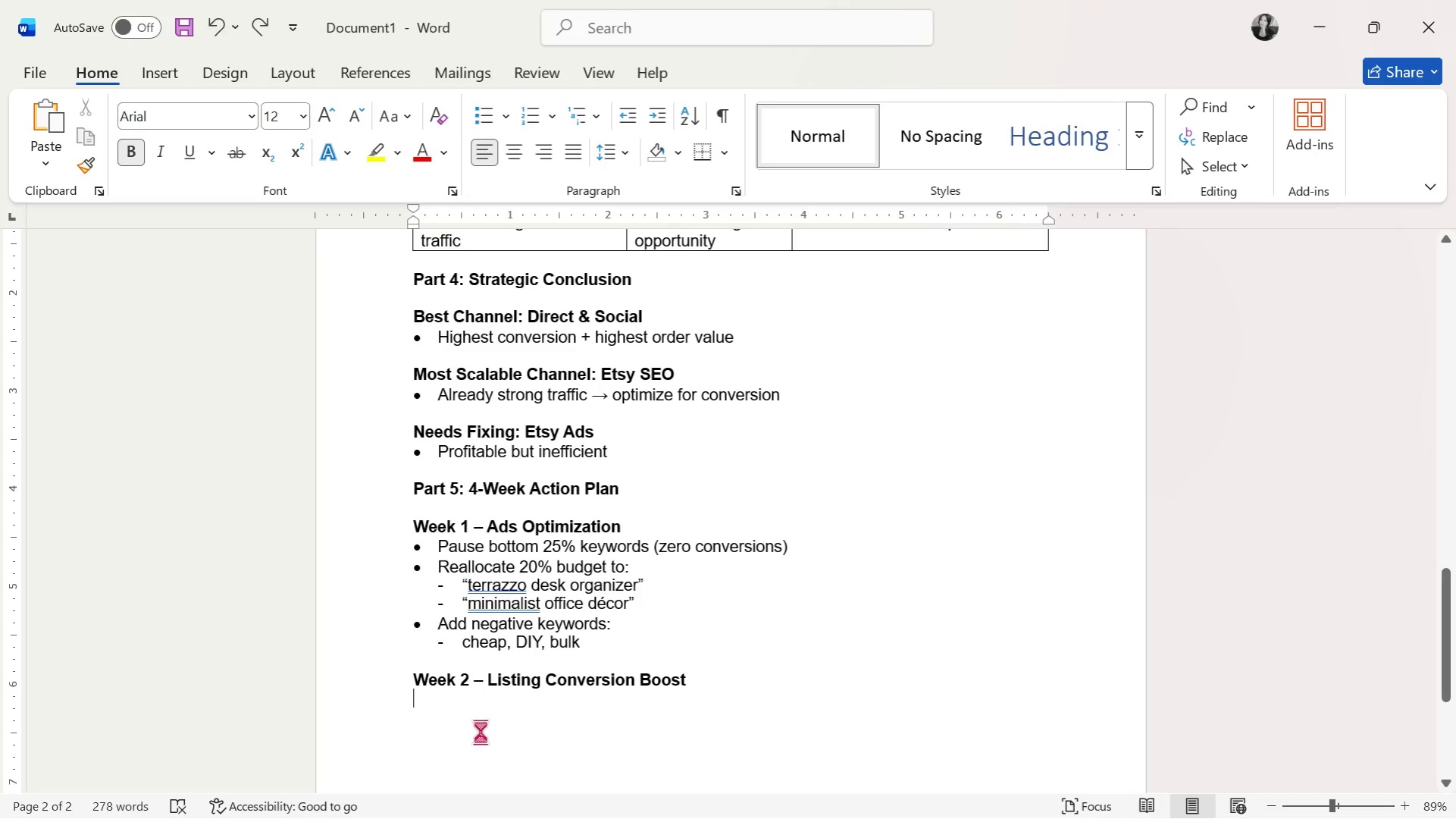 
key(Control+V)
 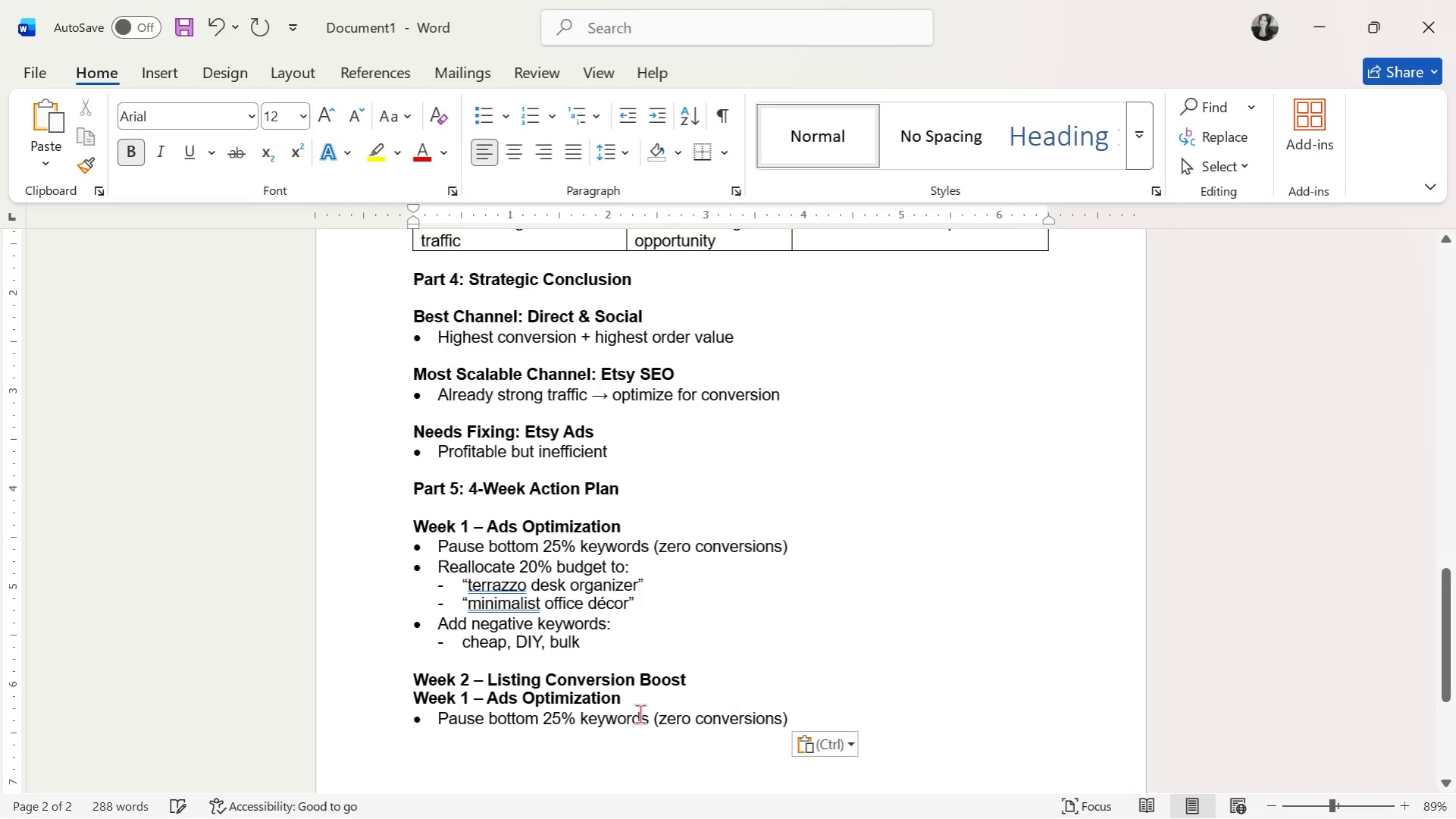 
left_click_drag(start_coordinate=[654, 701], to_coordinate=[390, 694])
 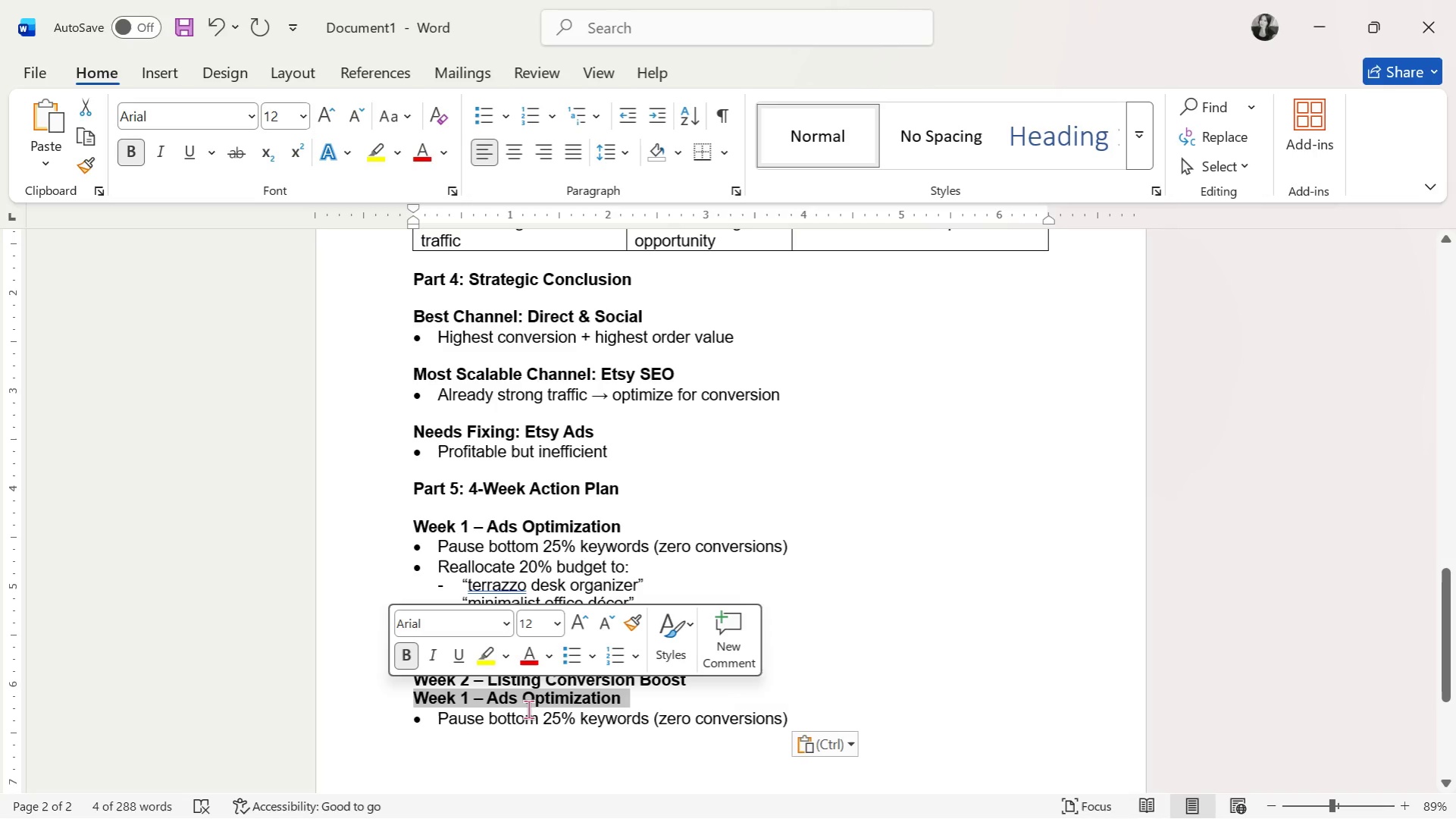 
key(Backspace)
 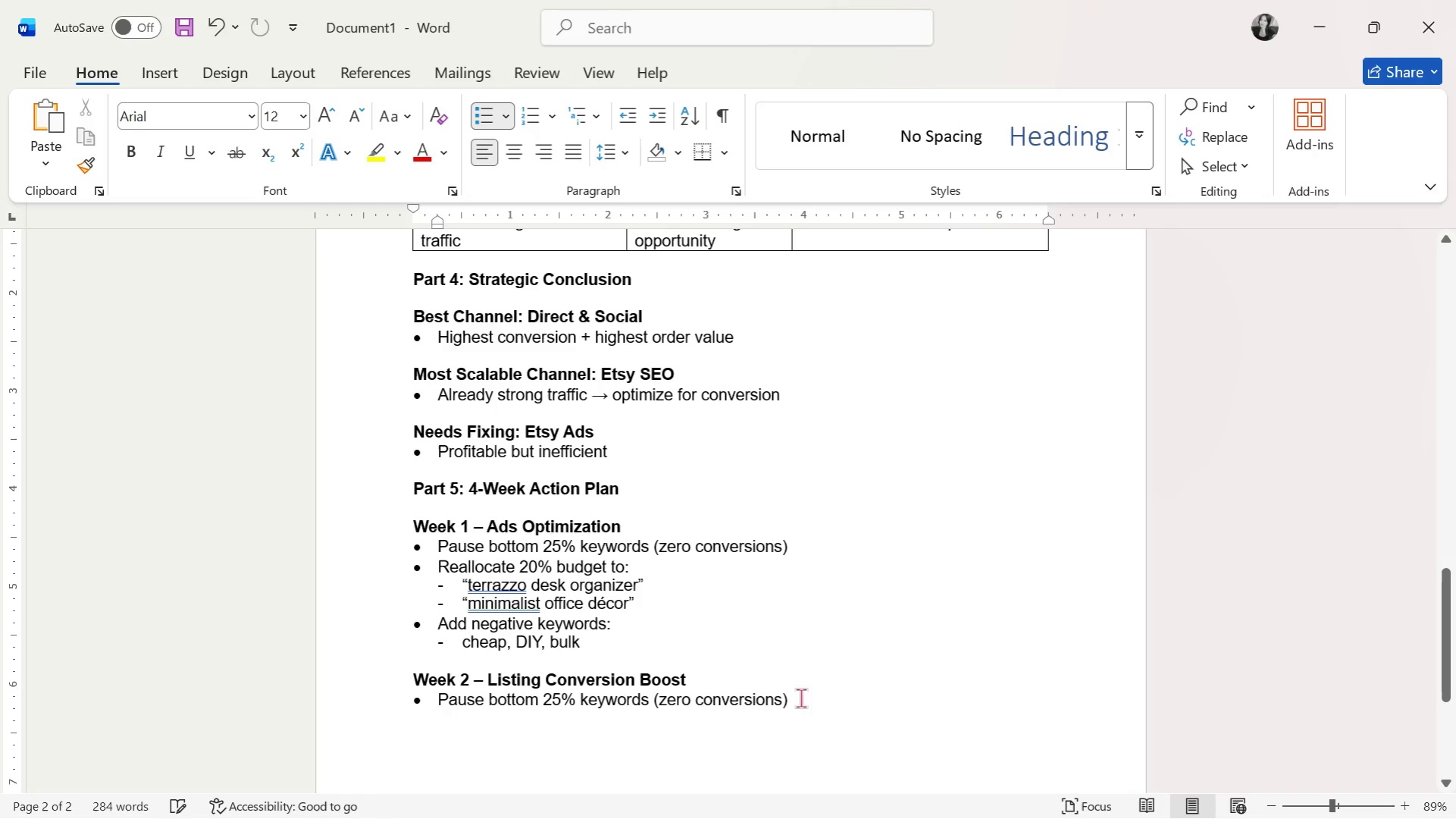 
left_click_drag(start_coordinate=[818, 705], to_coordinate=[459, 706])
 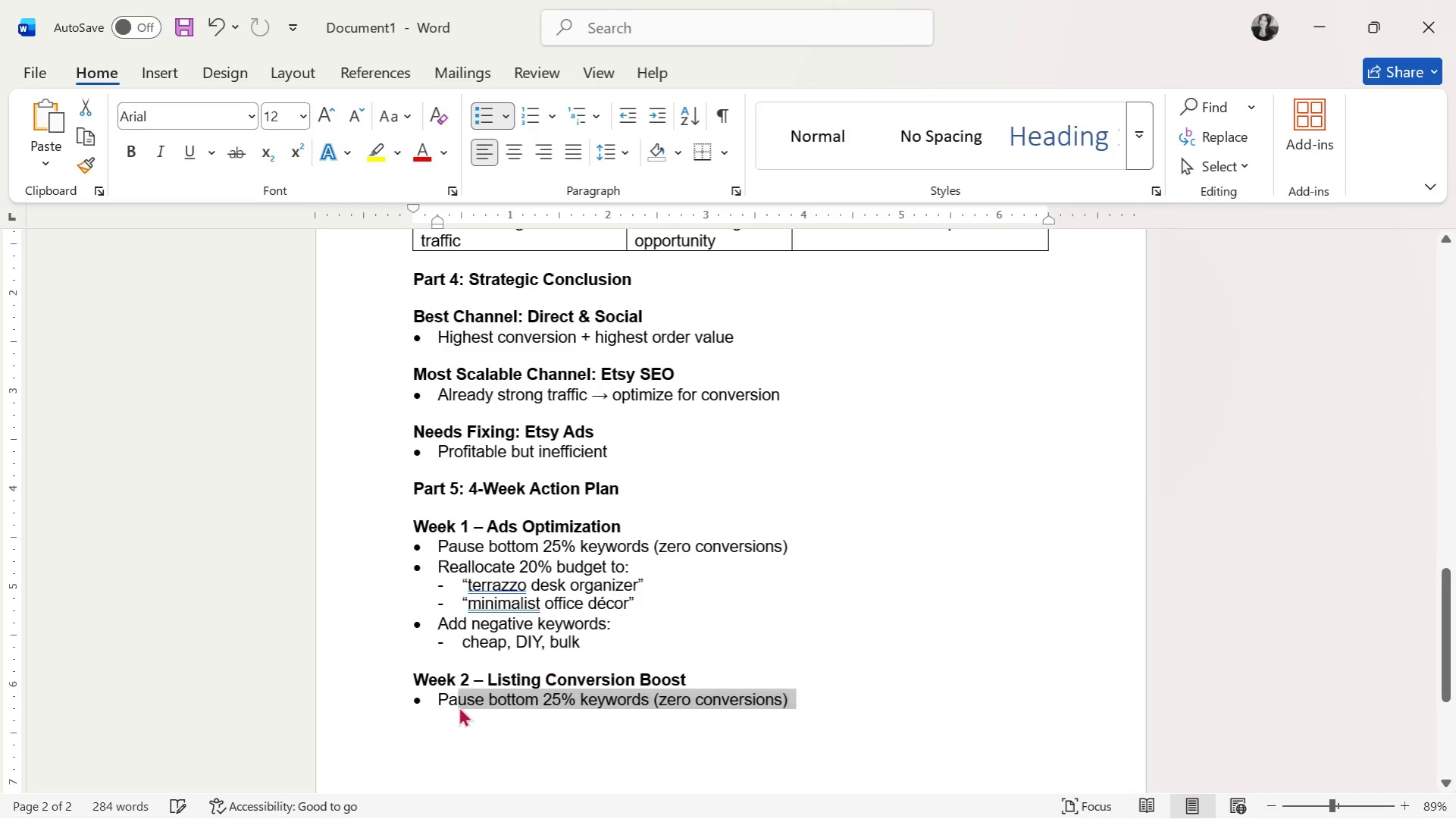 
key(Backspace)
 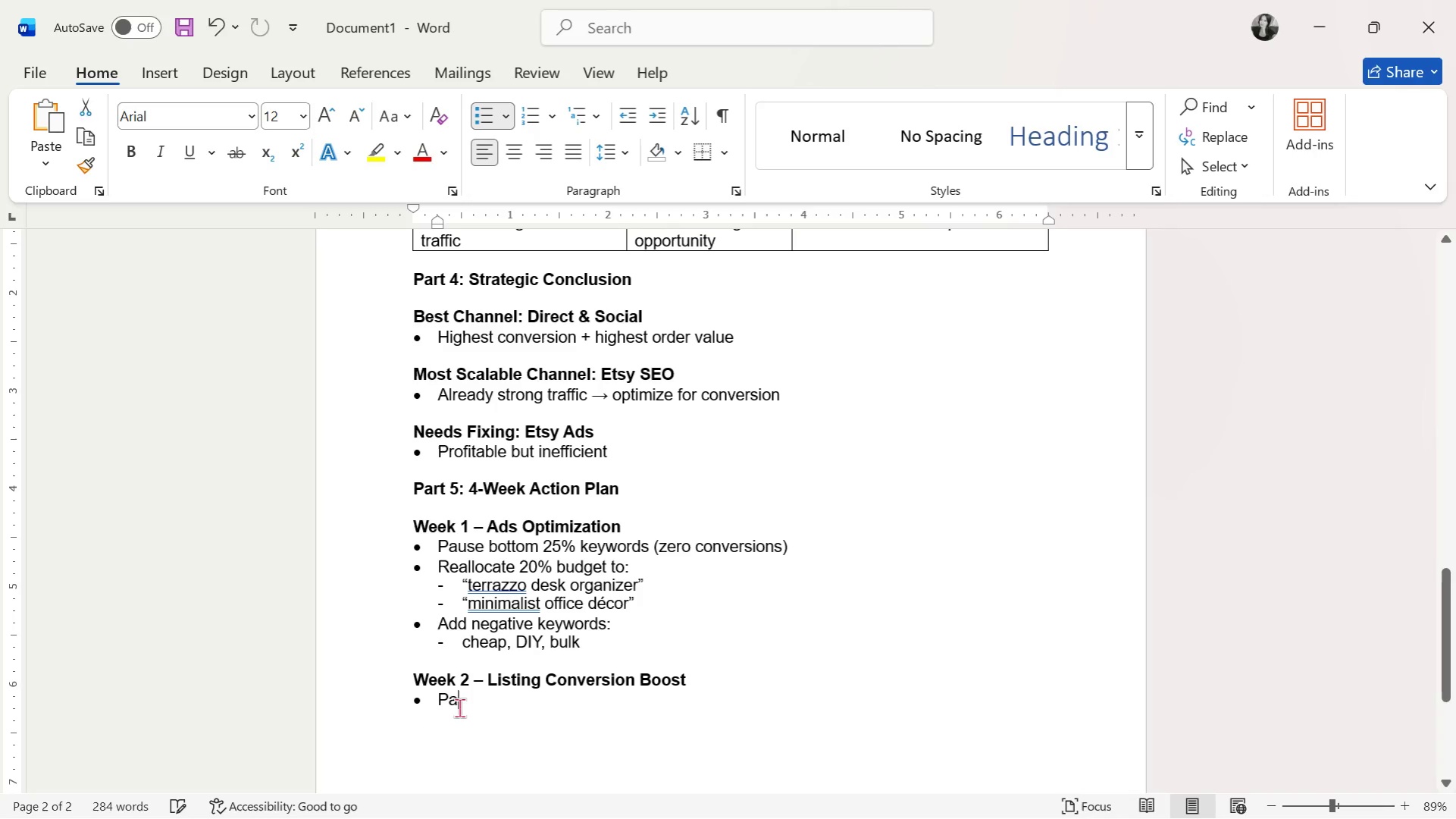 
key(Backspace)
 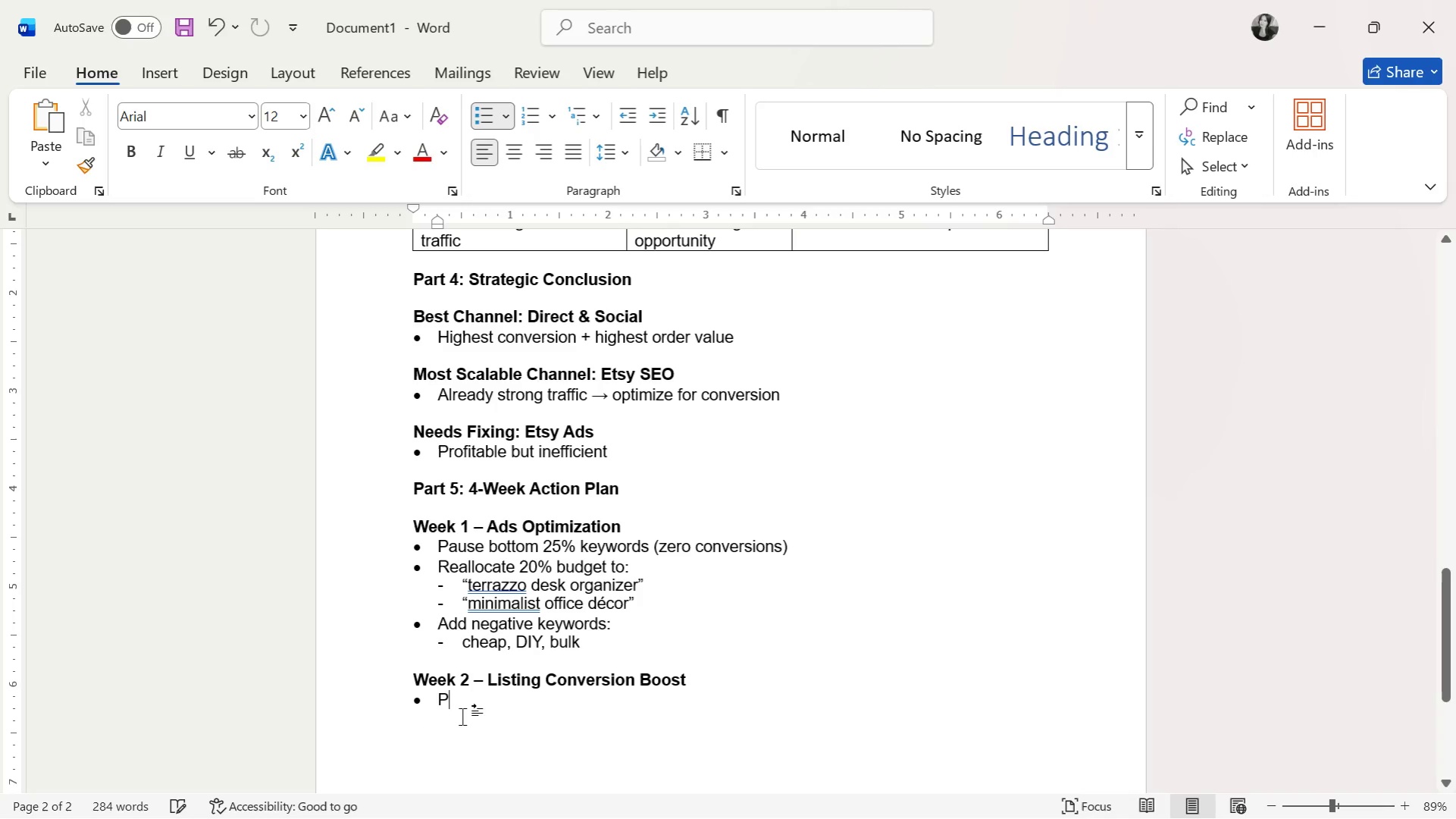 
key(Backspace)
 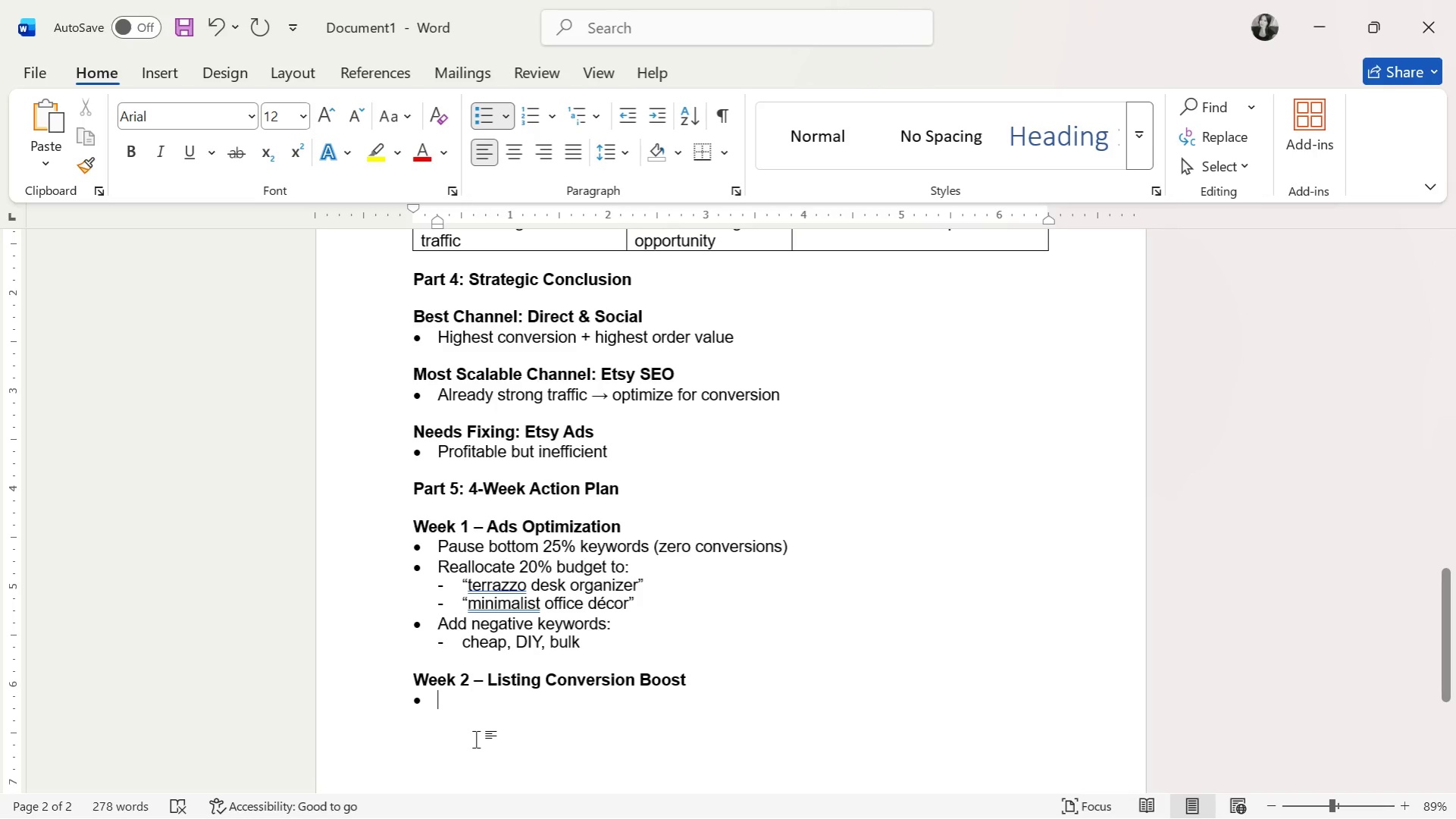 
wait(7.49)
 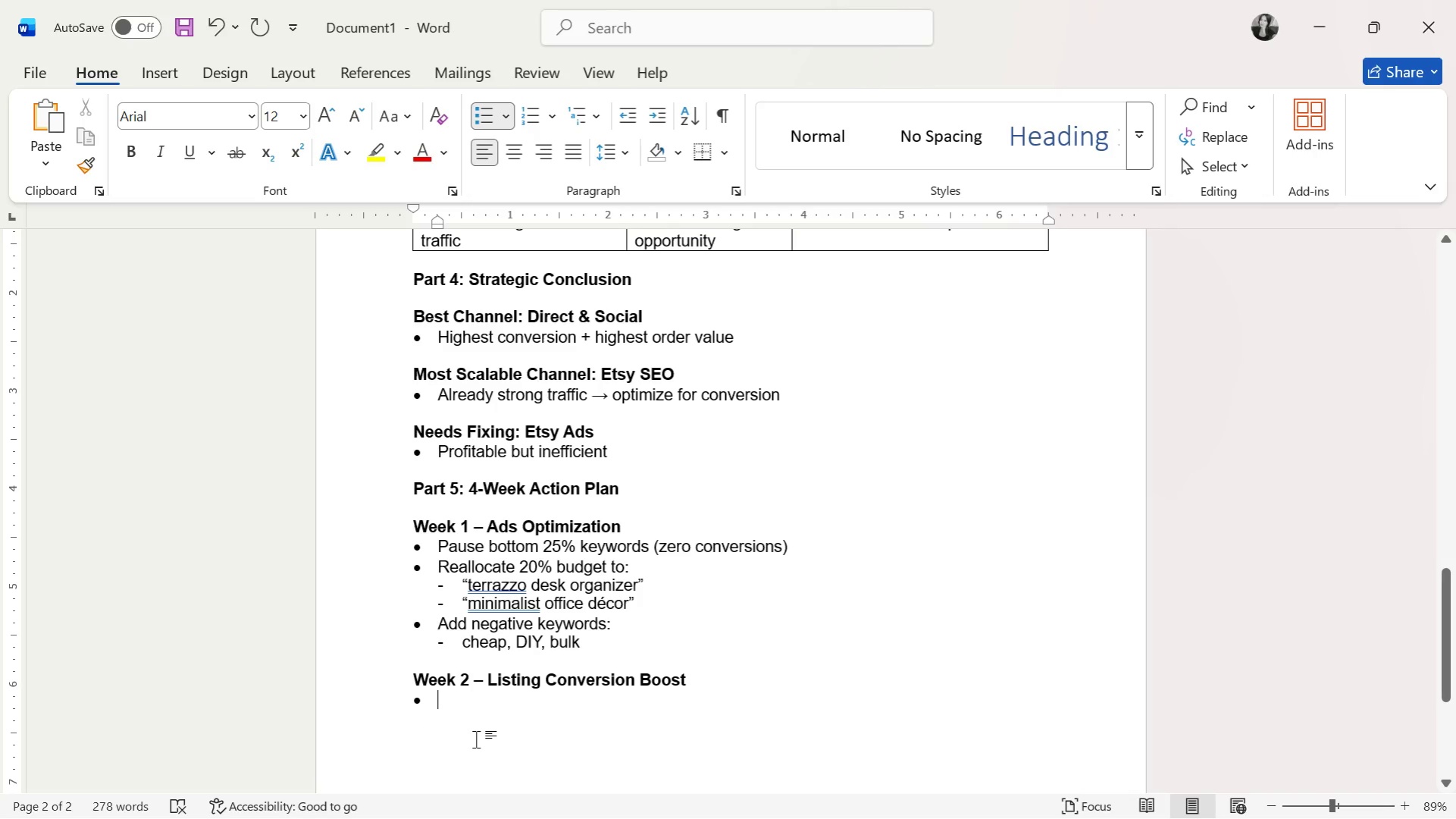 
type(Listing)
 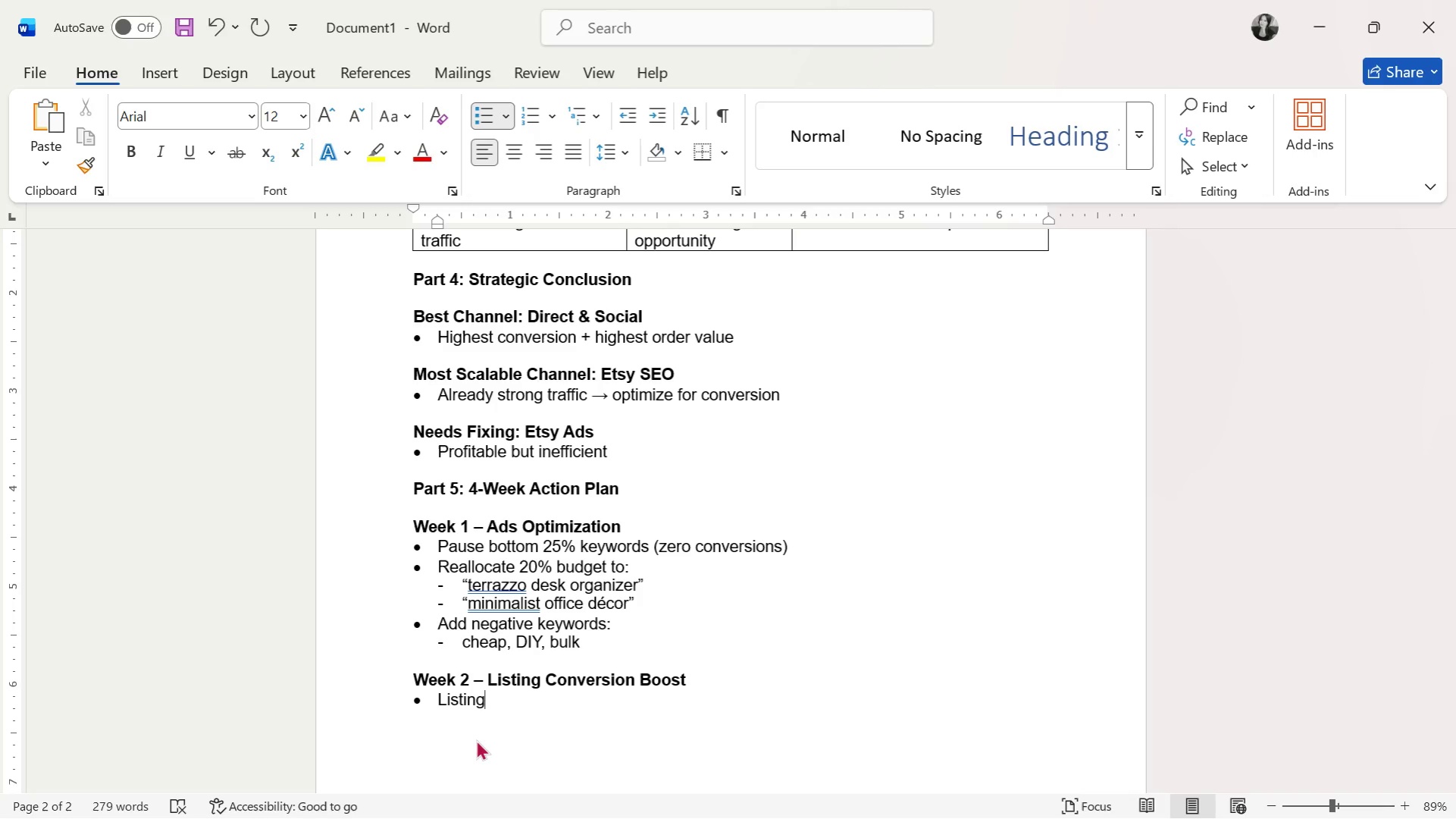 
key(Backspace)
key(Backspace)
key(Backspace)
key(Backspace)
key(Backspace)
key(Backspace)
key(Backspace)
type(Update:)
 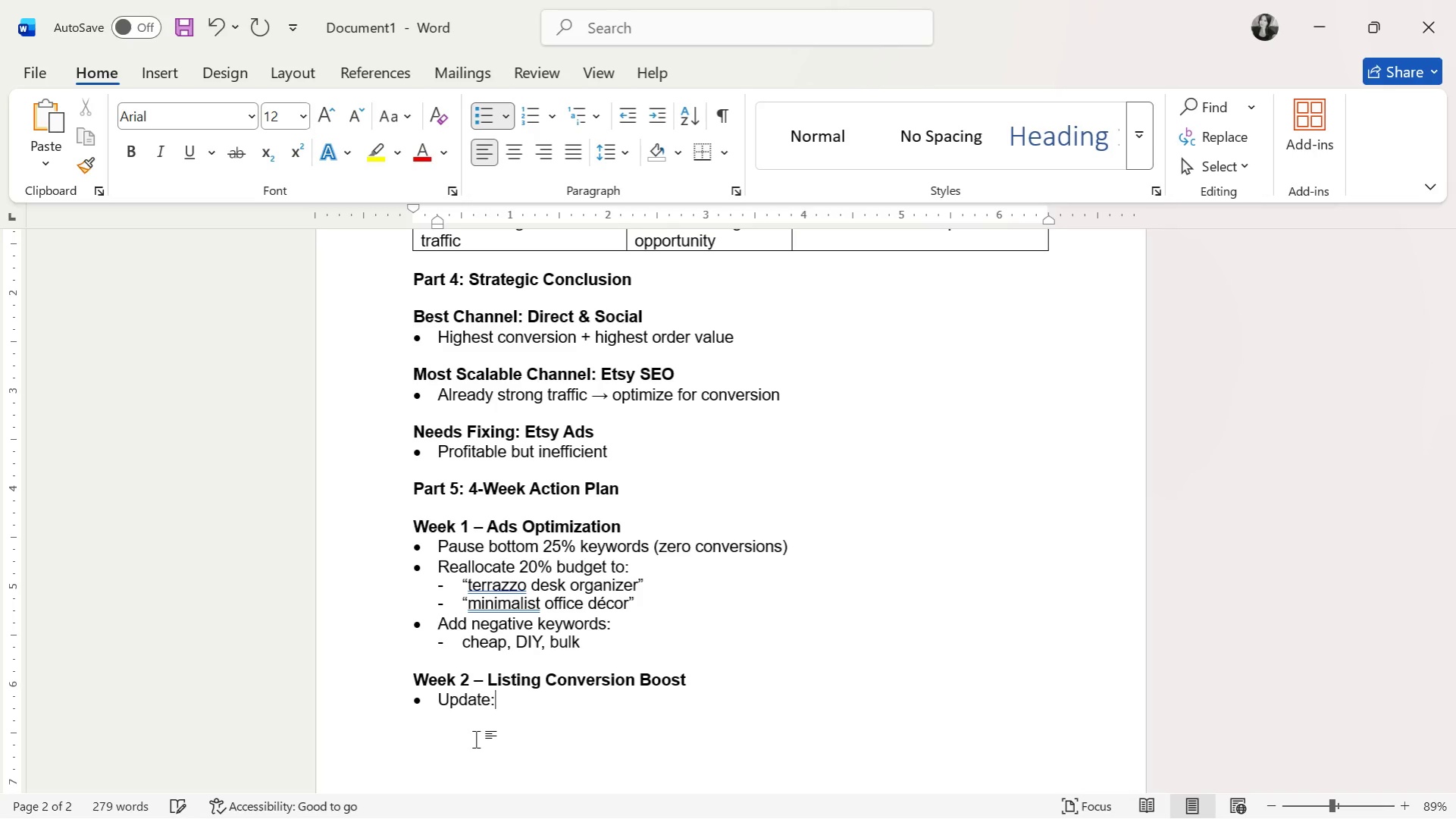 
key(Enter)
 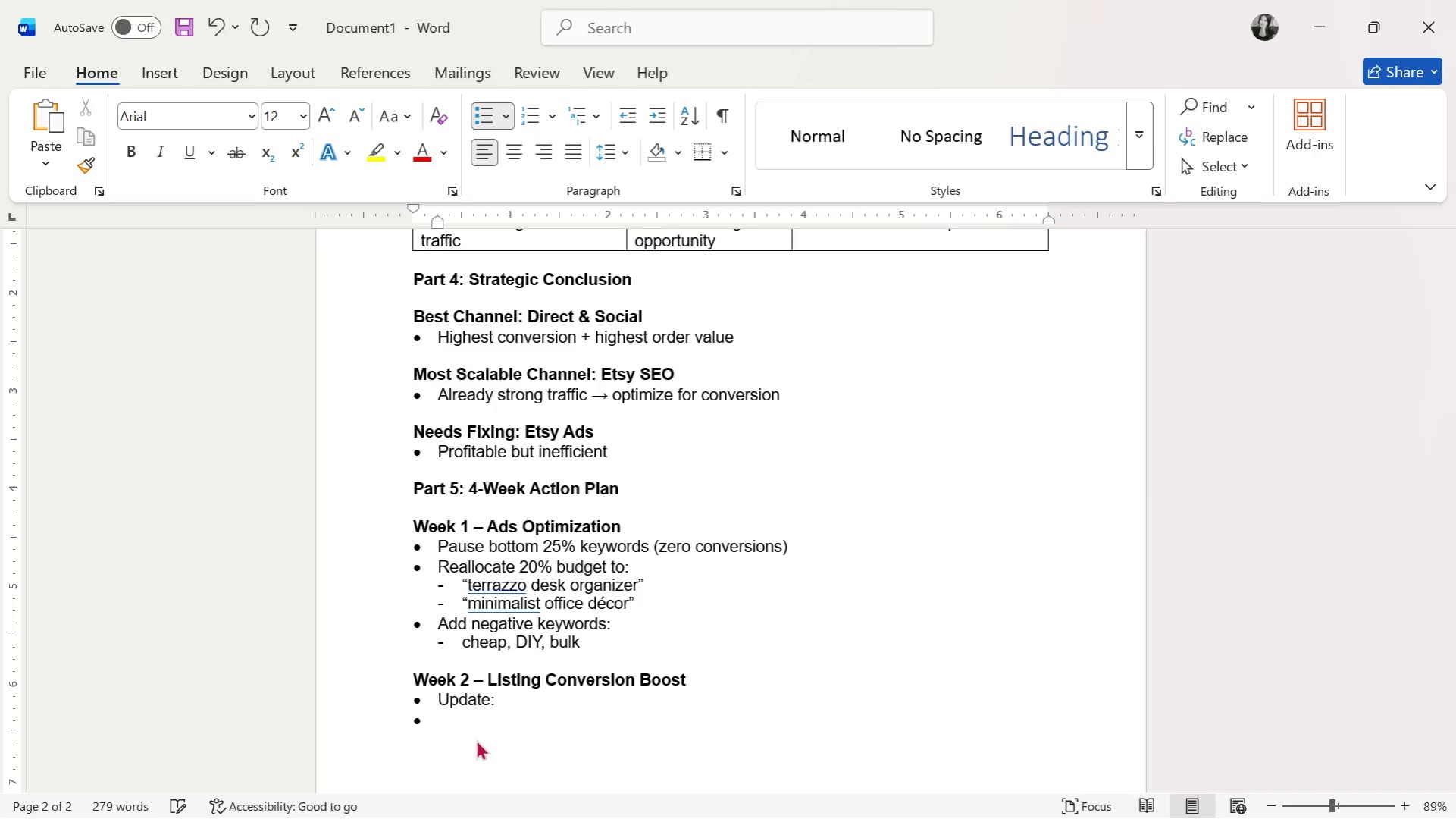 
key(Backspace)
type(- First image)
 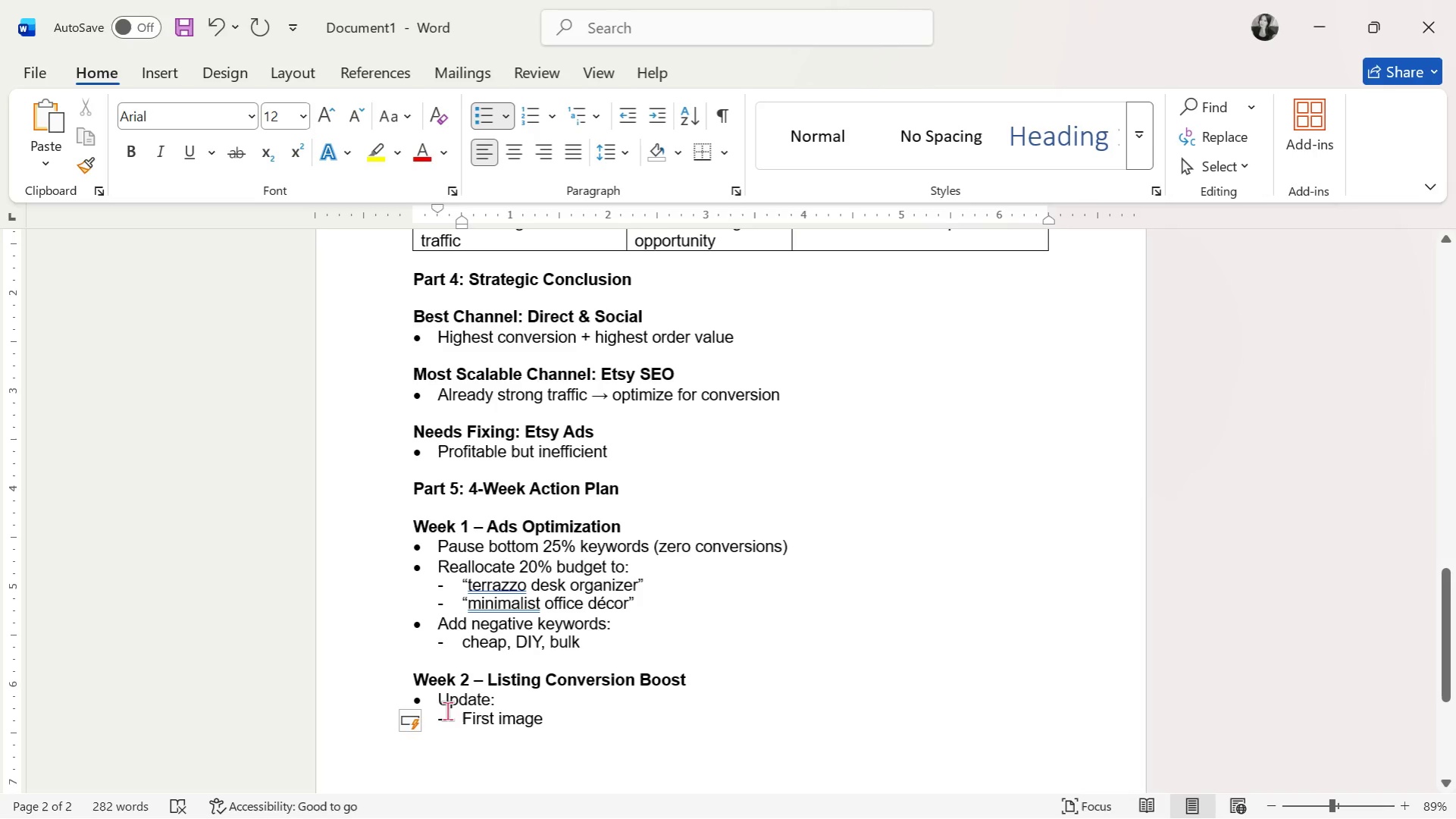 
key(Space)
 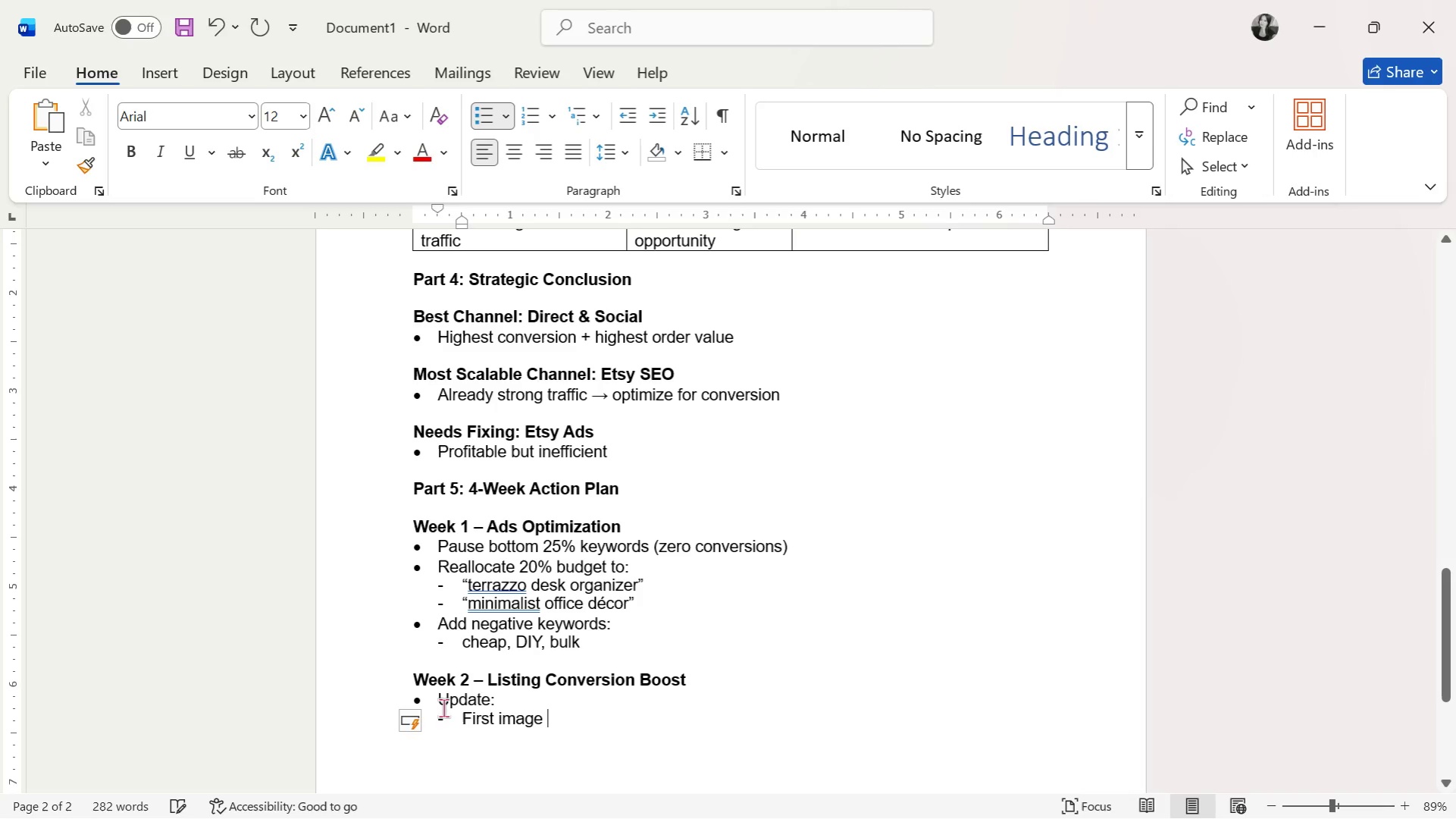 
key(Shift+9)
 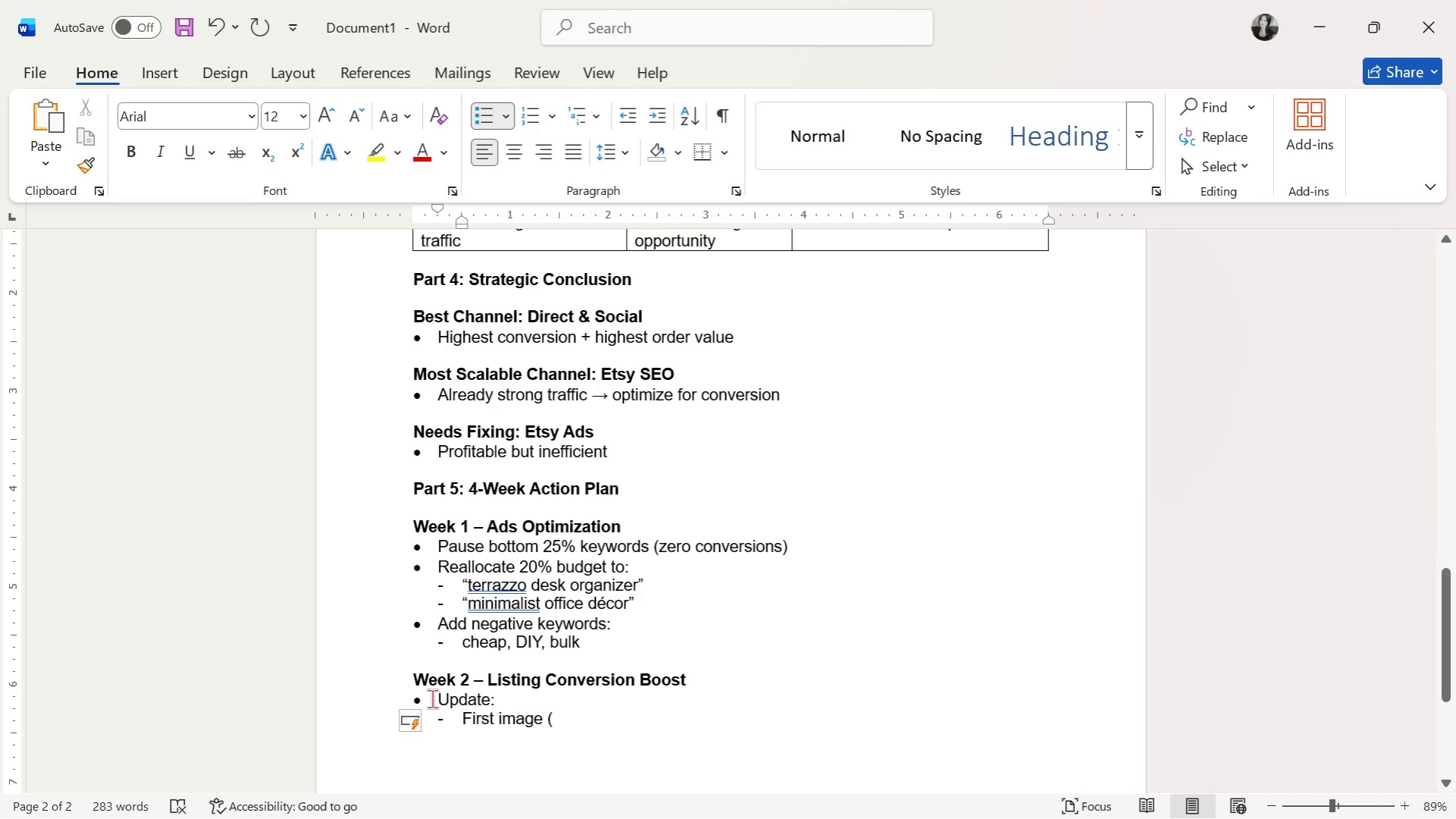 
type(lifetsy)
 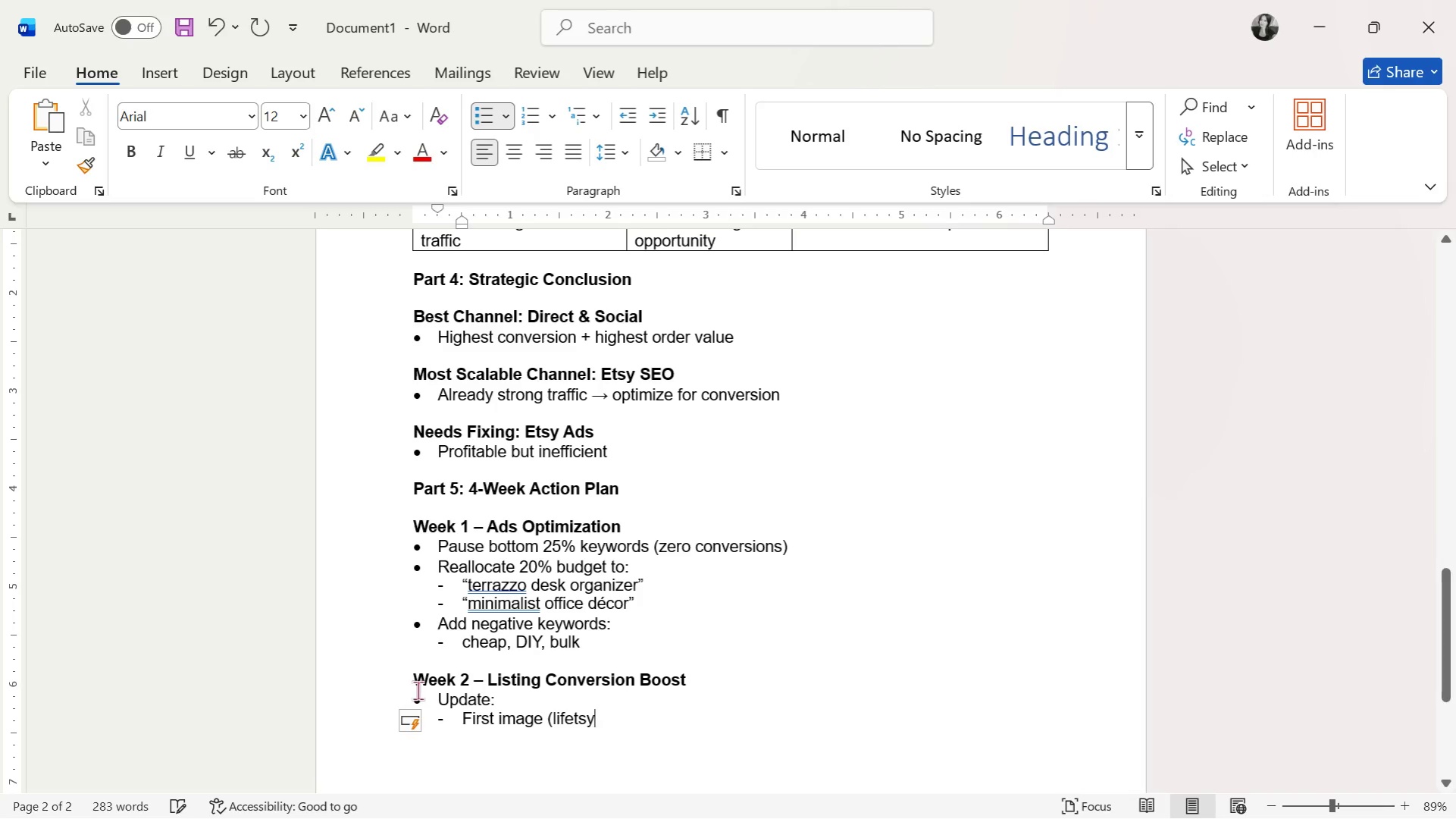 
type(le +)
 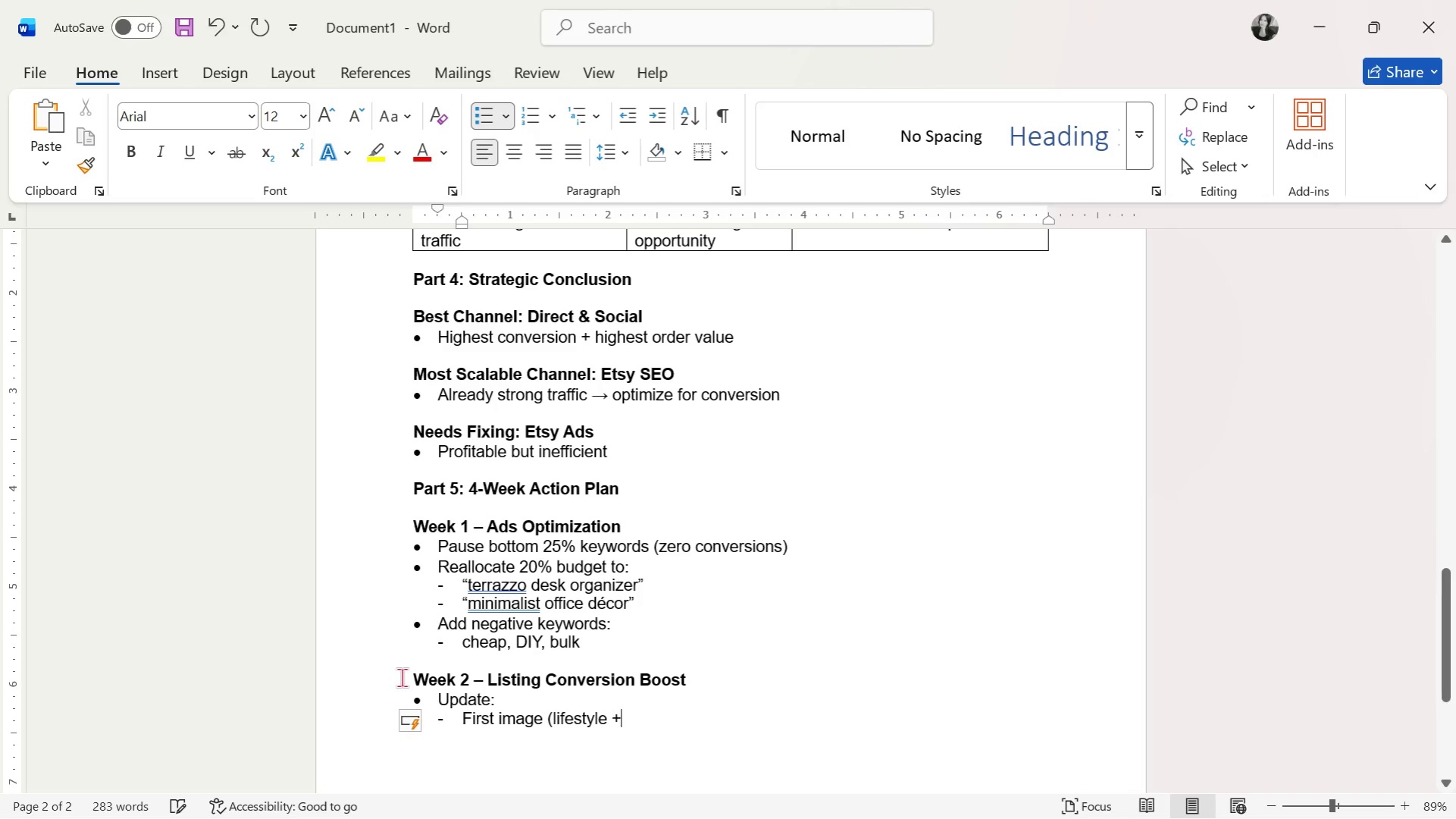 
type( desk setu)
 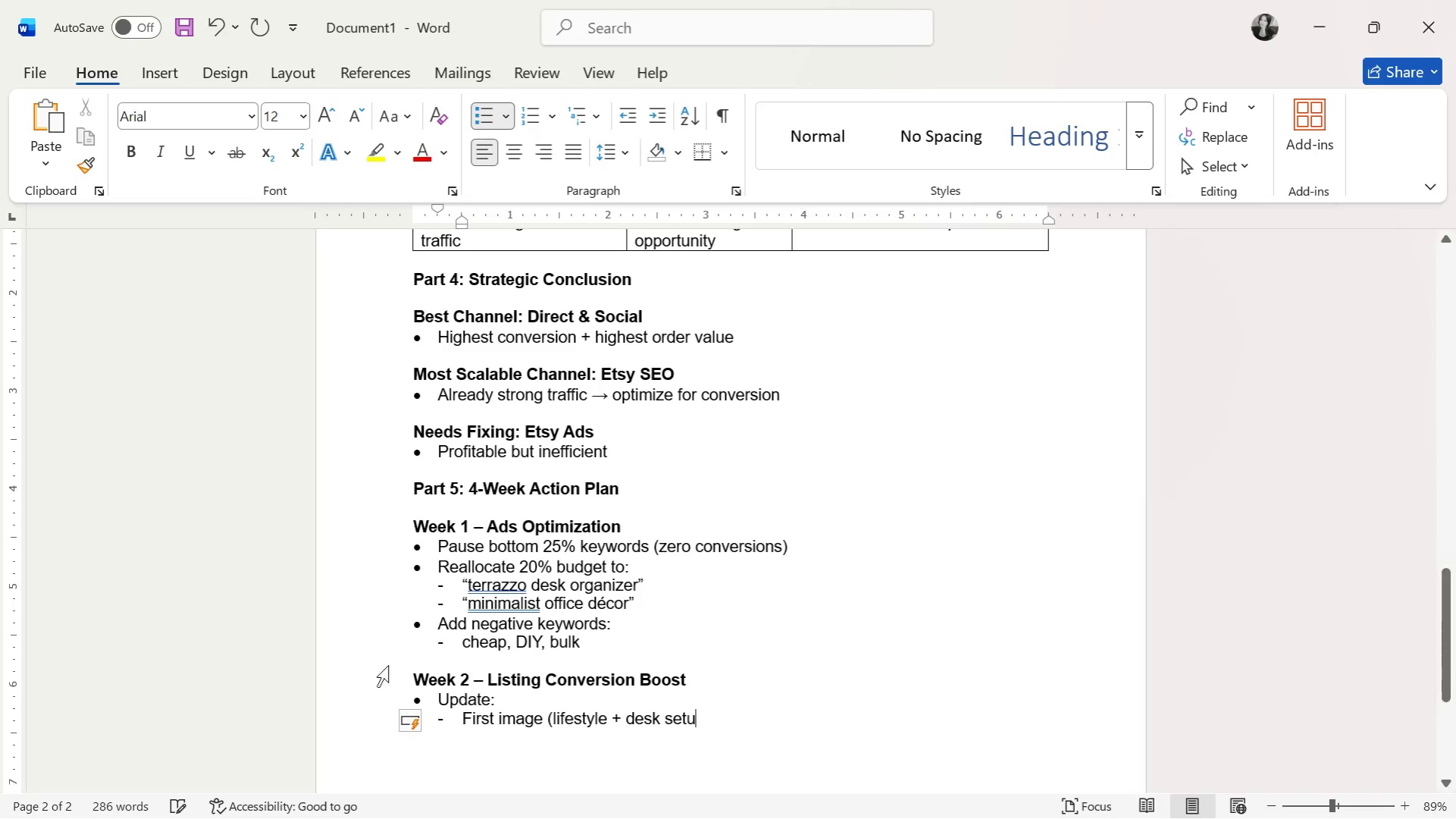 
key(P)
 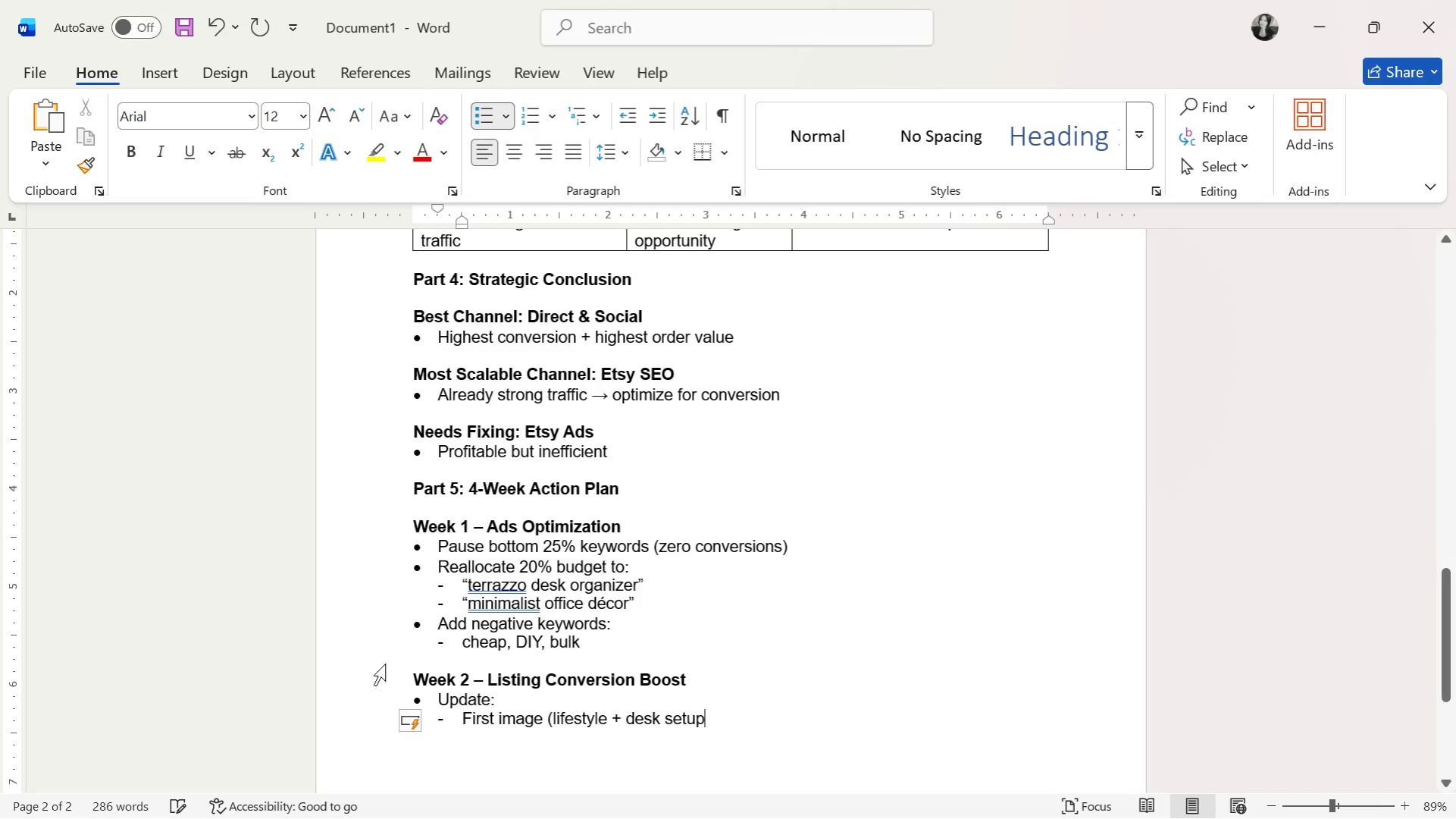 
key(Shift+ShiftRight)
 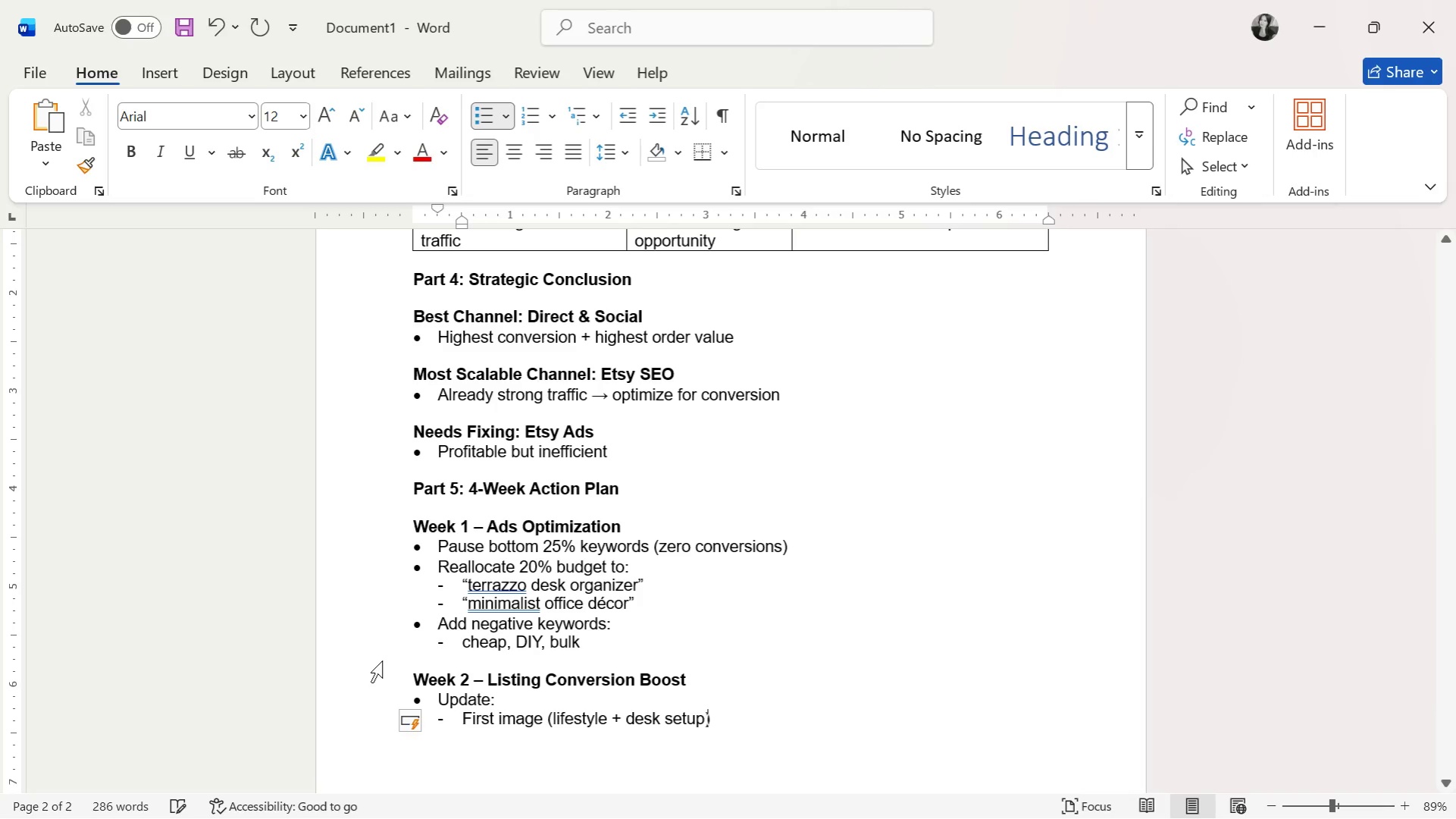 
key(Shift+0)
 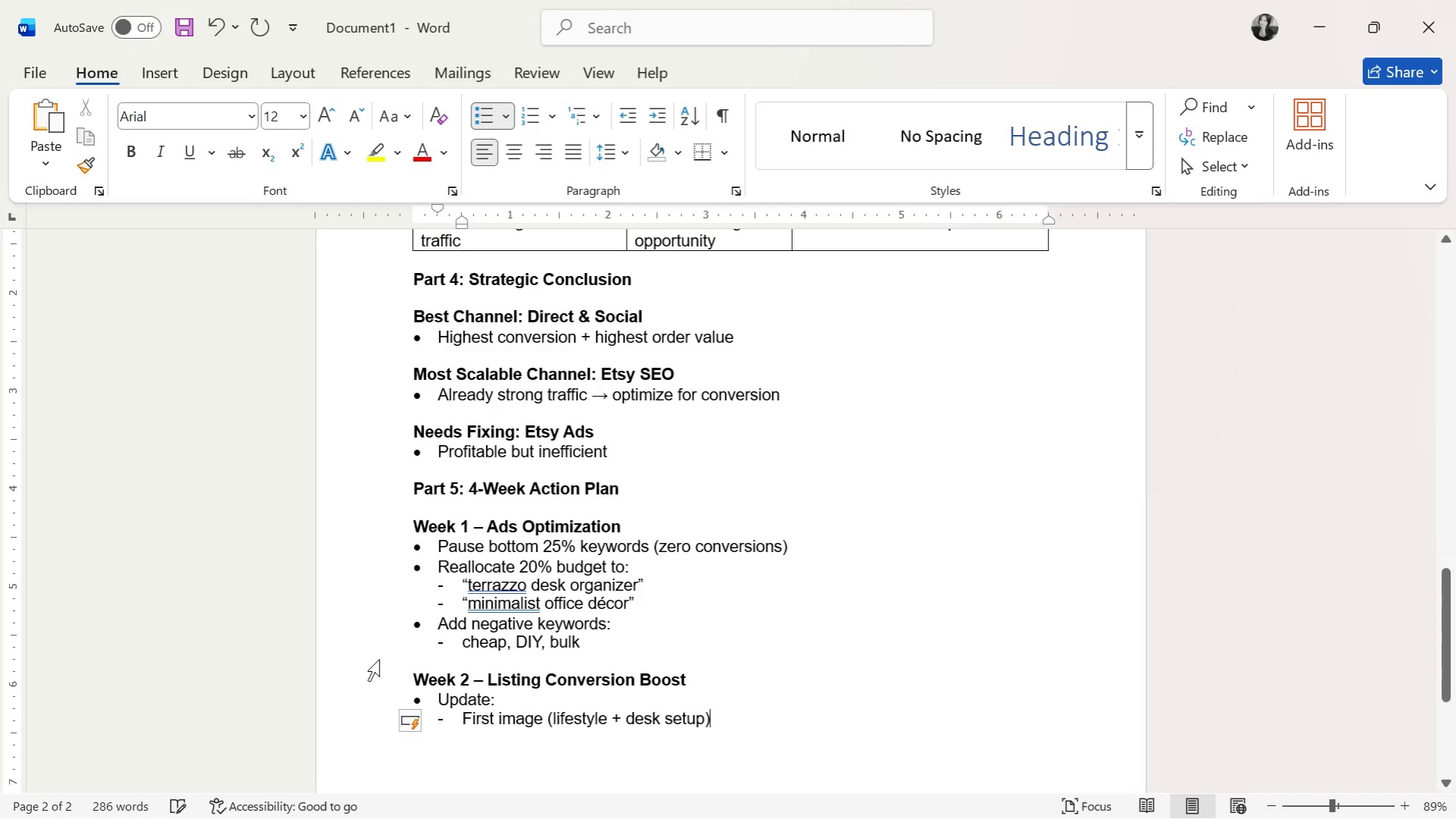 
key(Enter)
 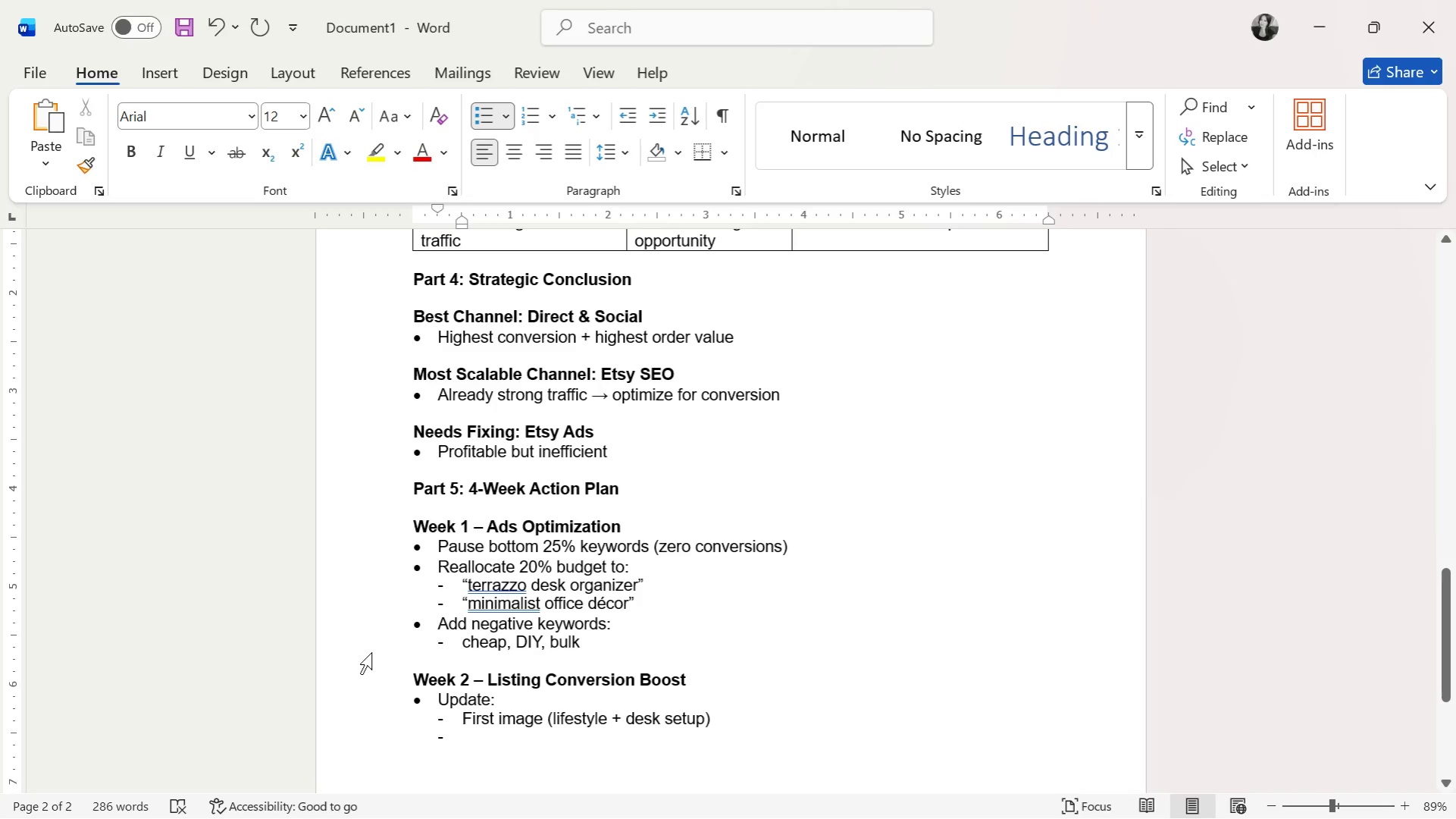 
type(Add "bundle savings" badge)
 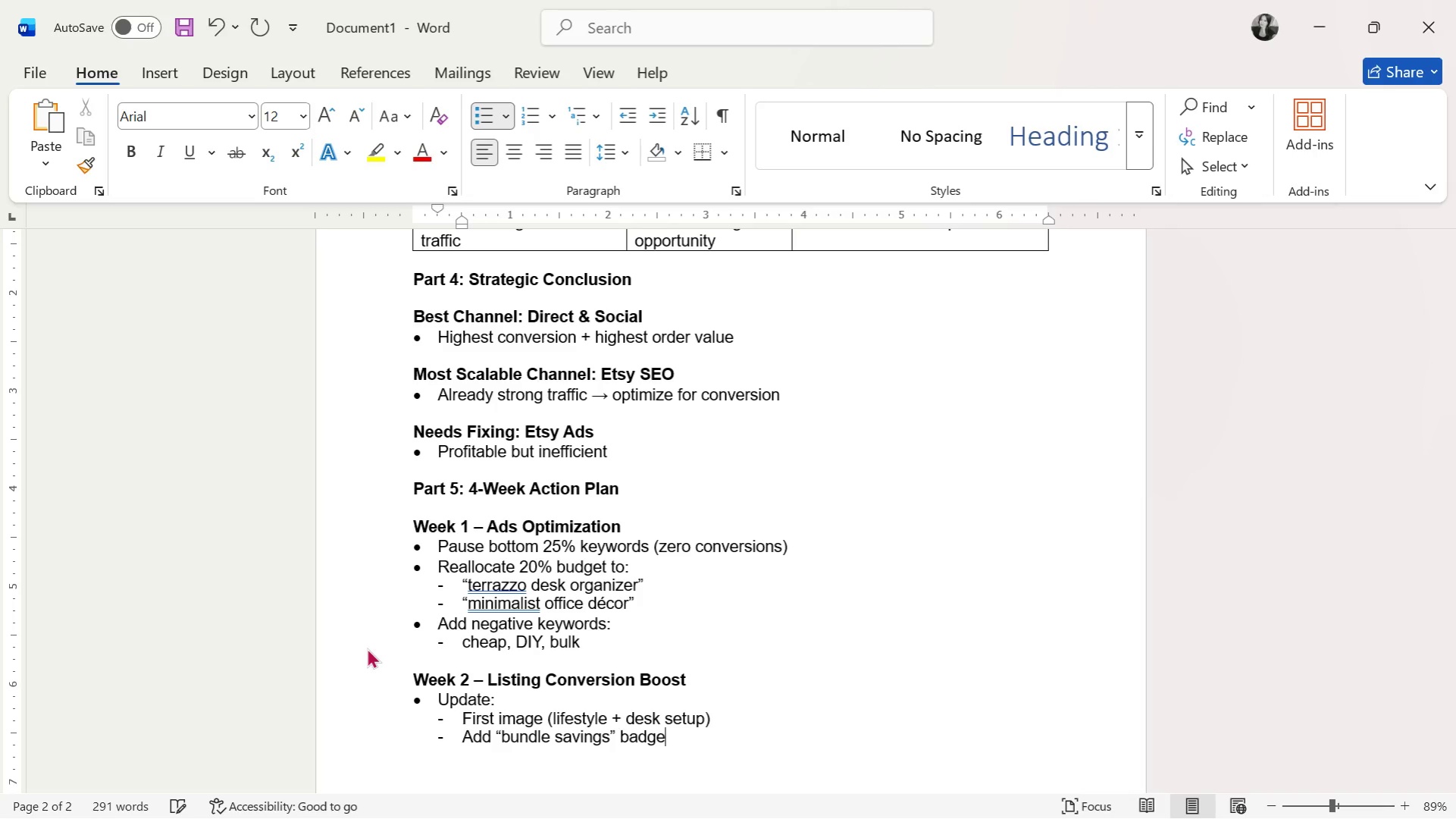 
key(Enter)
 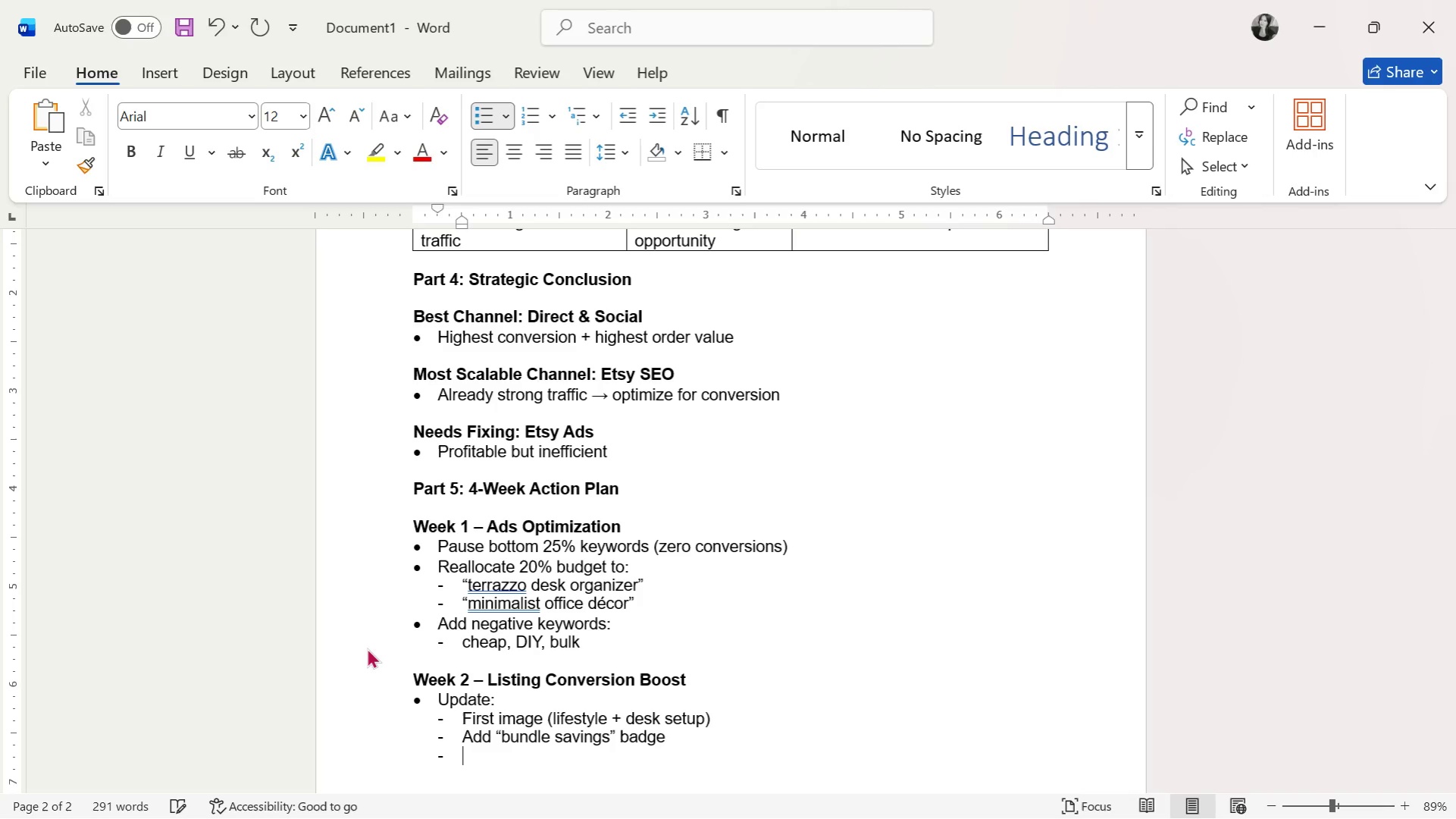 
key(Enter)
 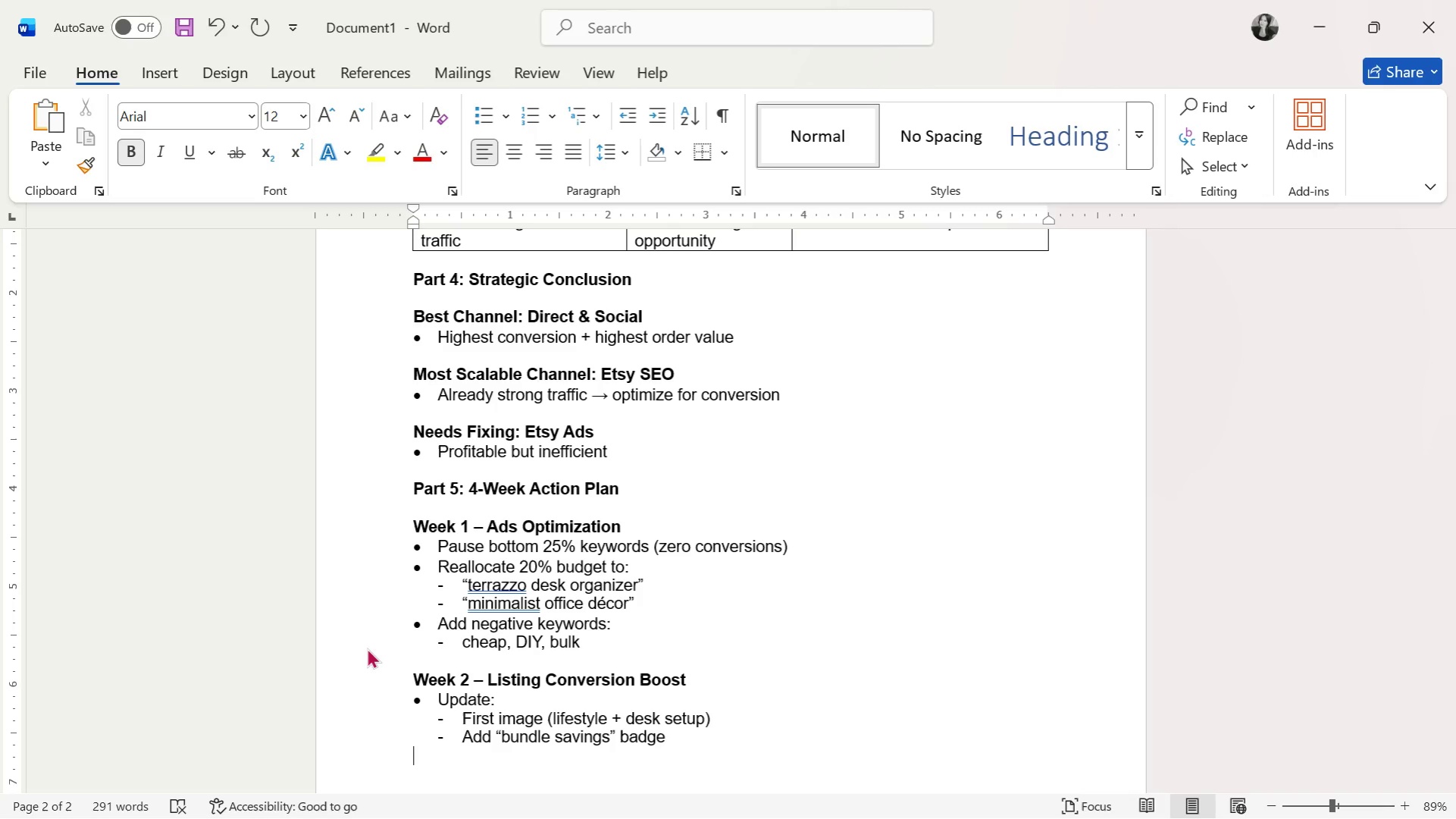 
key(Control+V)
 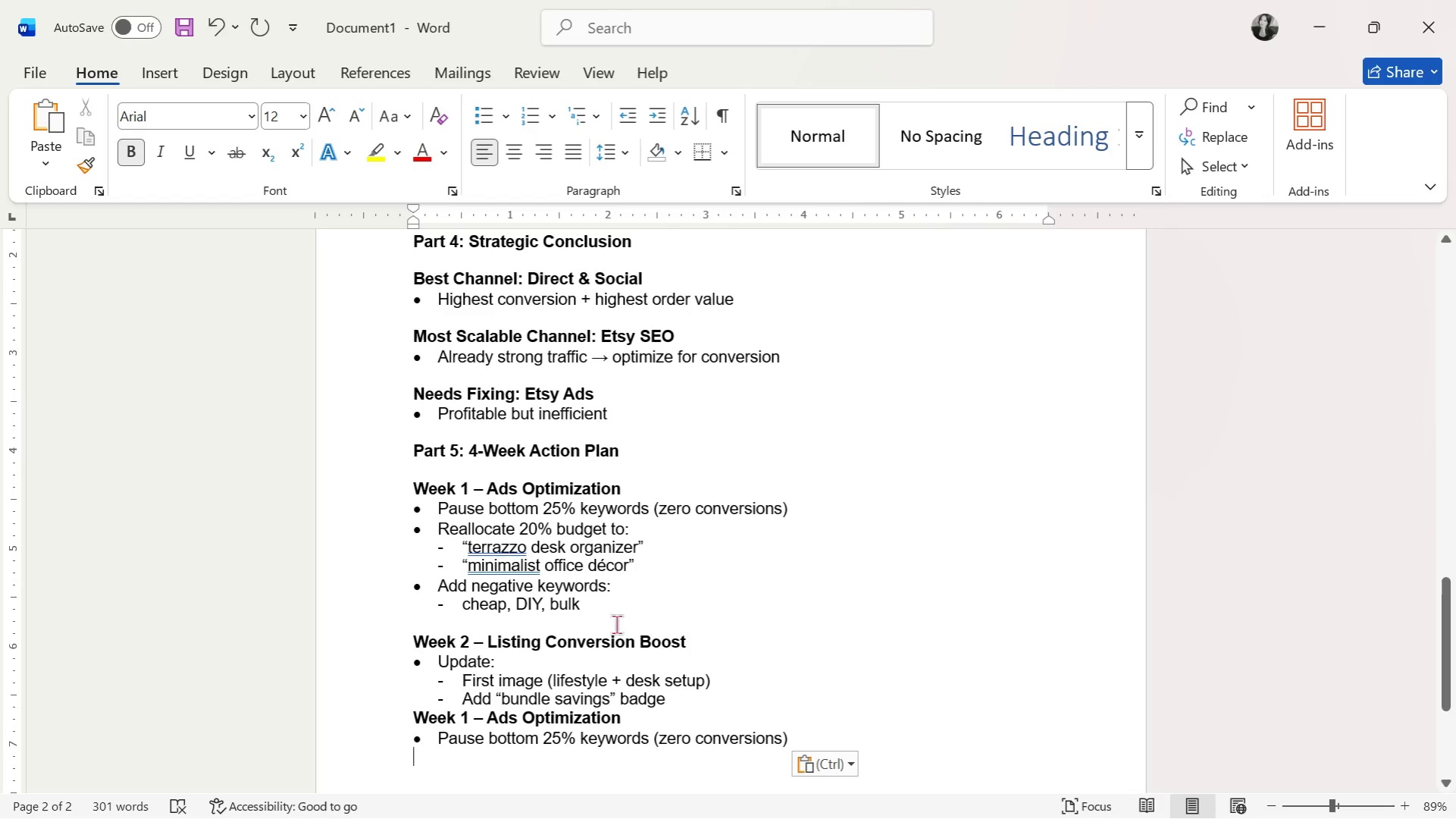 
left_click_drag(start_coordinate=[653, 721], to_coordinate=[424, 721])
 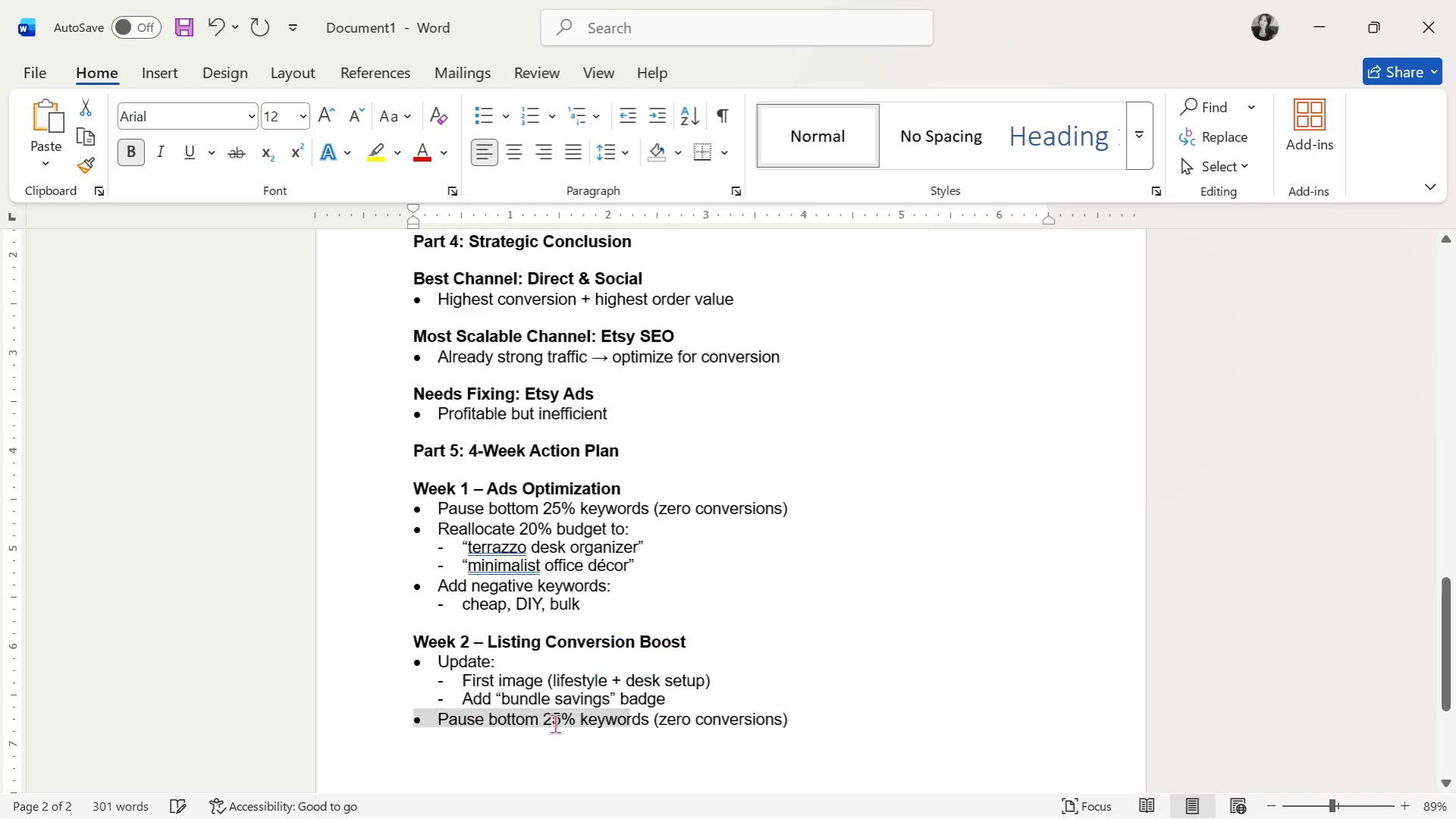 
key(Backspace)
 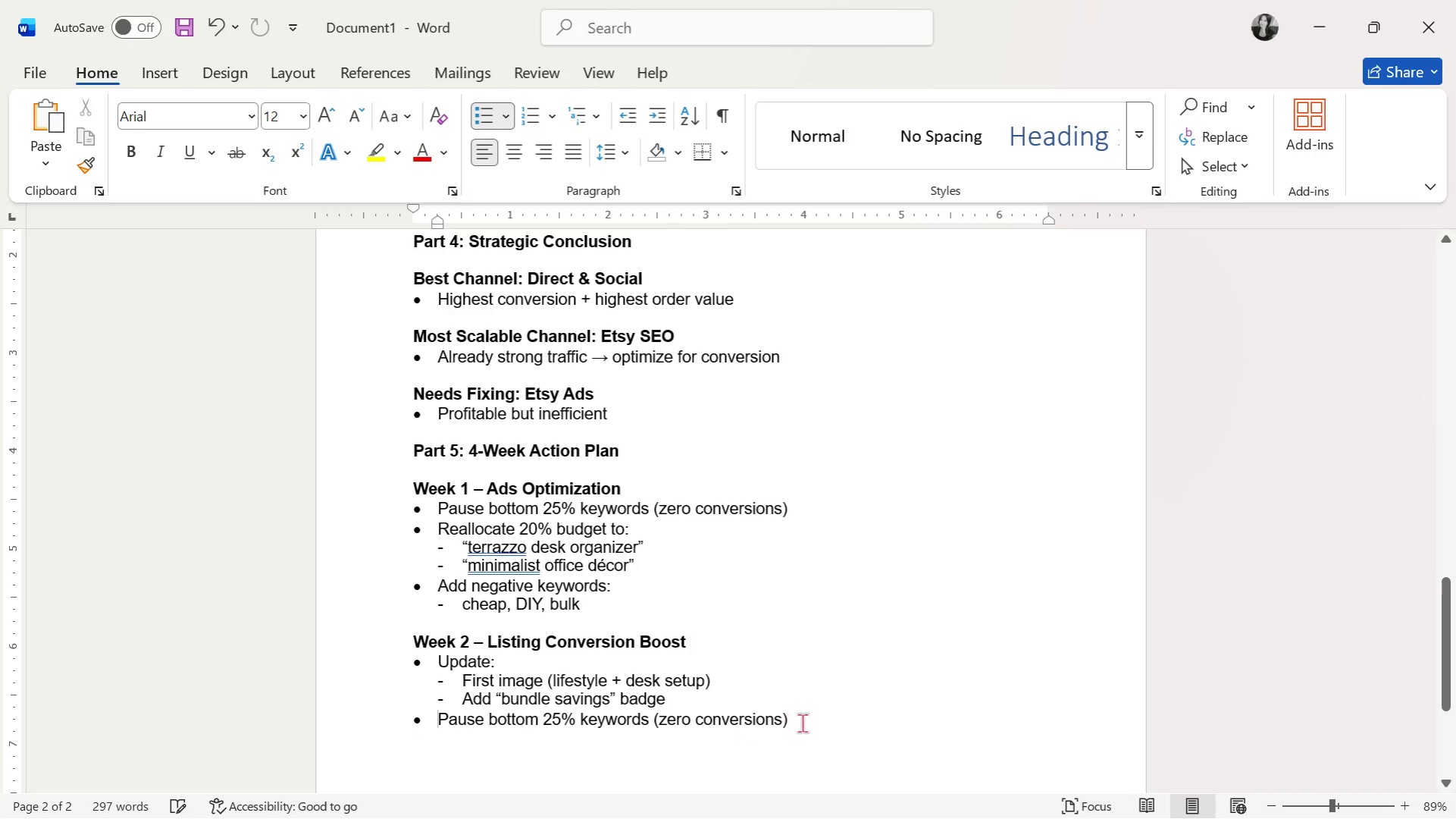 
left_click_drag(start_coordinate=[812, 715], to_coordinate=[456, 718])
 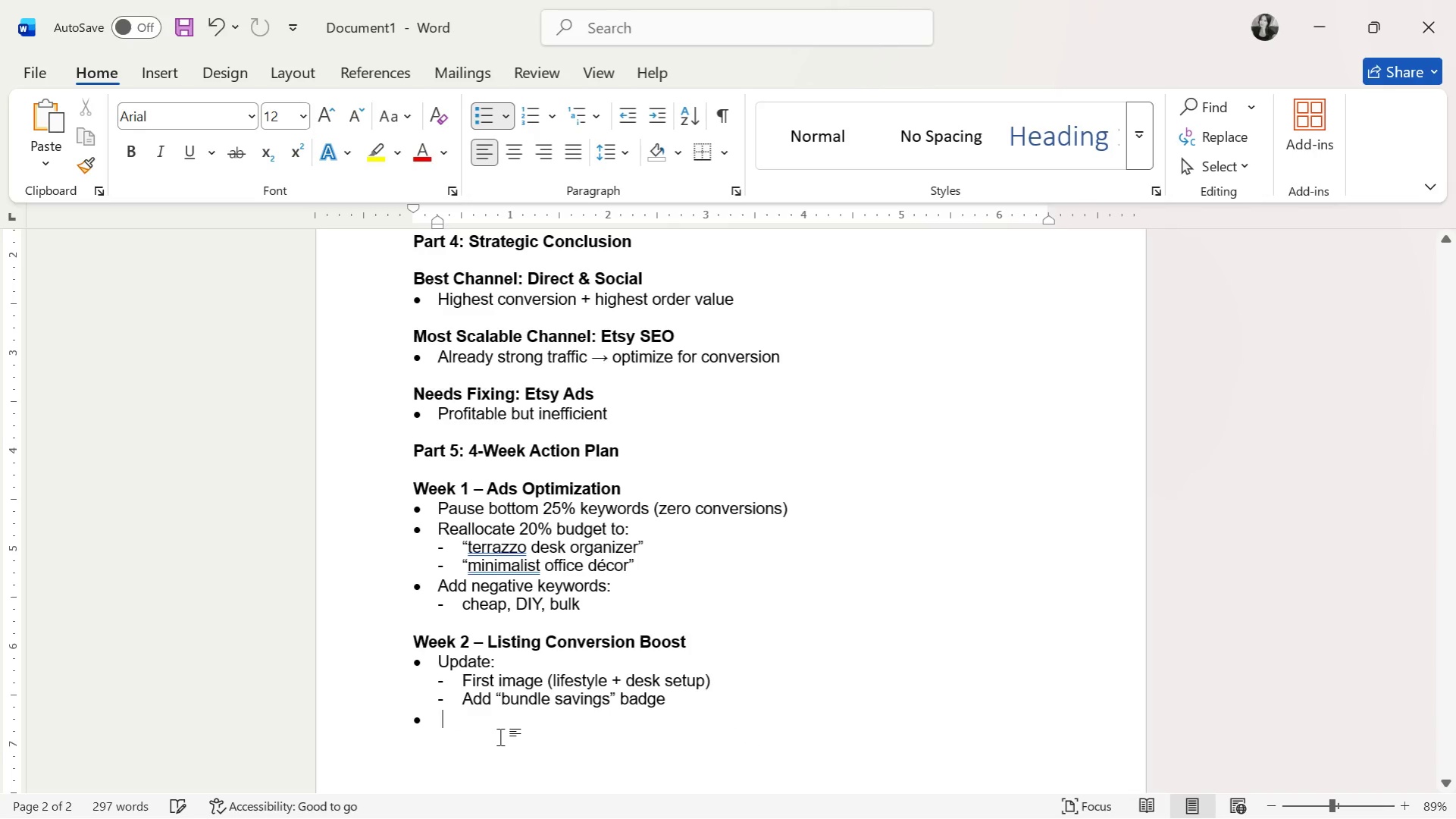 
key(Backspace)
 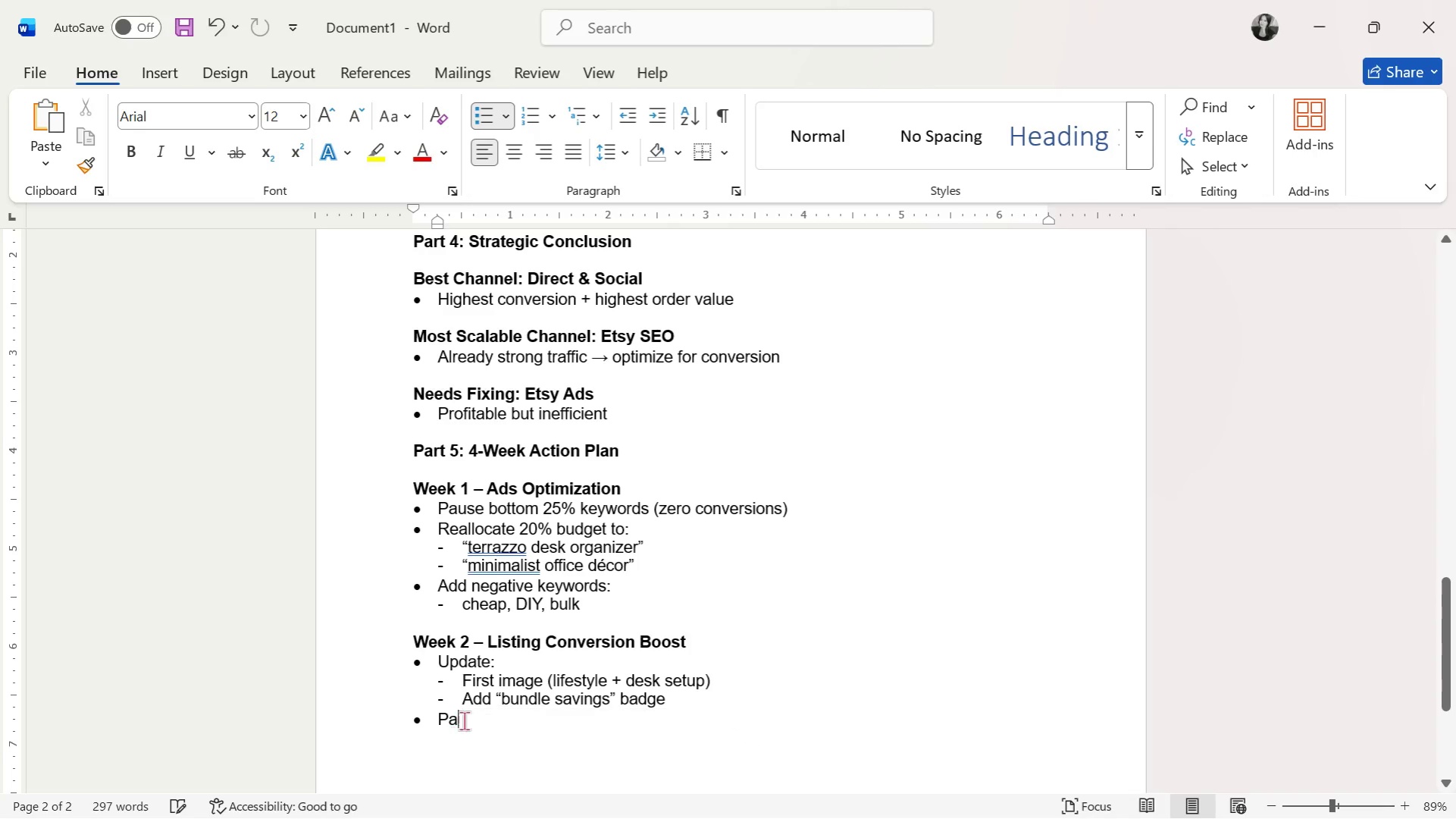 
key(Backspace)
key(Backspace)
type(Rewro)
key(Backspace)
type(ite titles:)
 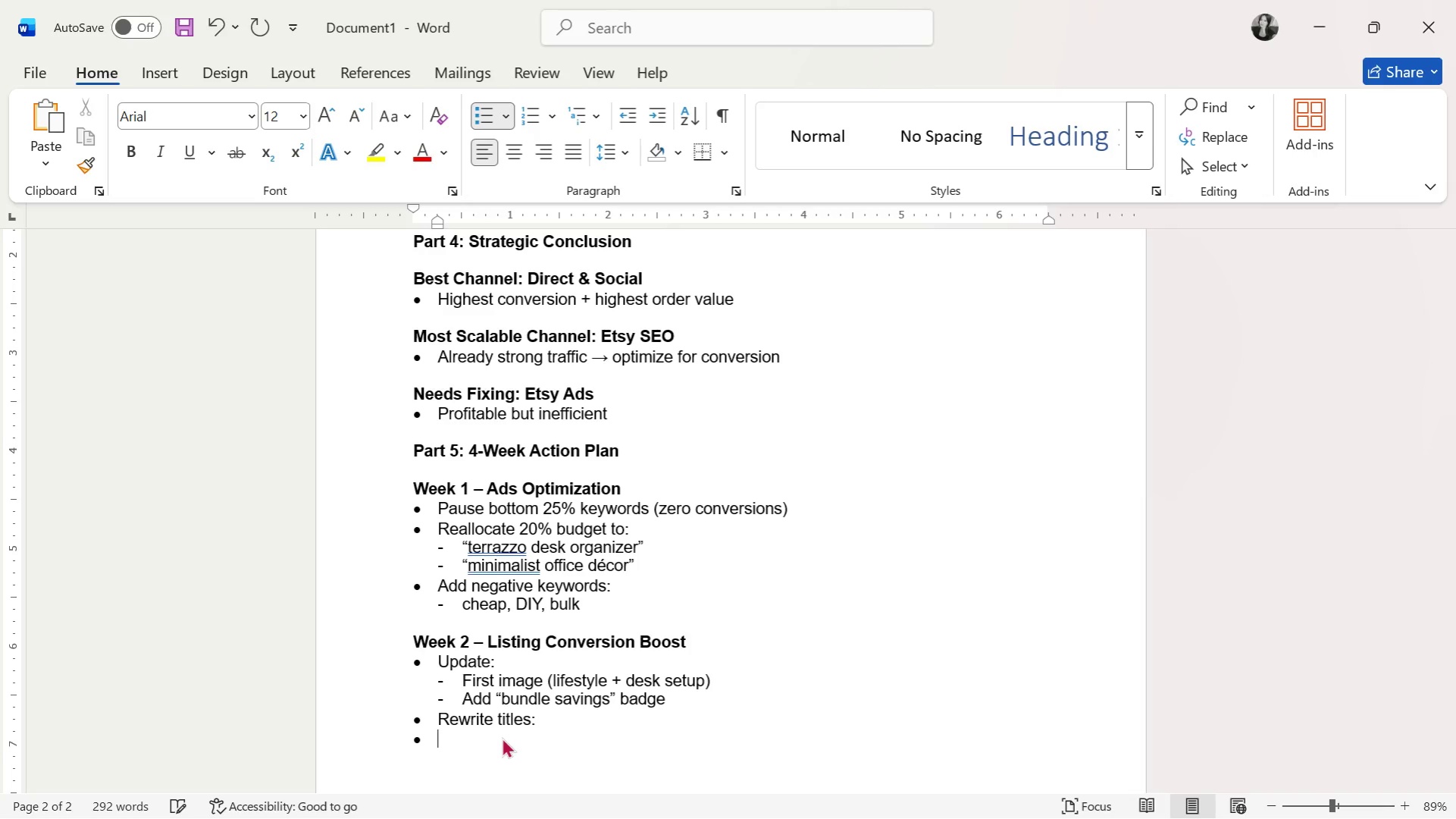 
 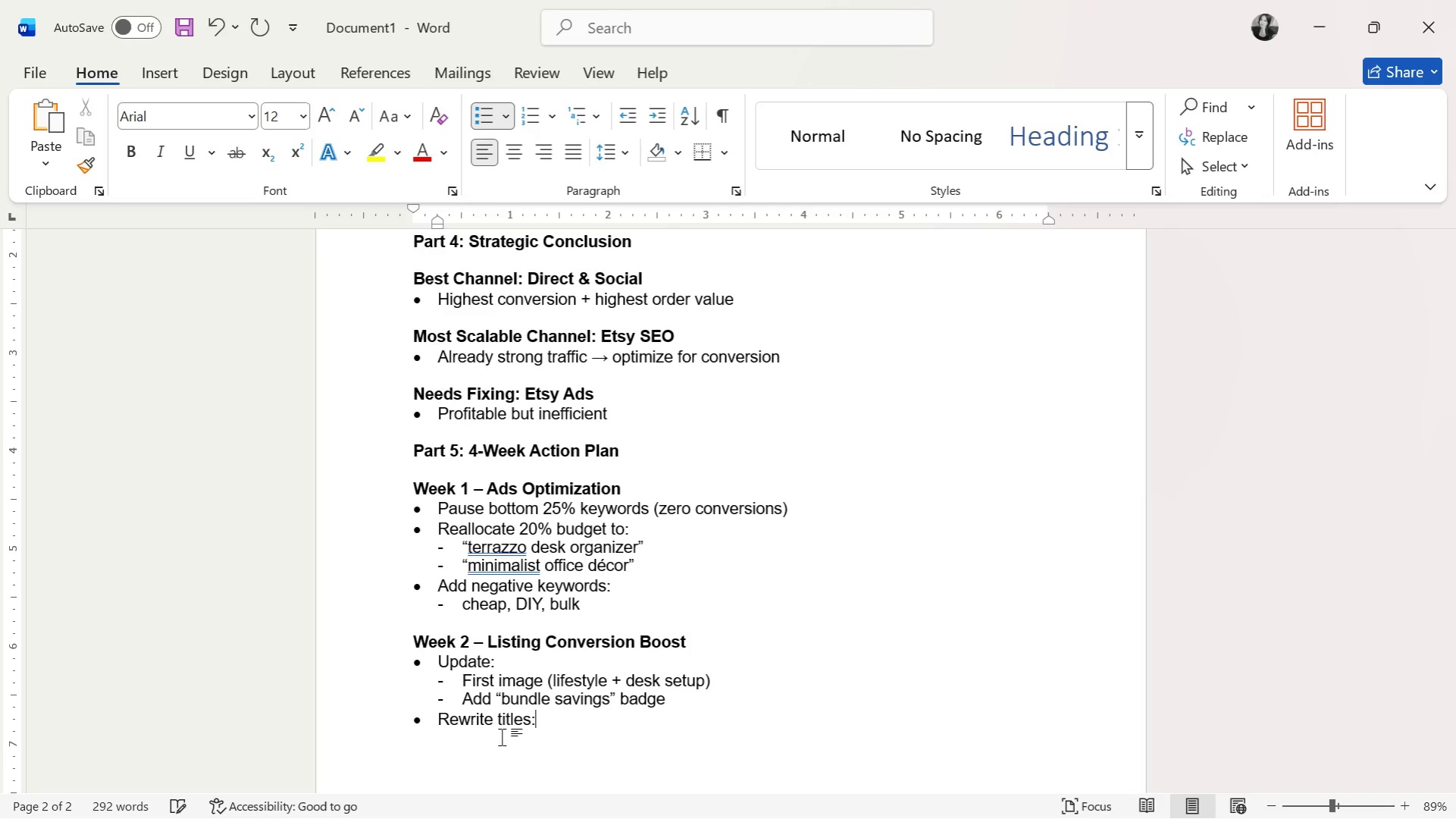 
key(Enter)
 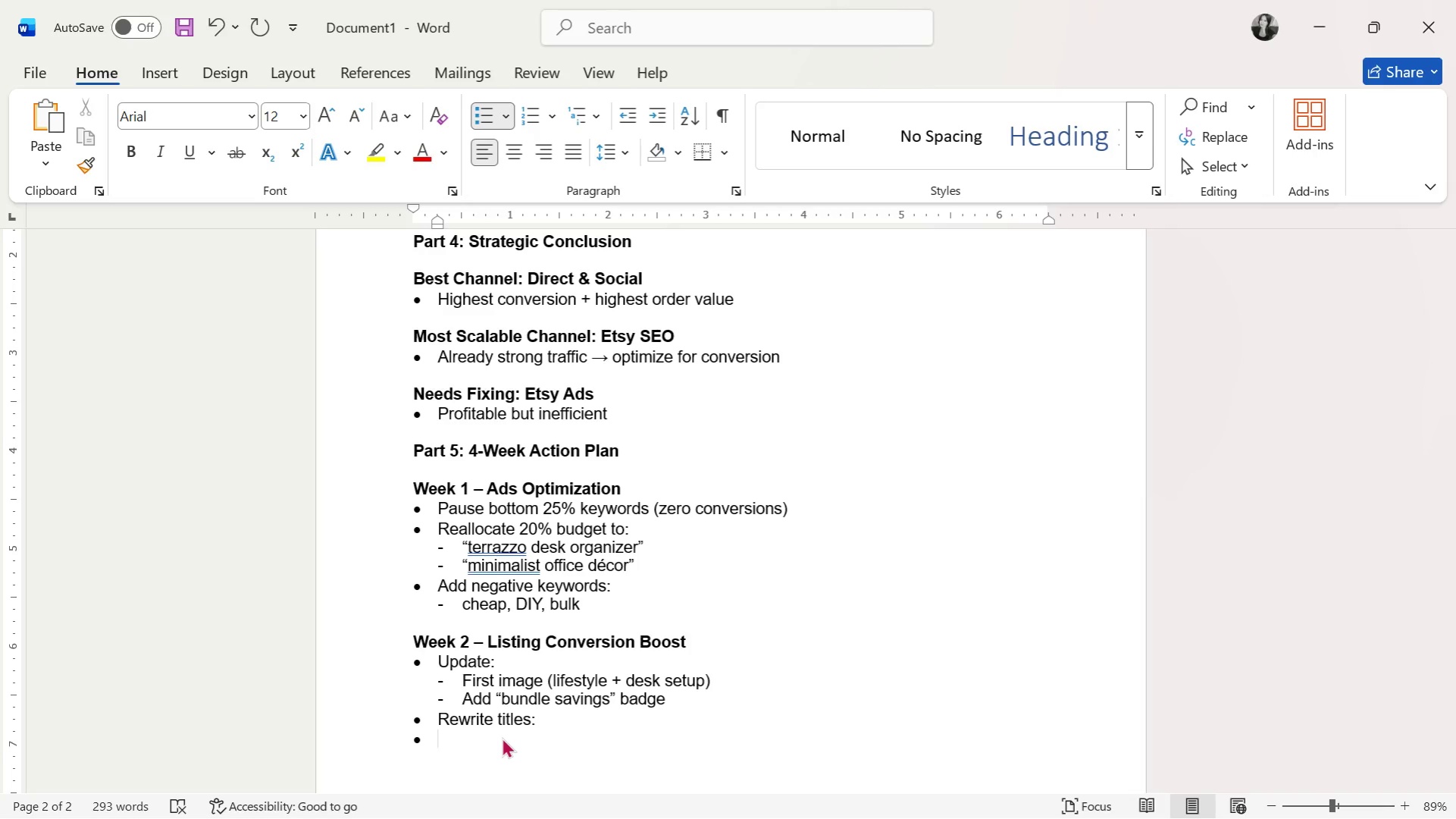 
key(Backspace)
type(- Focus on intent keywords ("home office aesthetic"))
 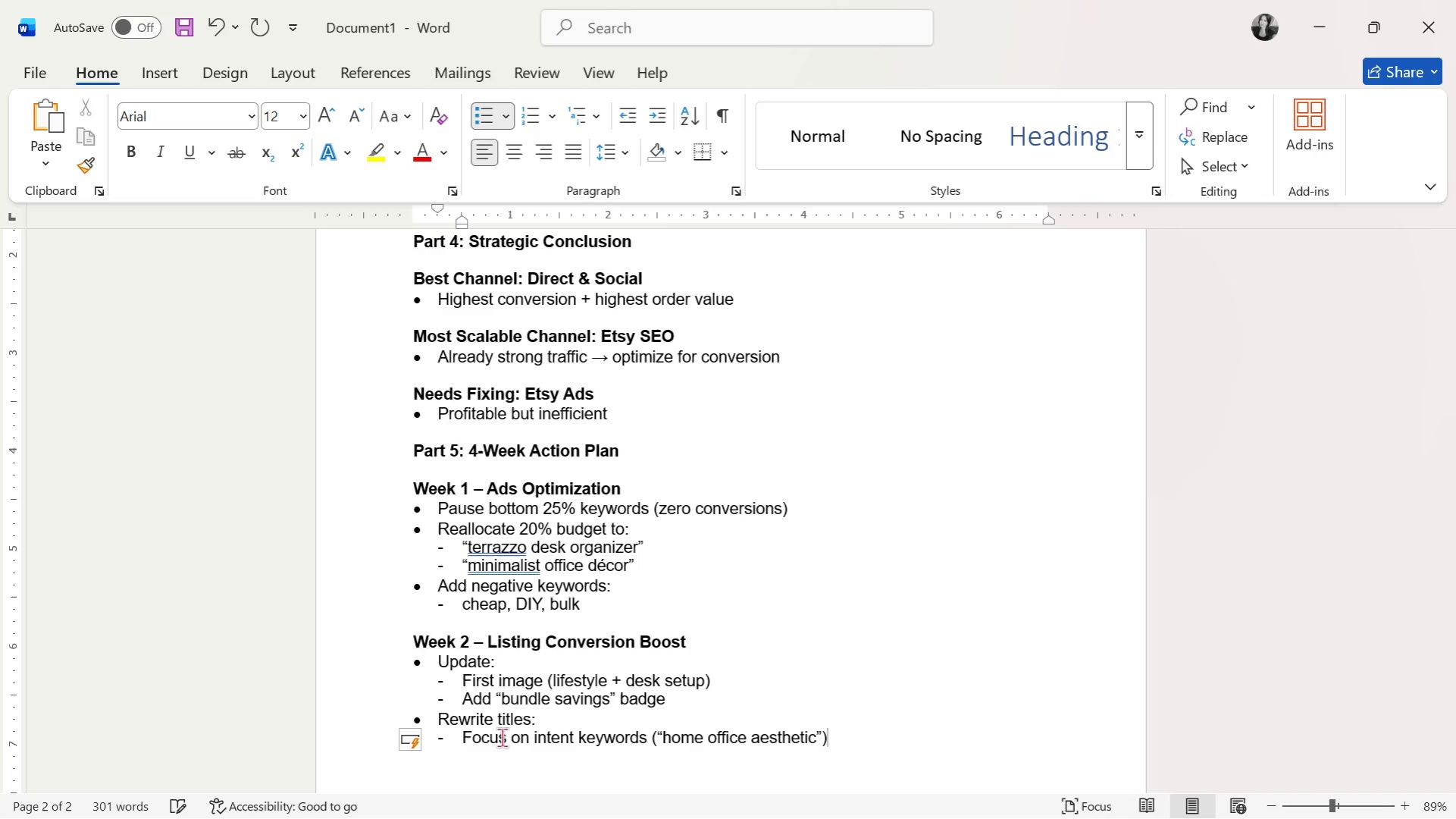 
key(Enter)
 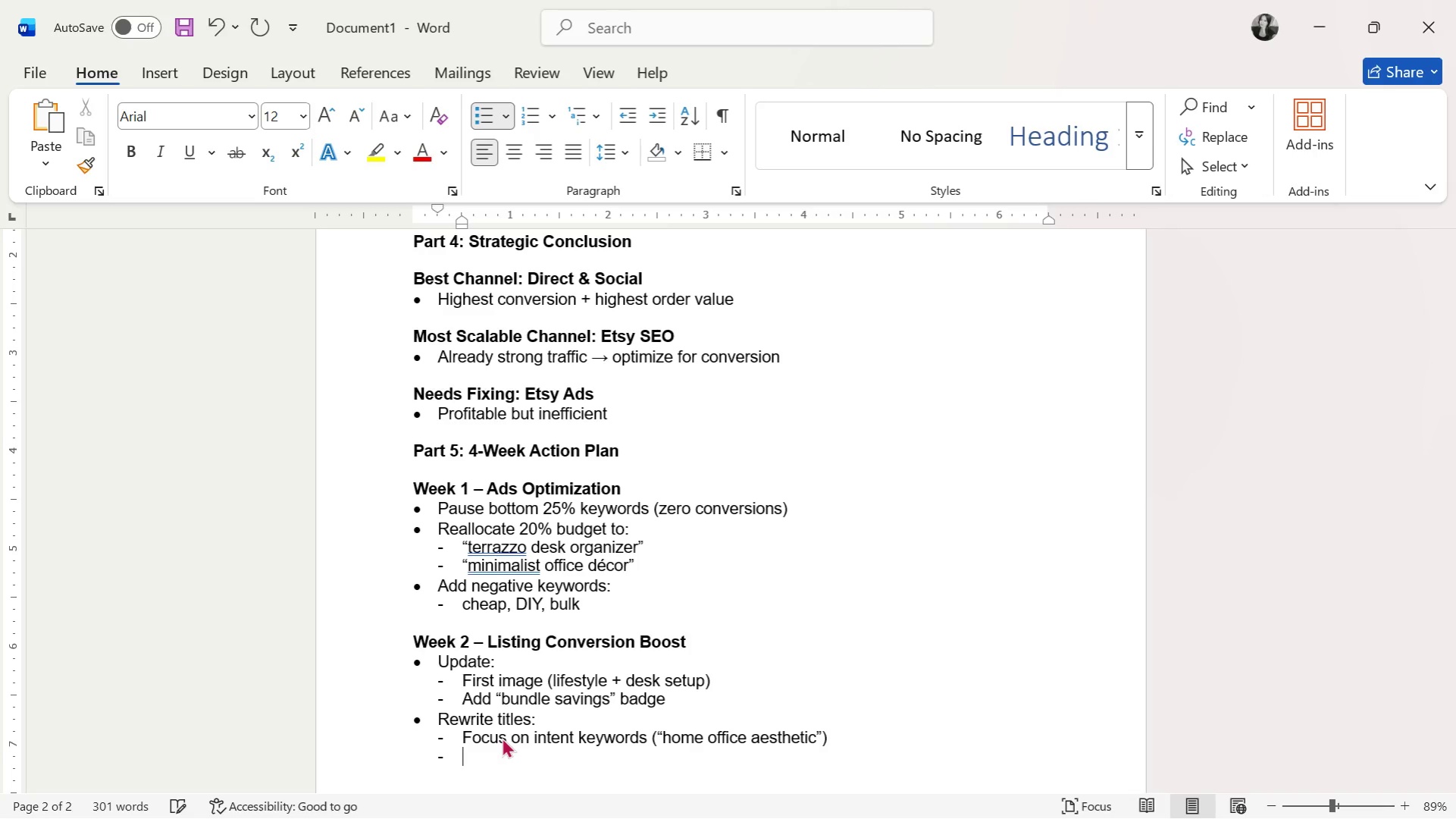 
key(Enter)
 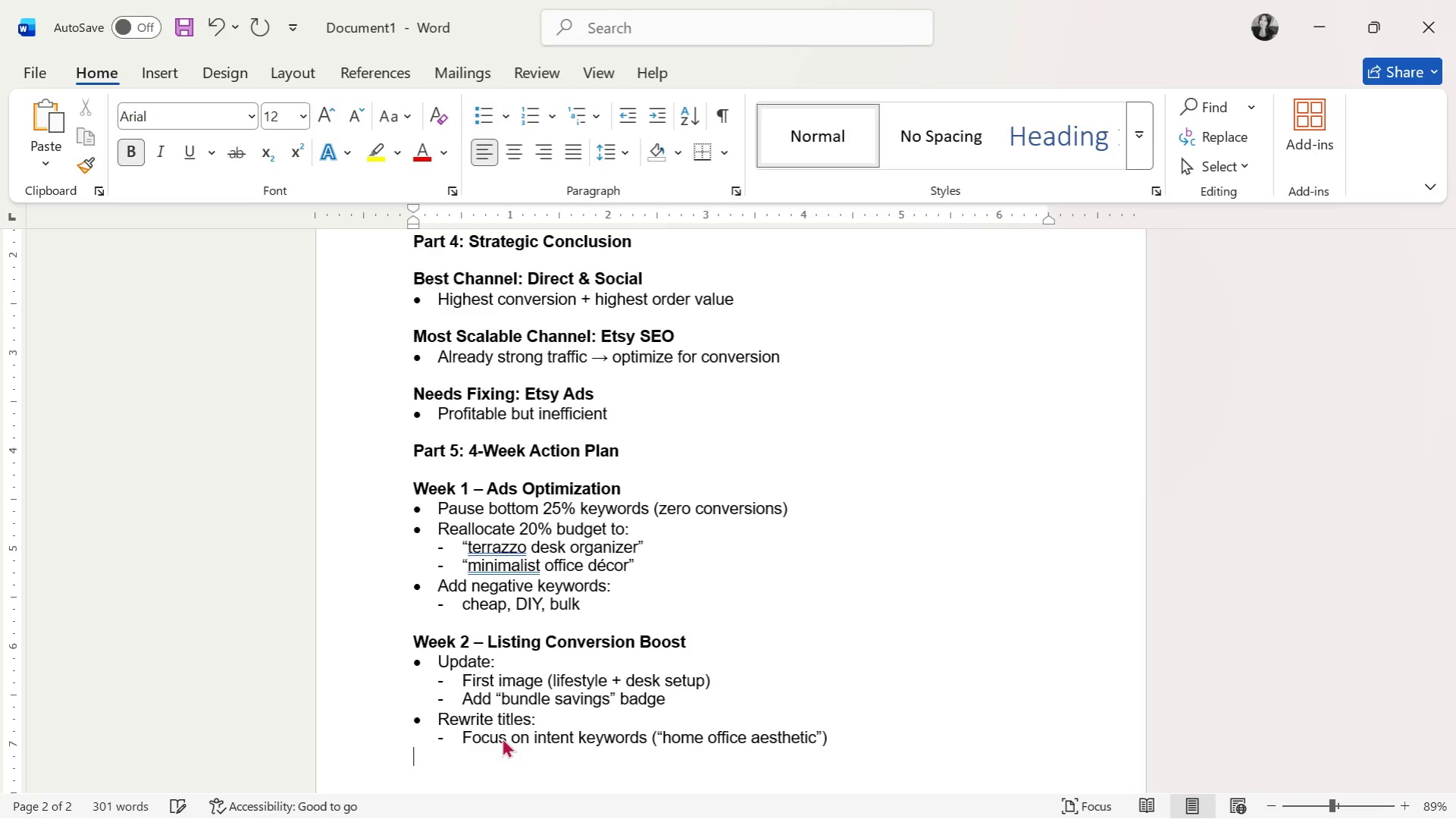 
key(Enter)
 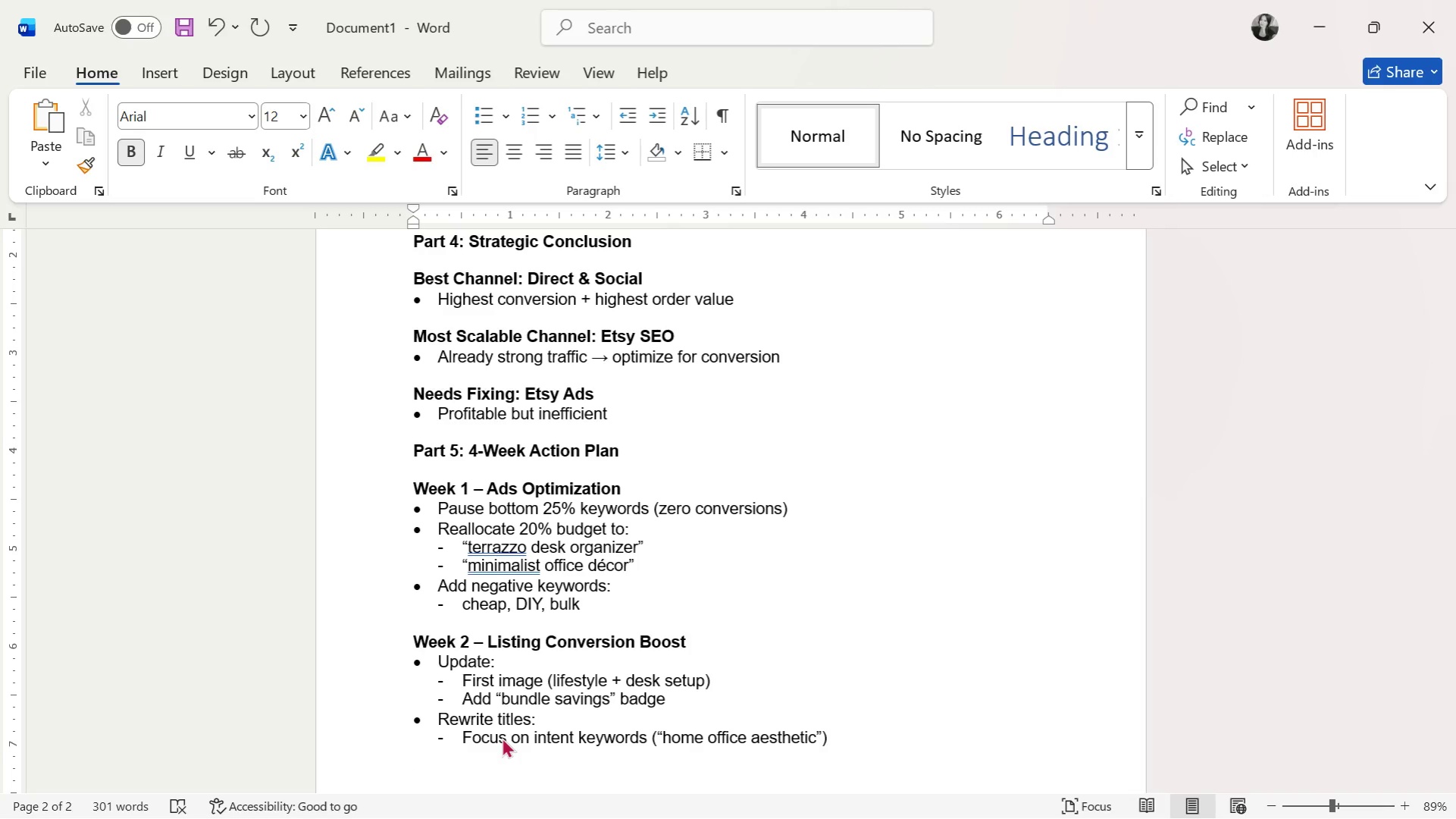 
type(Week 3 - Social Scalin)
 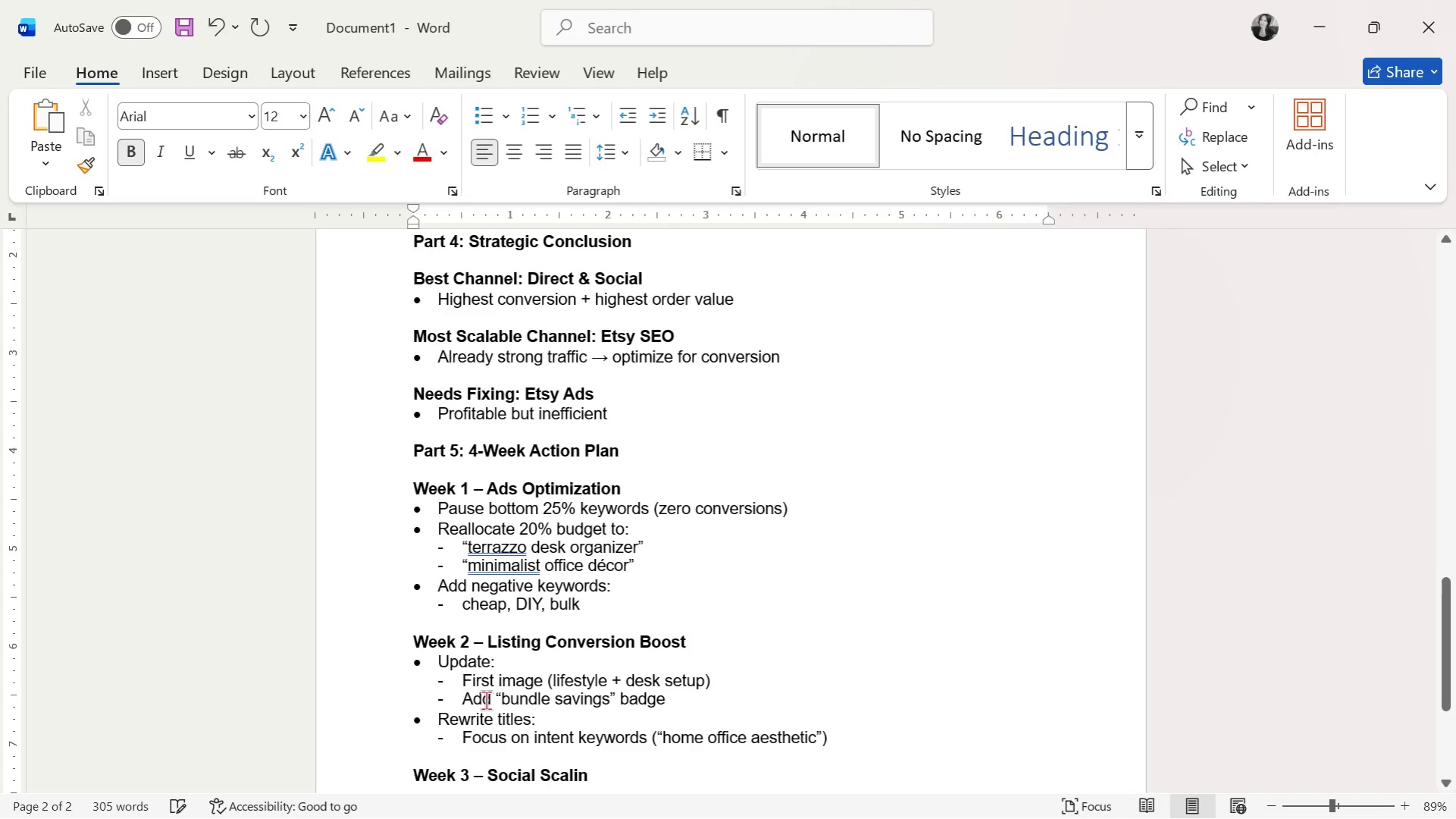 
key(G)
 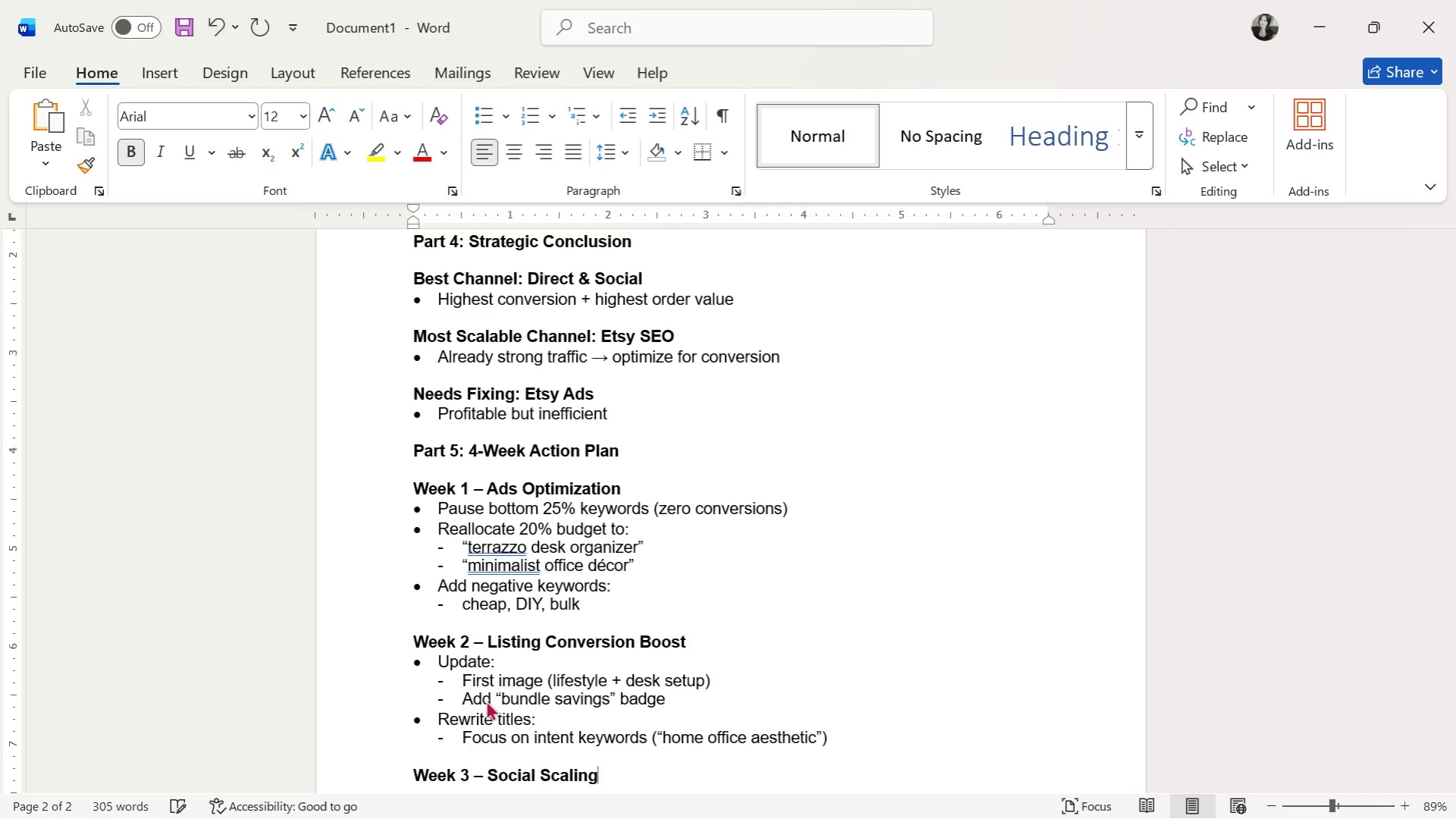 
key(Enter)
 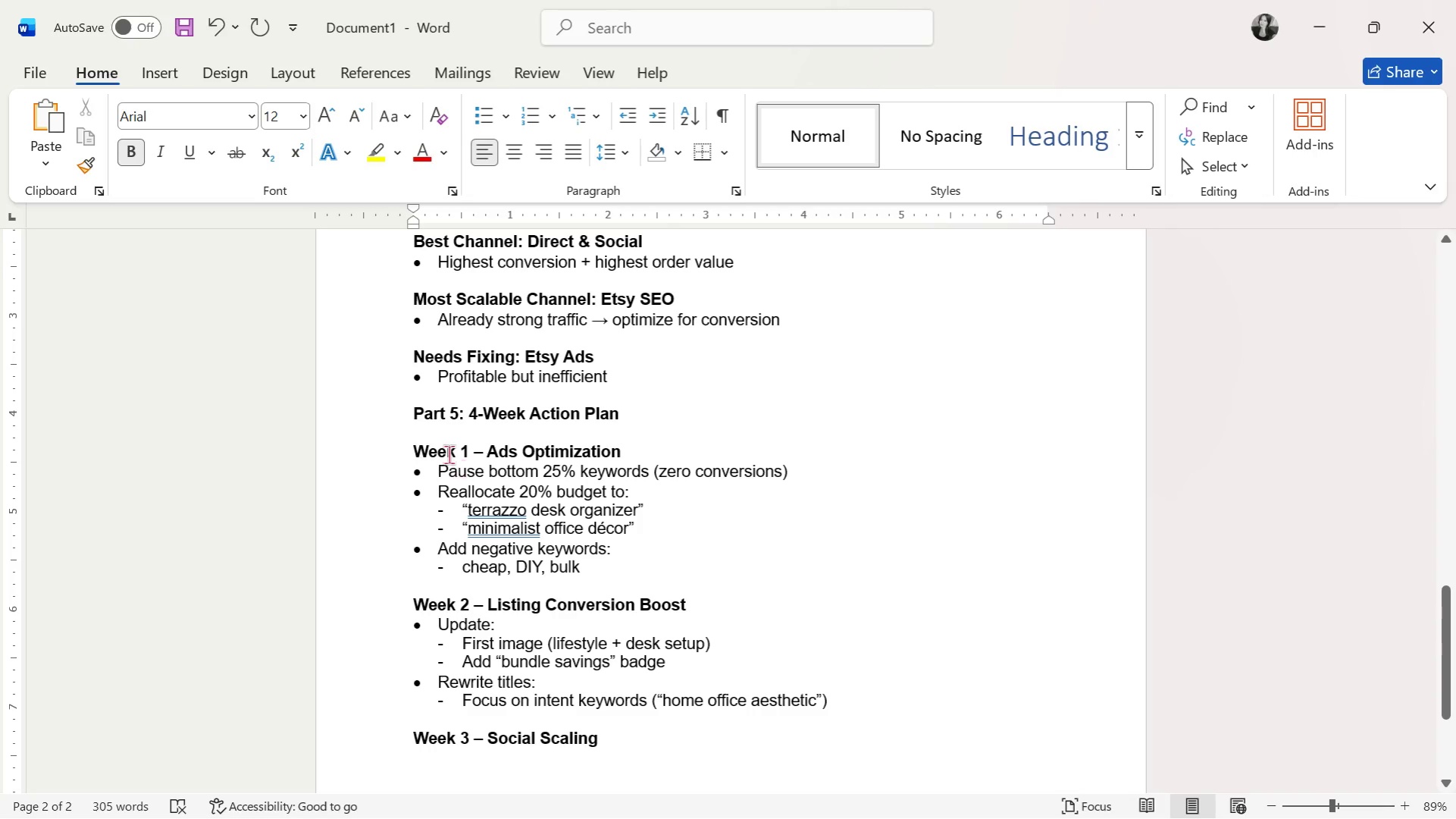 
left_click([496, 112])
 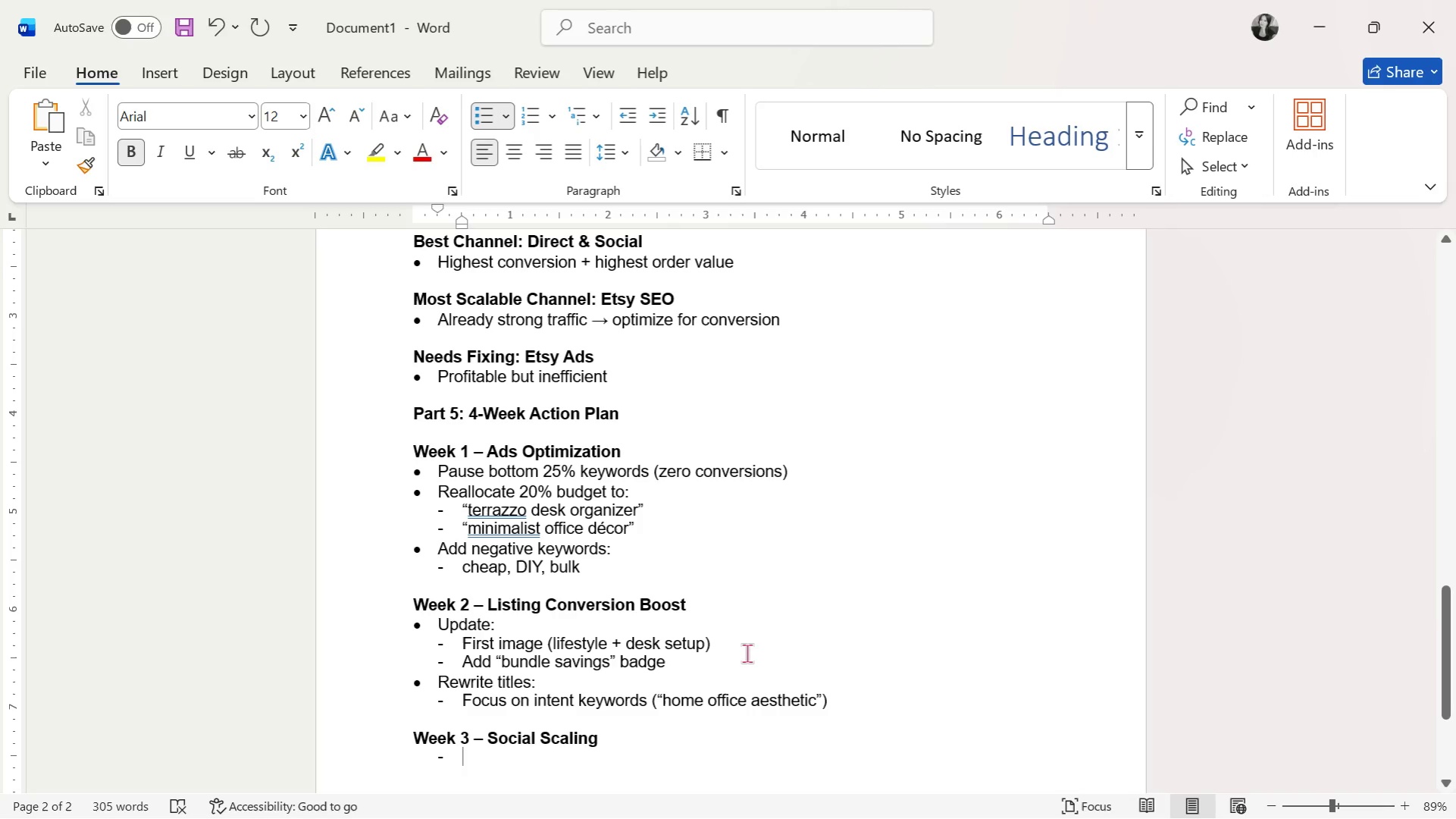 
key(Backspace)
 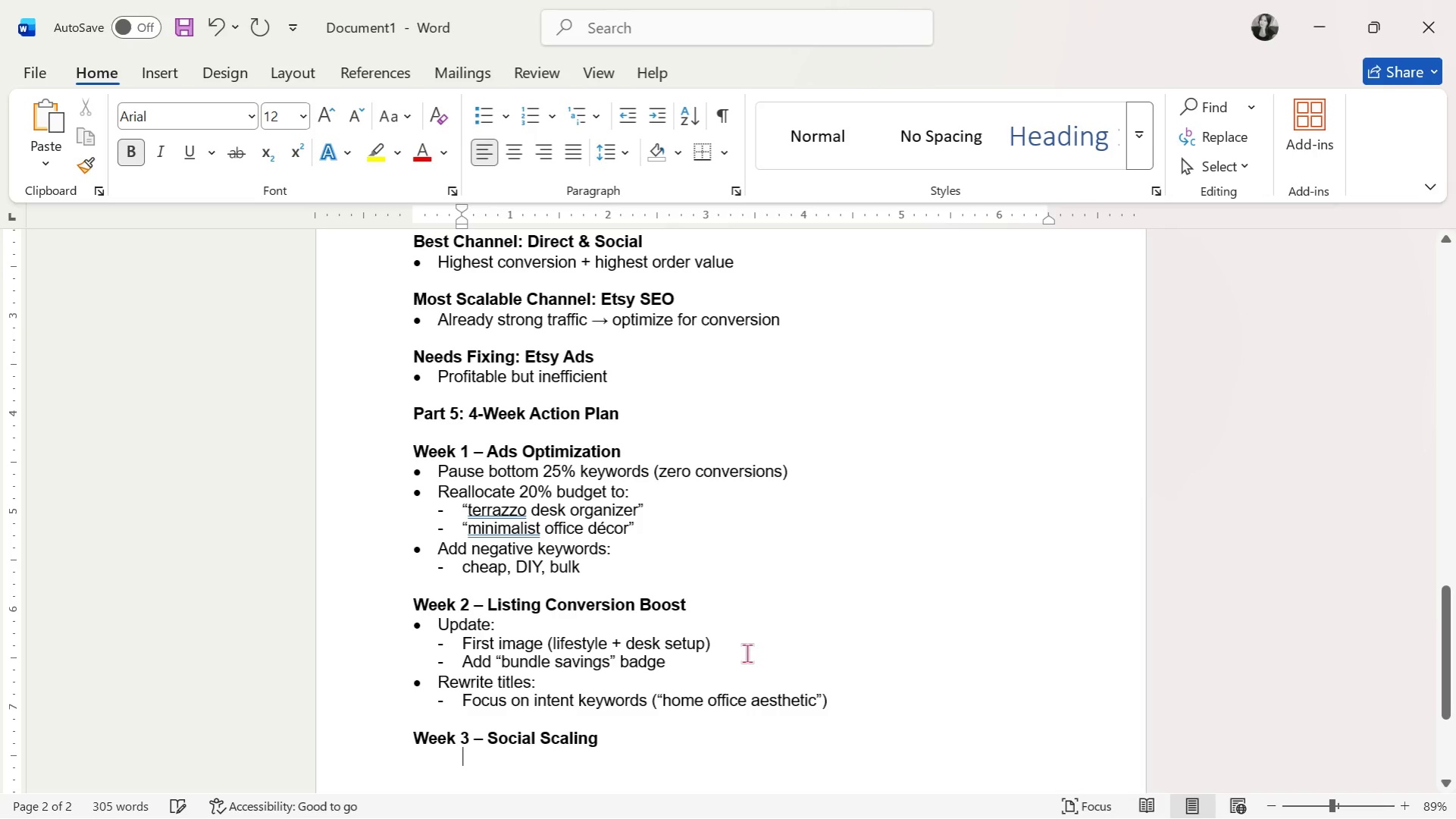 
key(Backspace)
 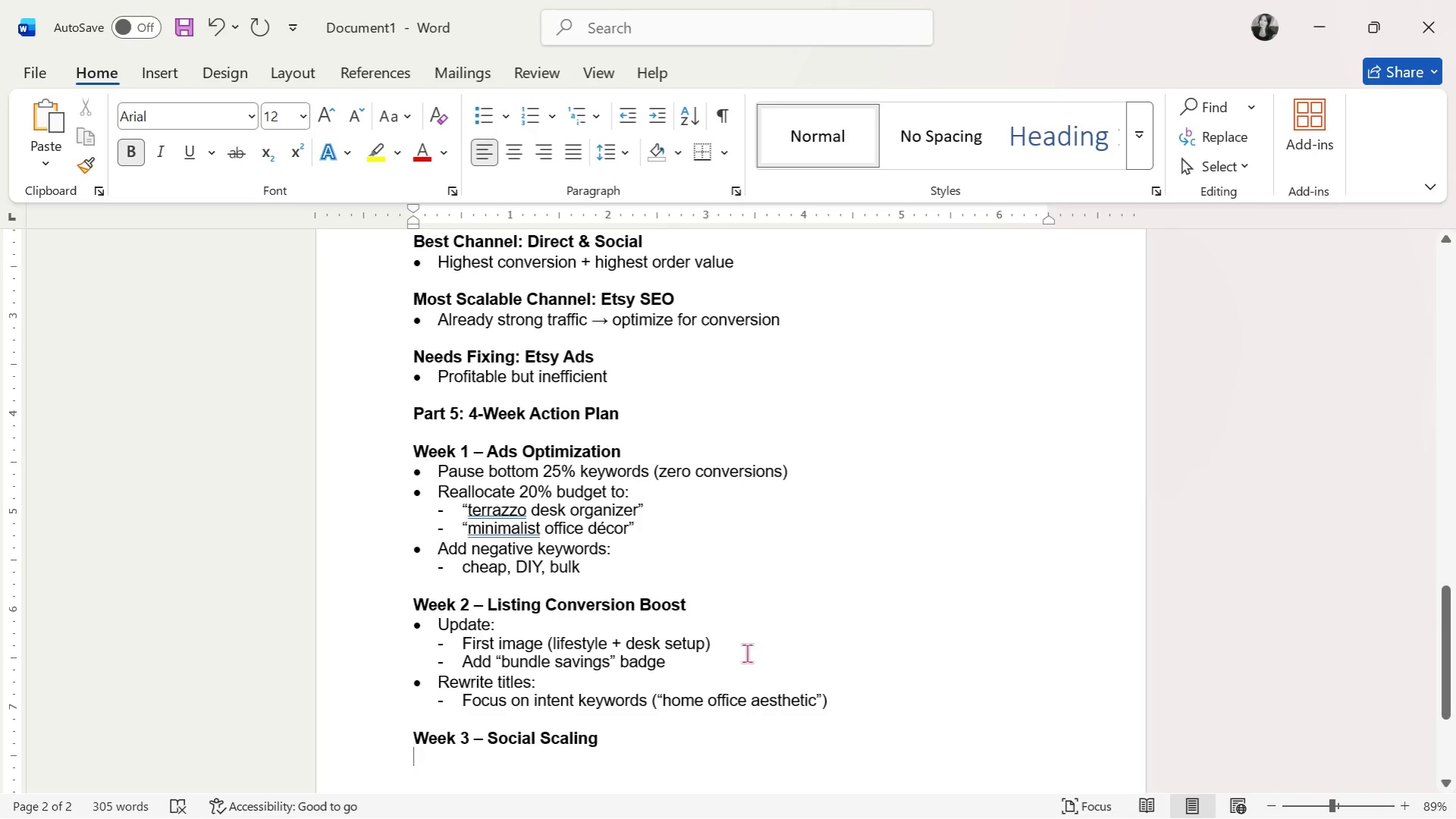 
key(Control+V)
 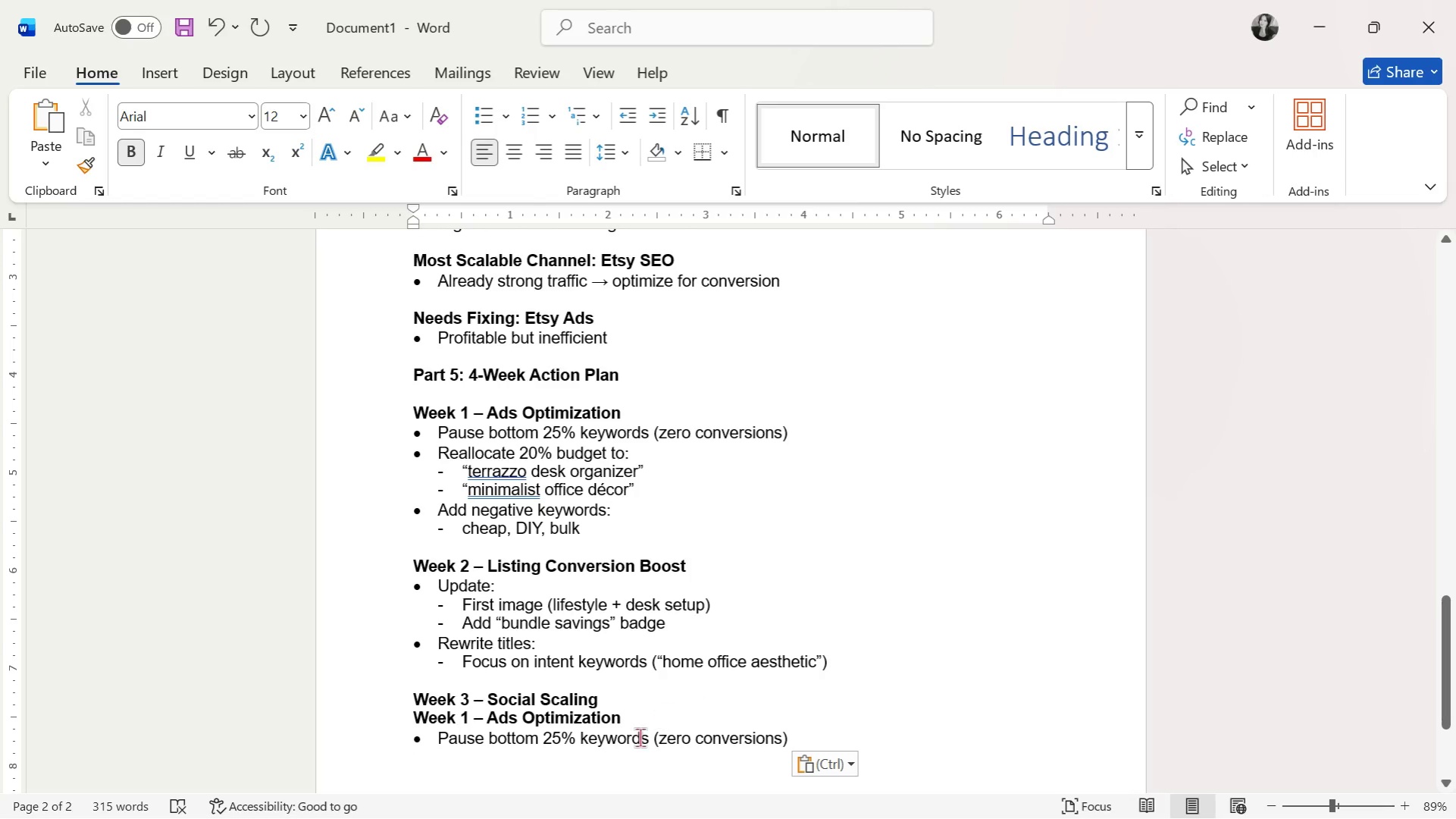 
left_click_drag(start_coordinate=[651, 719], to_coordinate=[415, 726])
 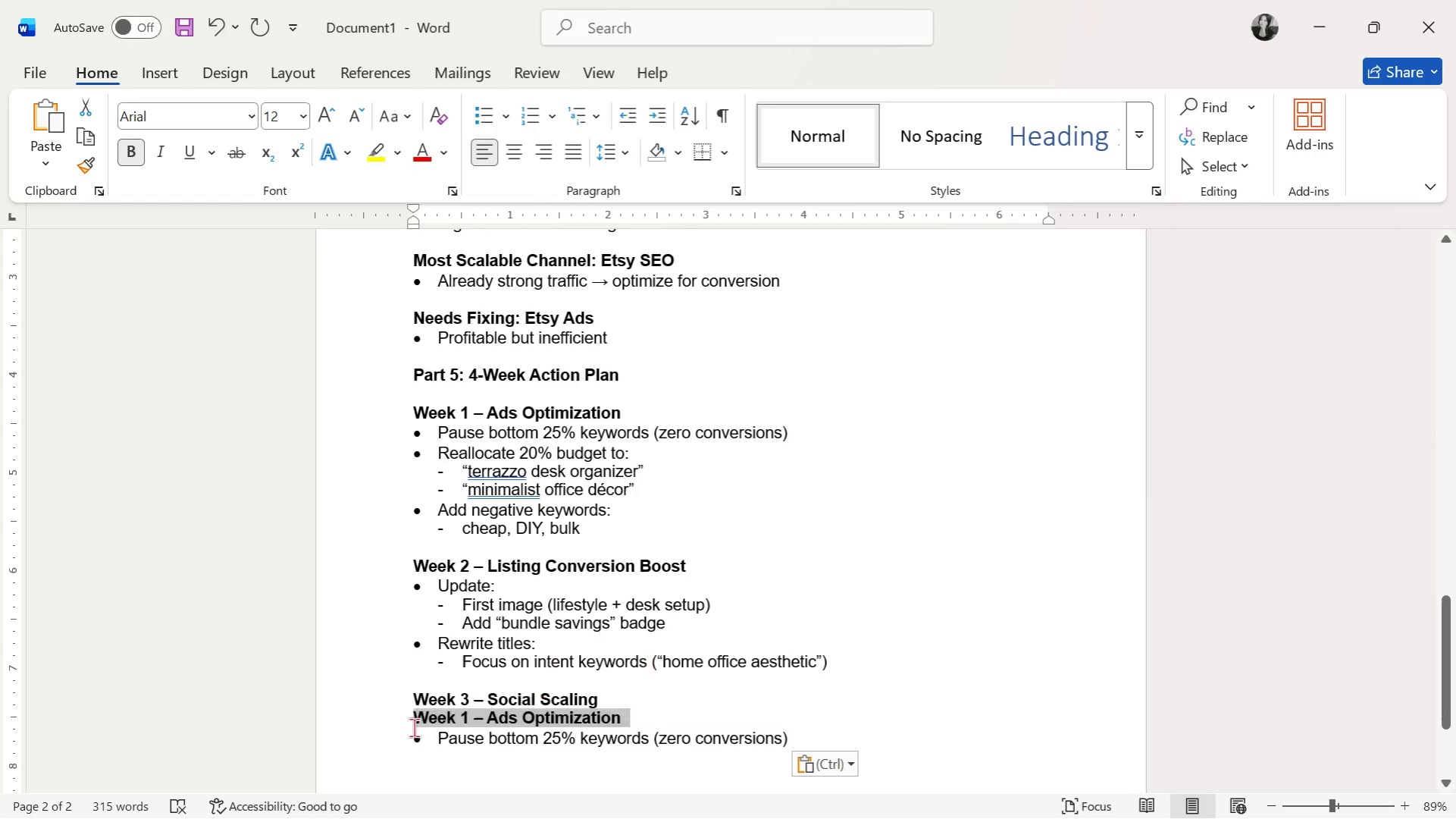 
key(Backspace)
 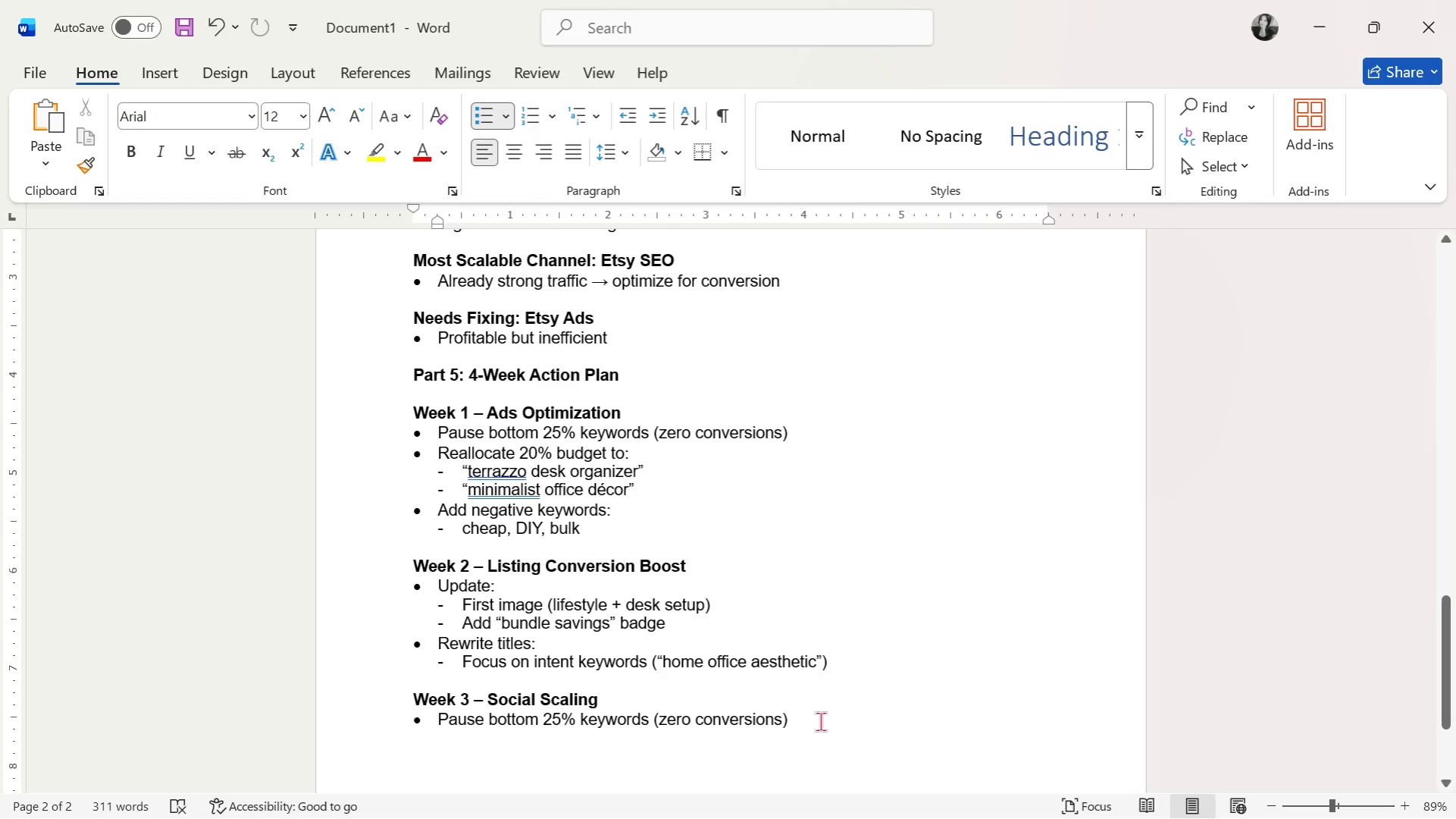 
left_click_drag(start_coordinate=[821, 721], to_coordinate=[453, 725])
 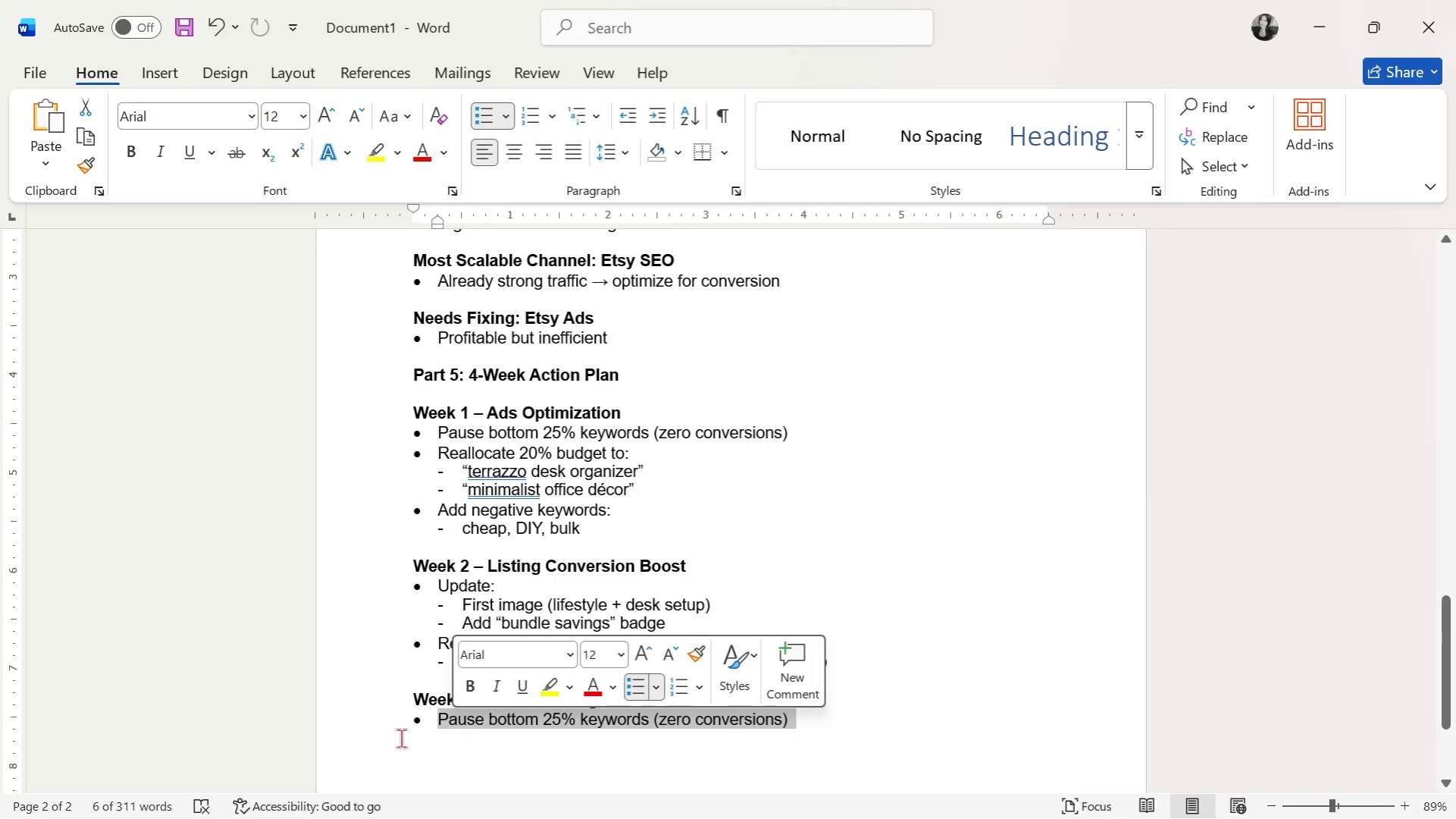 
left_click([460, 730])
 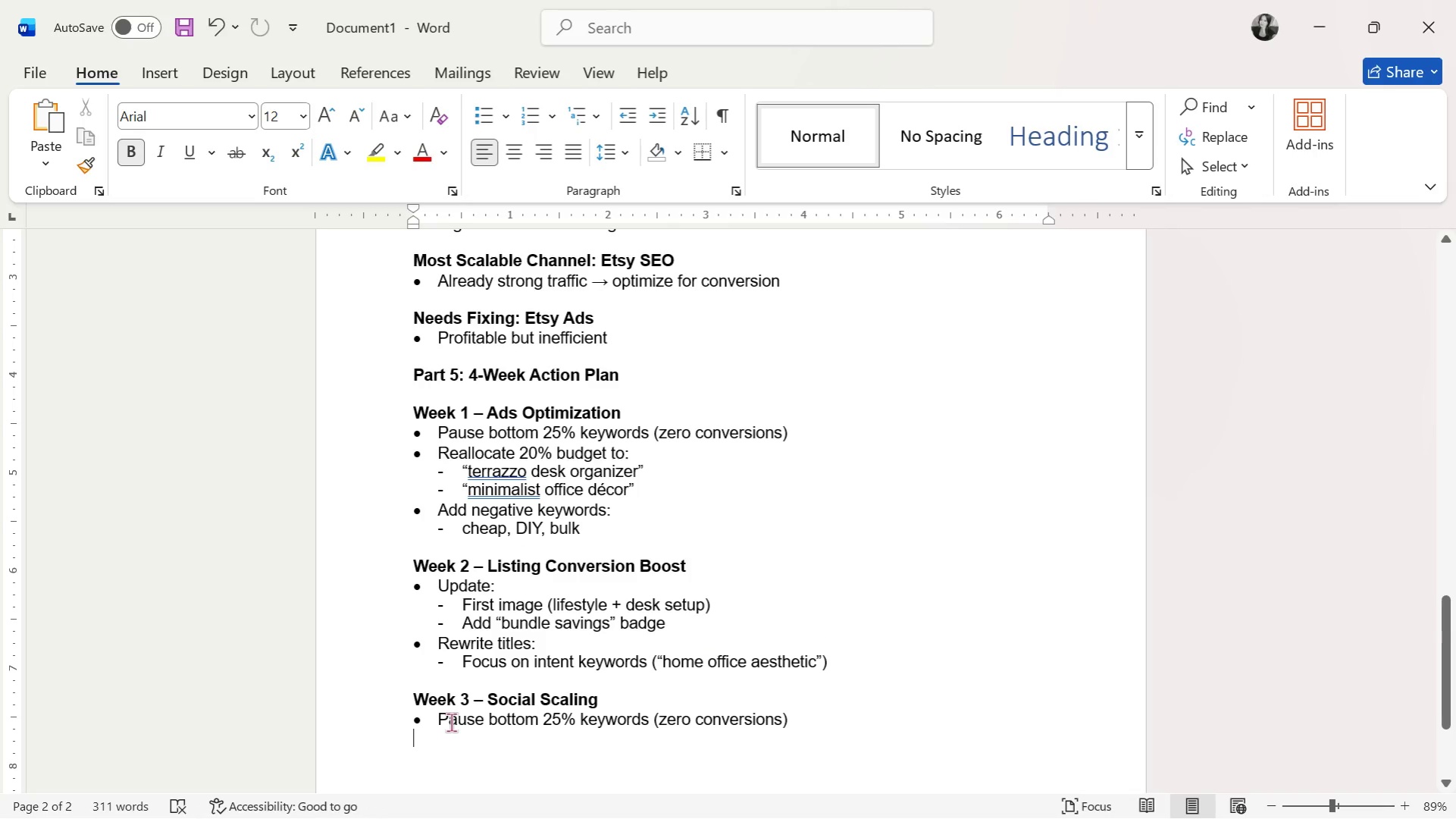 
left_click_drag(start_coordinate=[451, 722], to_coordinate=[794, 723])
 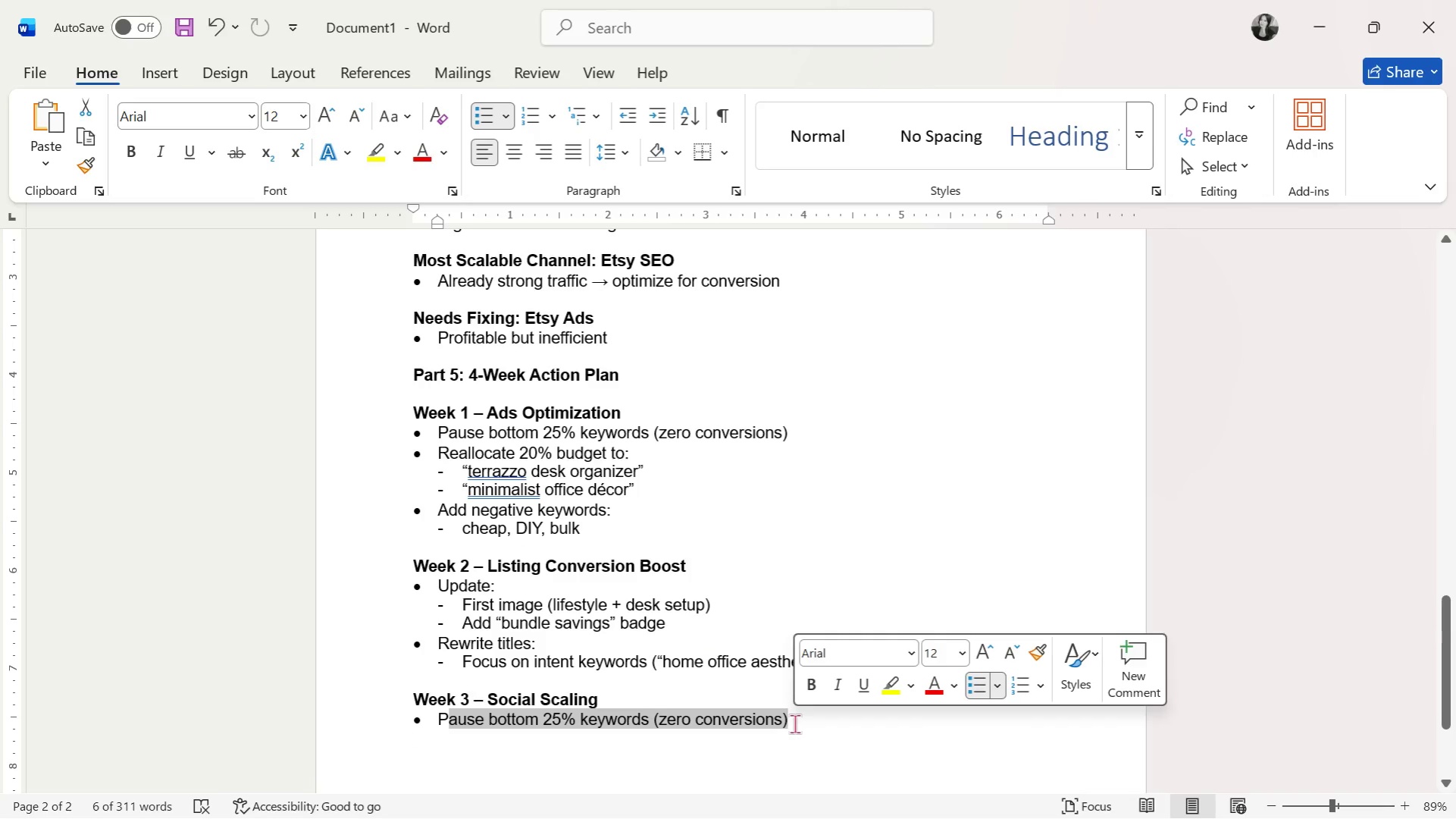 
key(Backspace)
type(ost 5 Instagram reels:)
 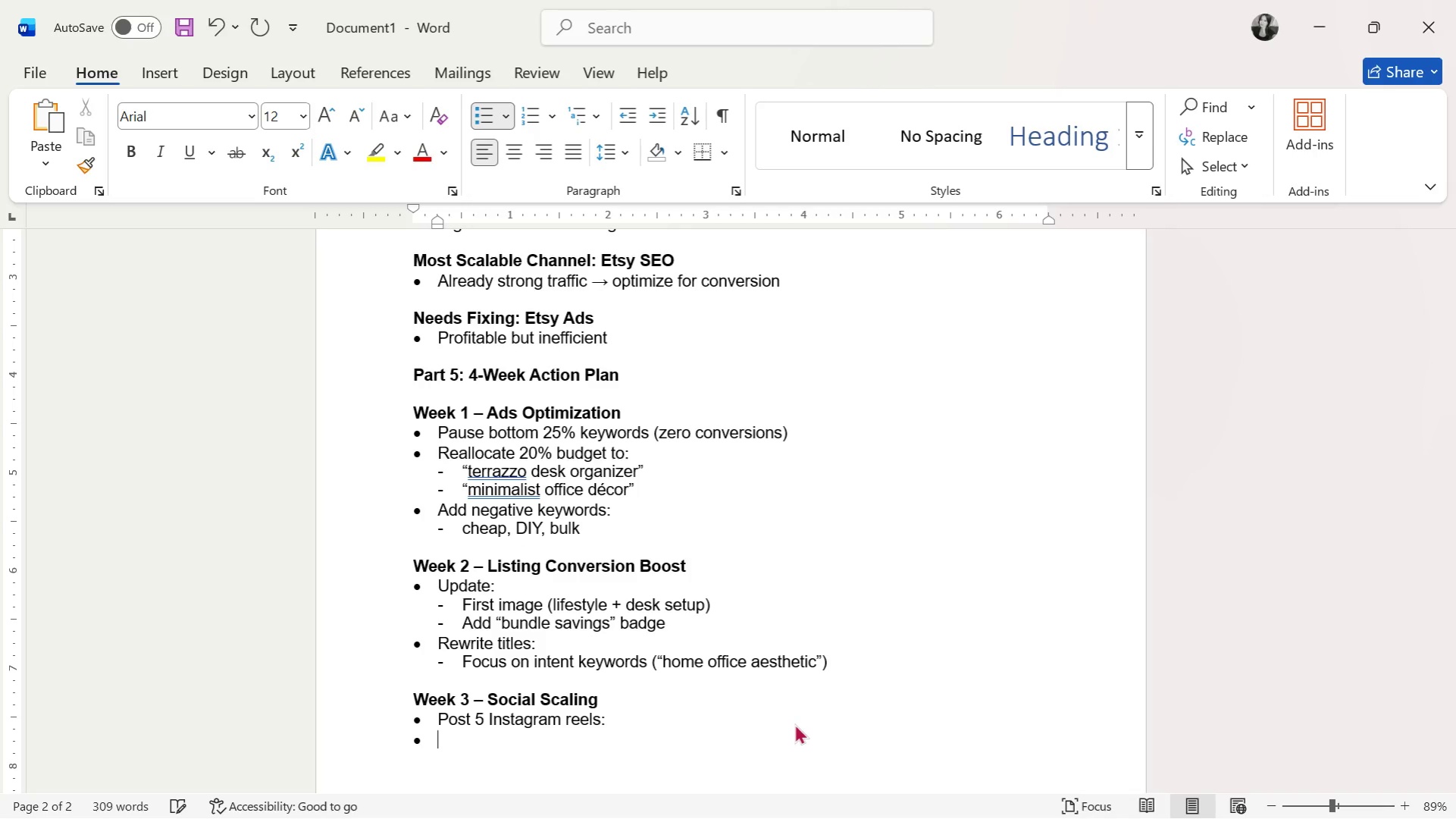 
 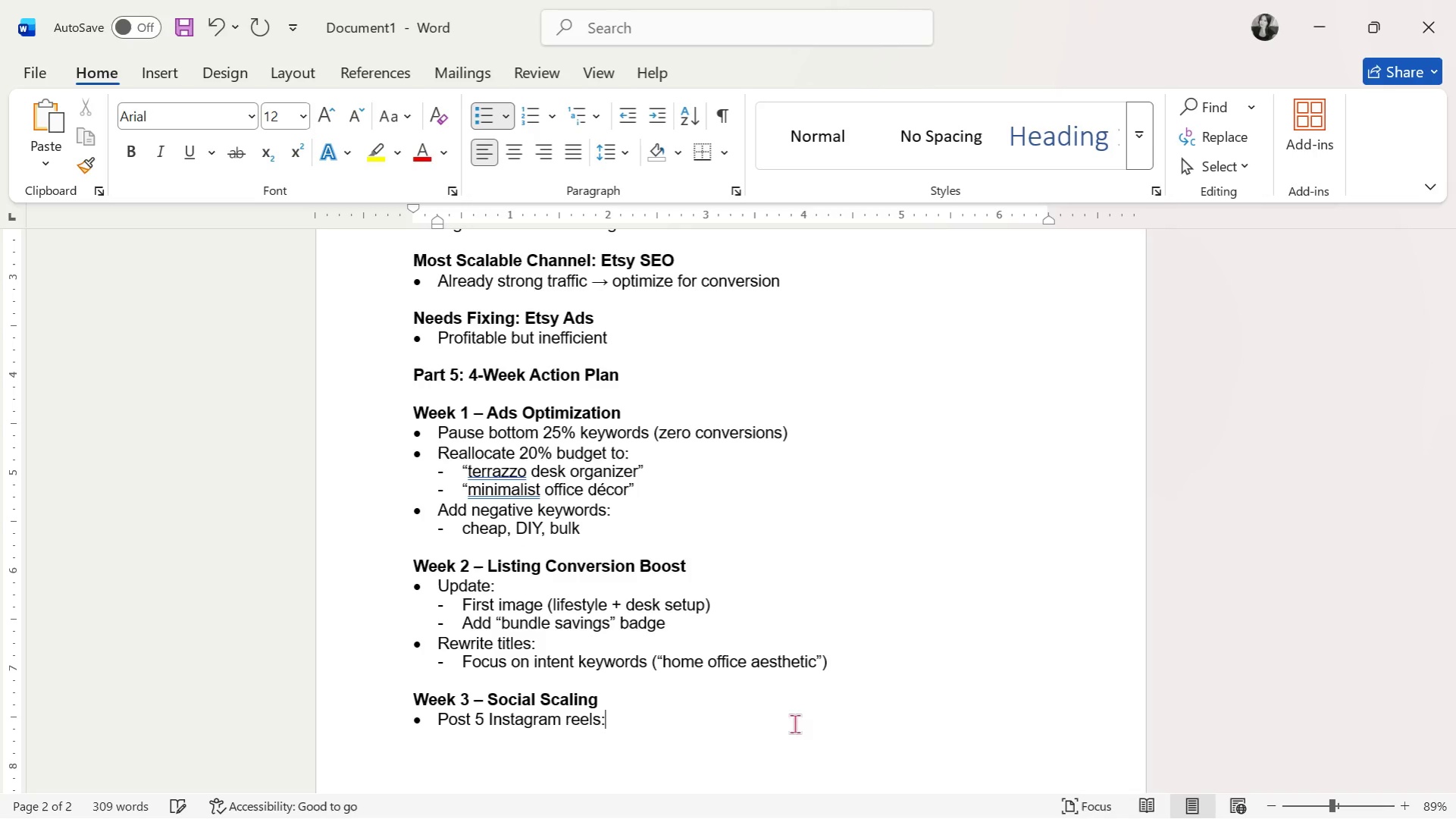 
key(Enter)
 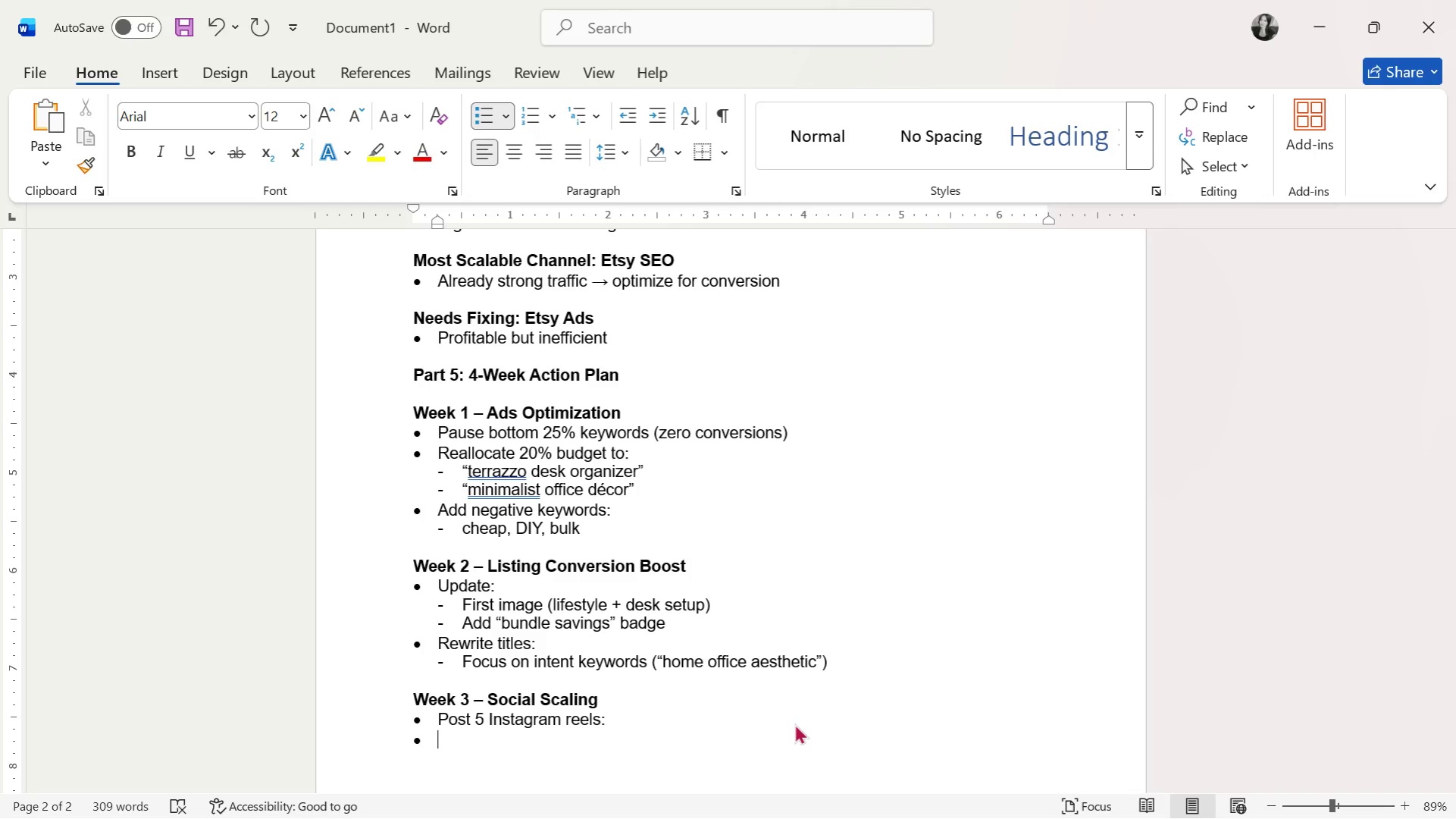 
key(Backspace)
type(- SD)
key(Backspace)
key(Backspace)
type(Desk setup transformations)
 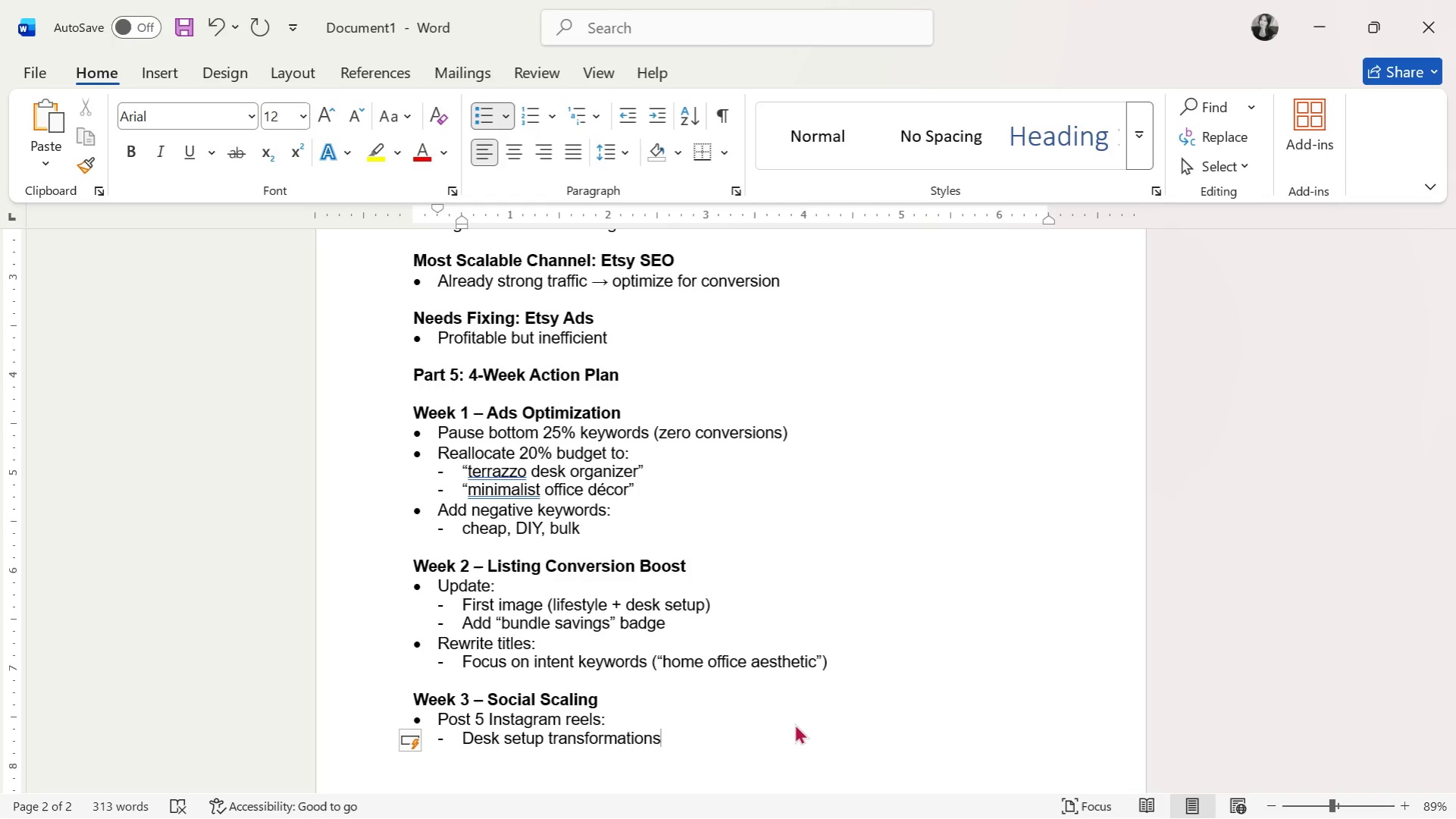 
key(Enter)
 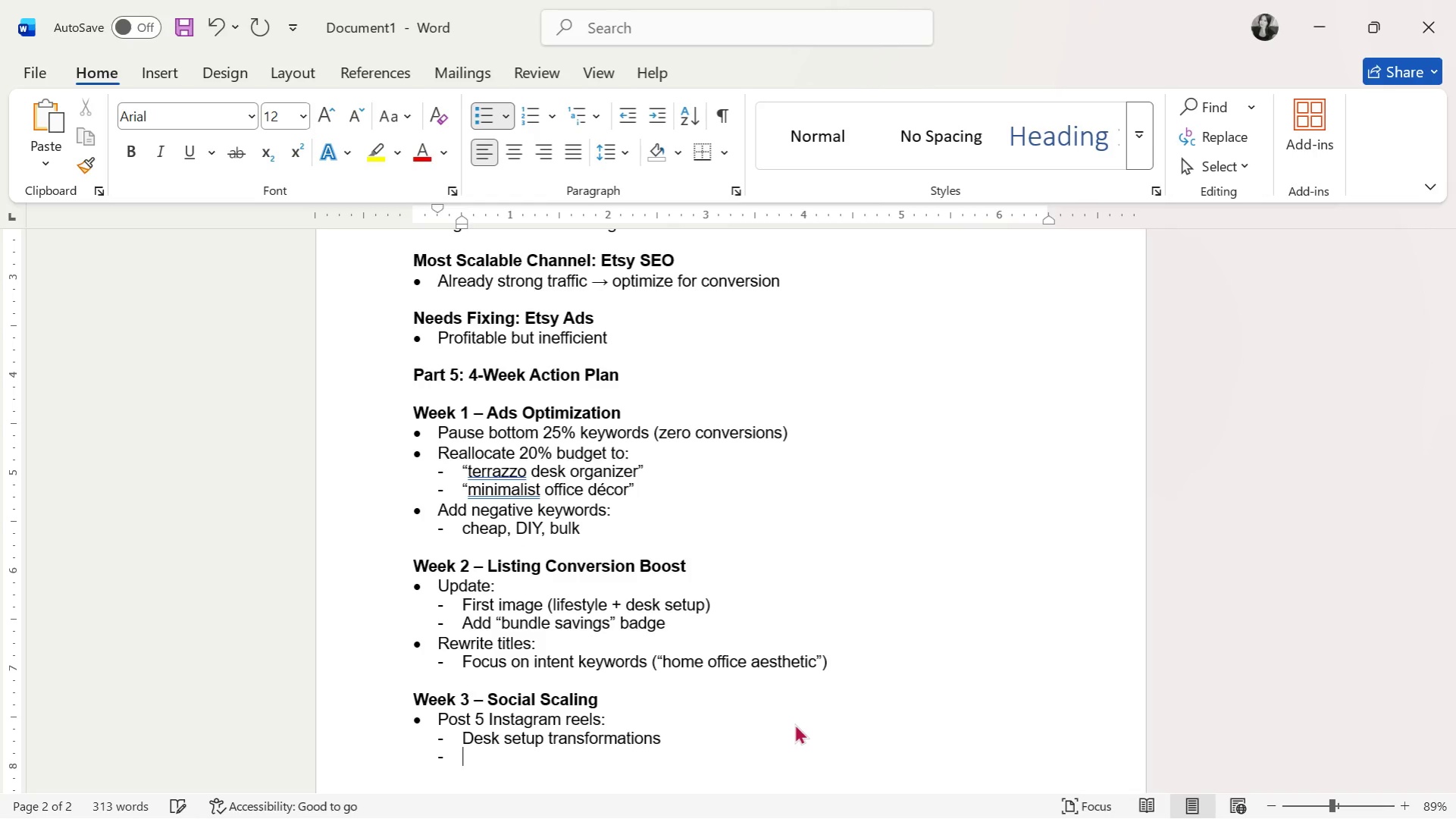 
key(Enter)
 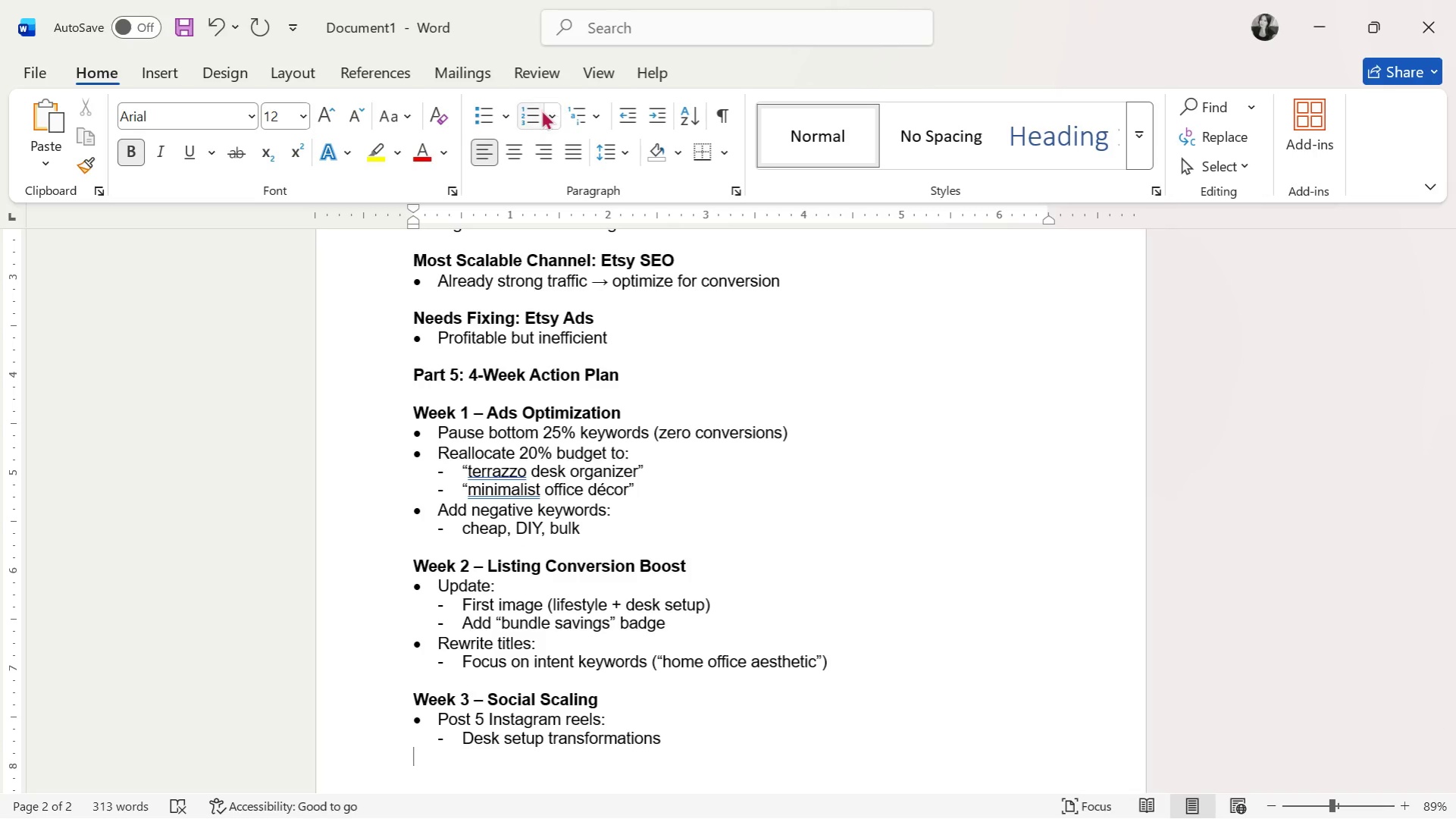 
left_click([482, 121])
 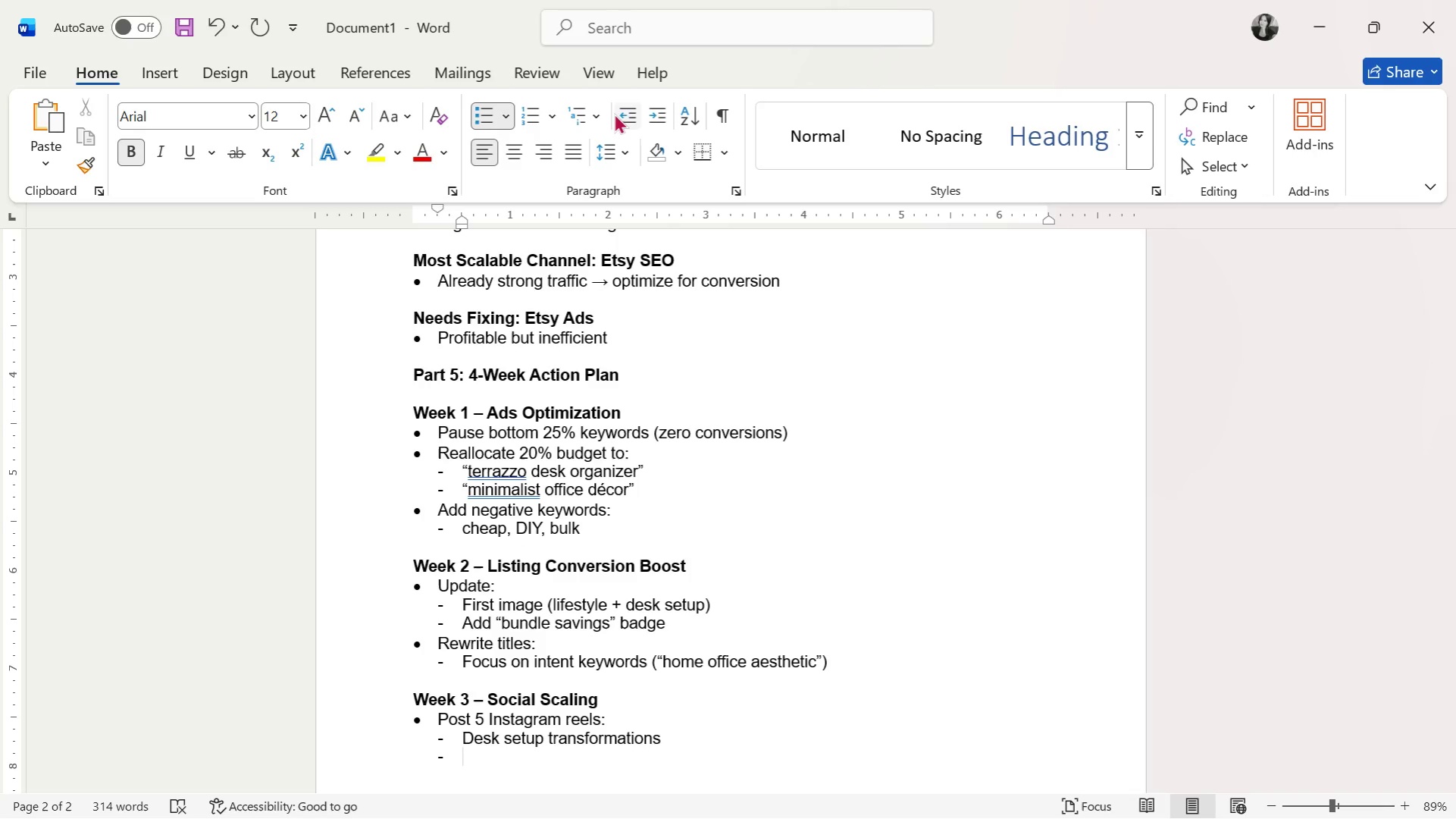 
left_click([619, 113])
 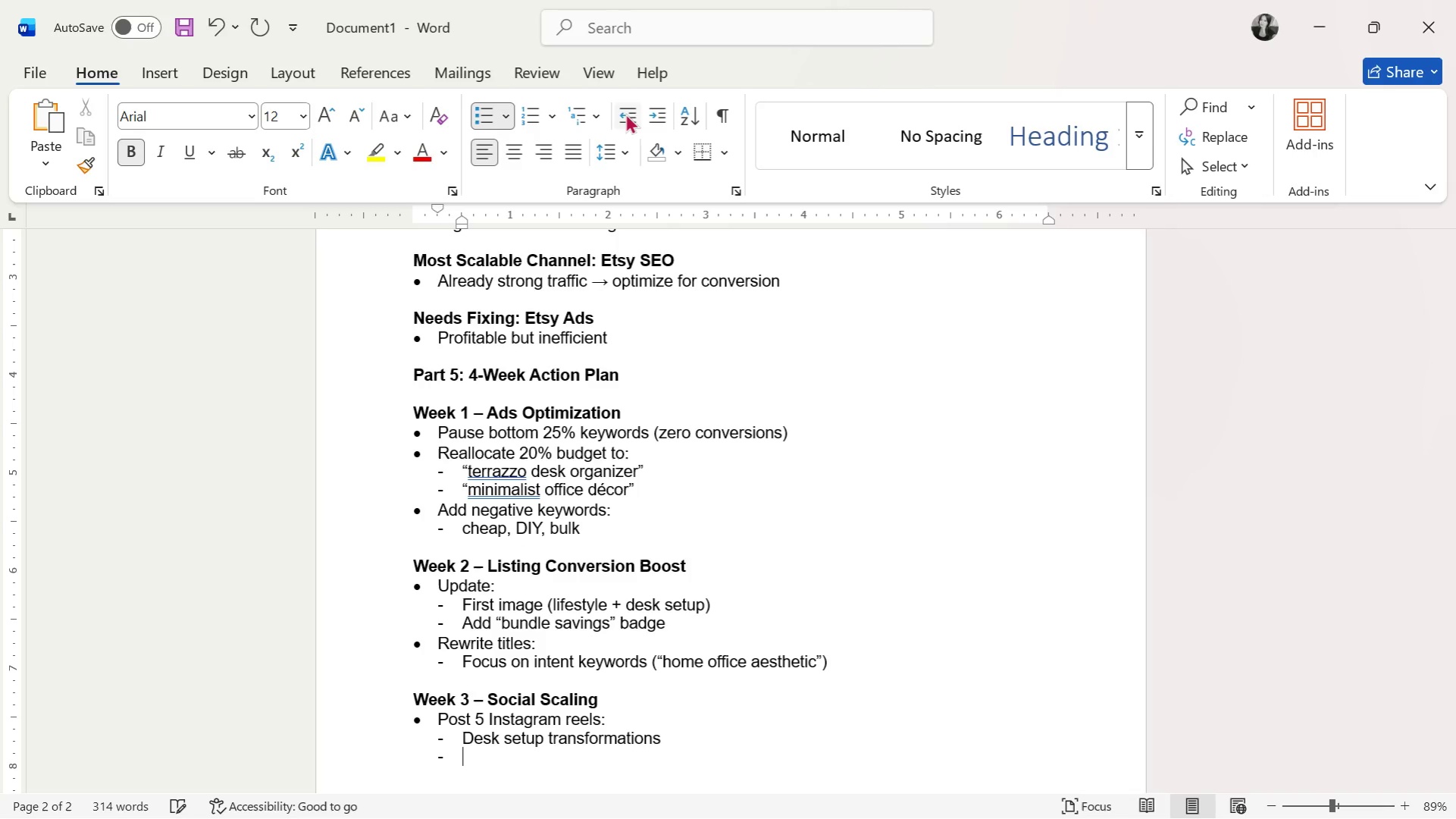 
left_click([632, 113])
 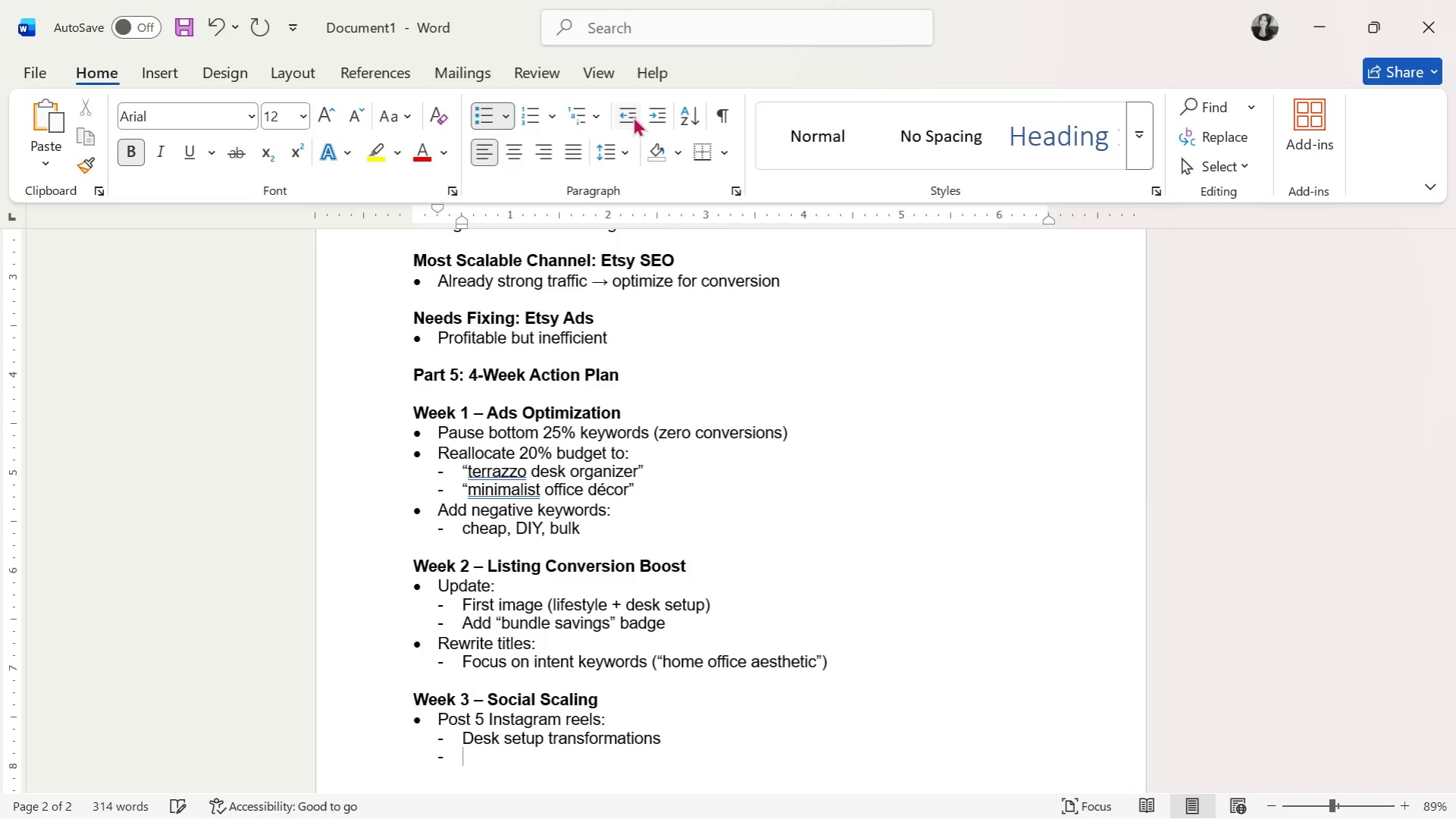 
left_click([628, 115])
 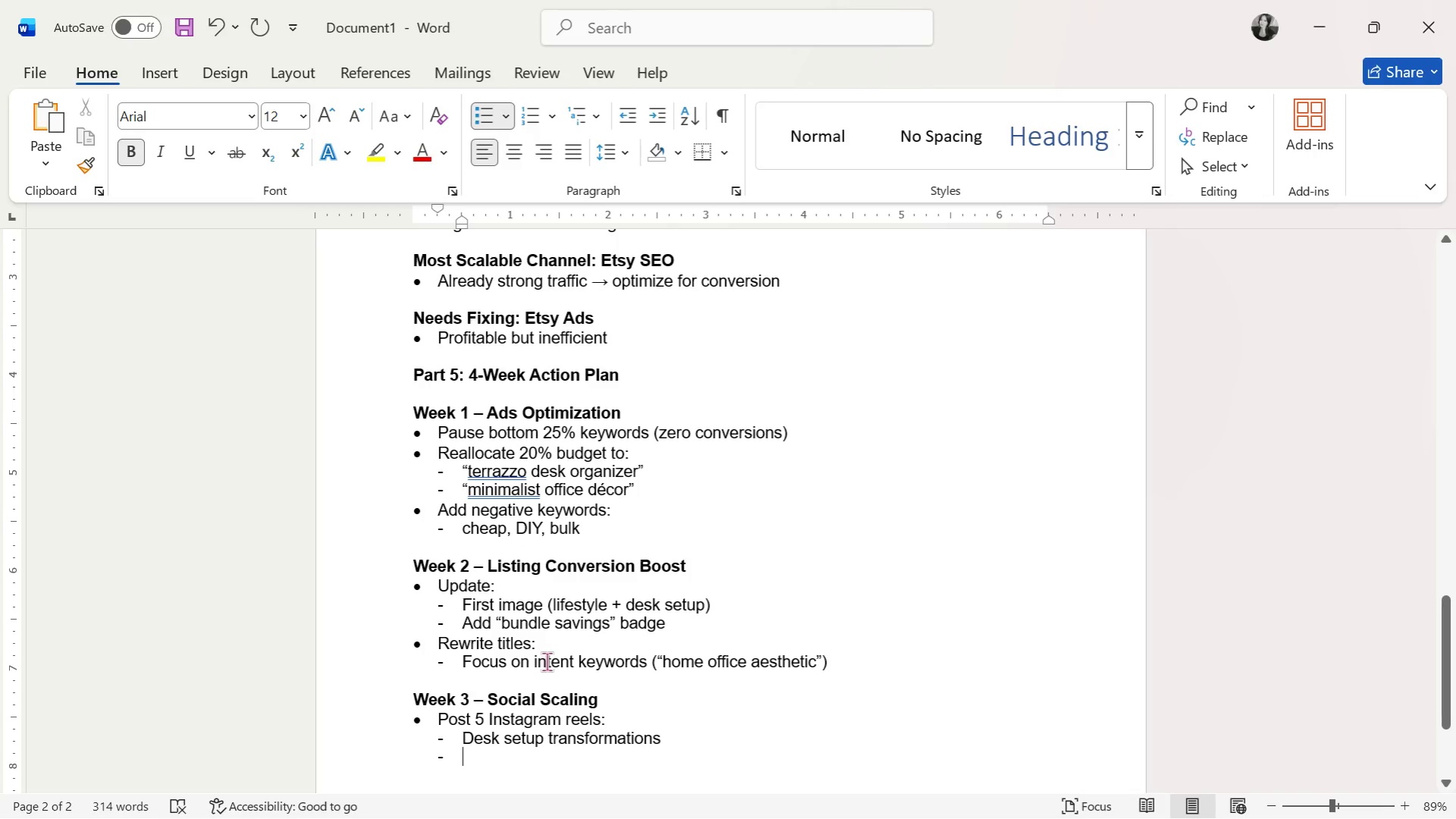 
key(Backspace)
 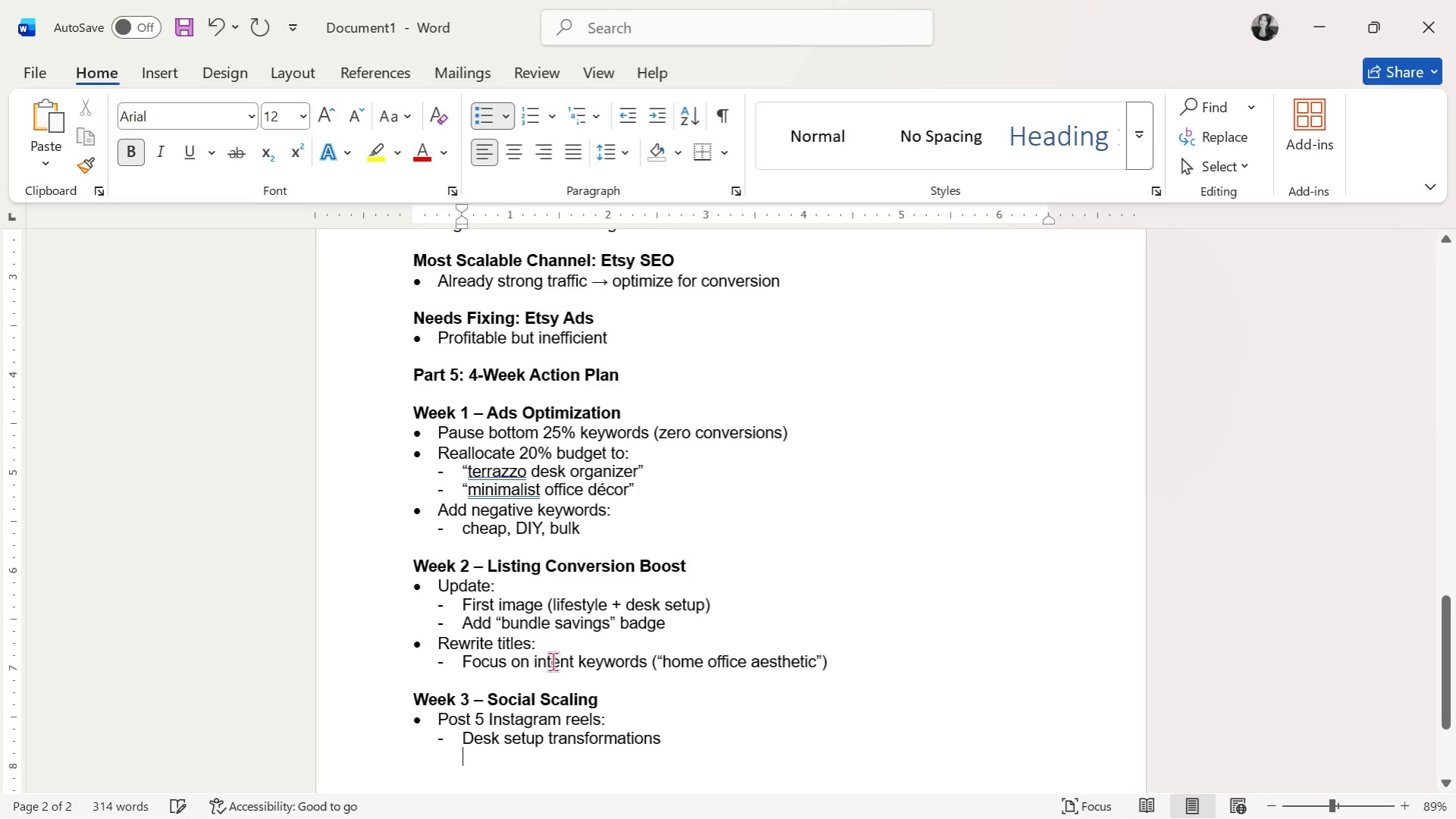 
key(Backspace)
 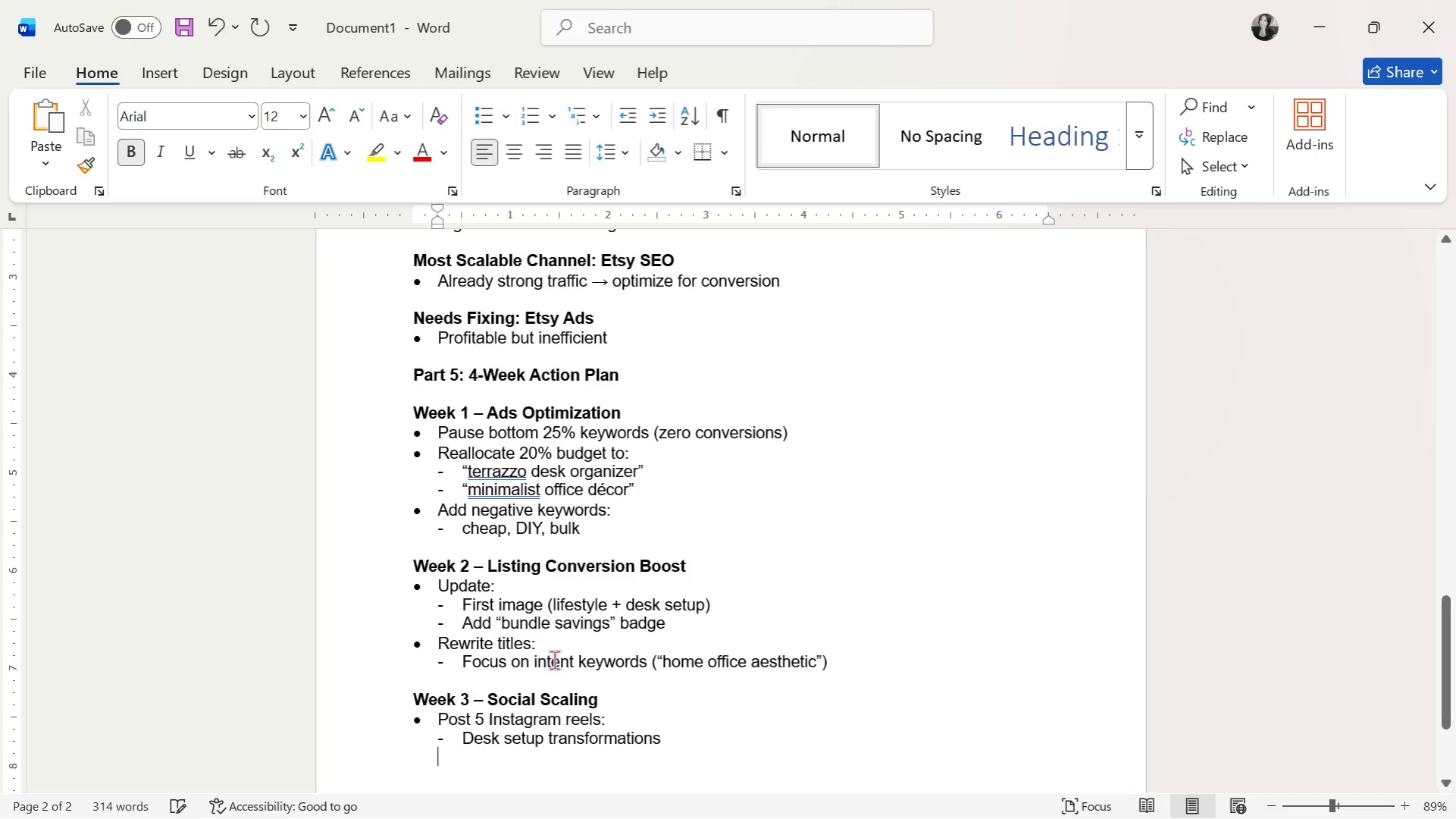 
key(Backspace)
 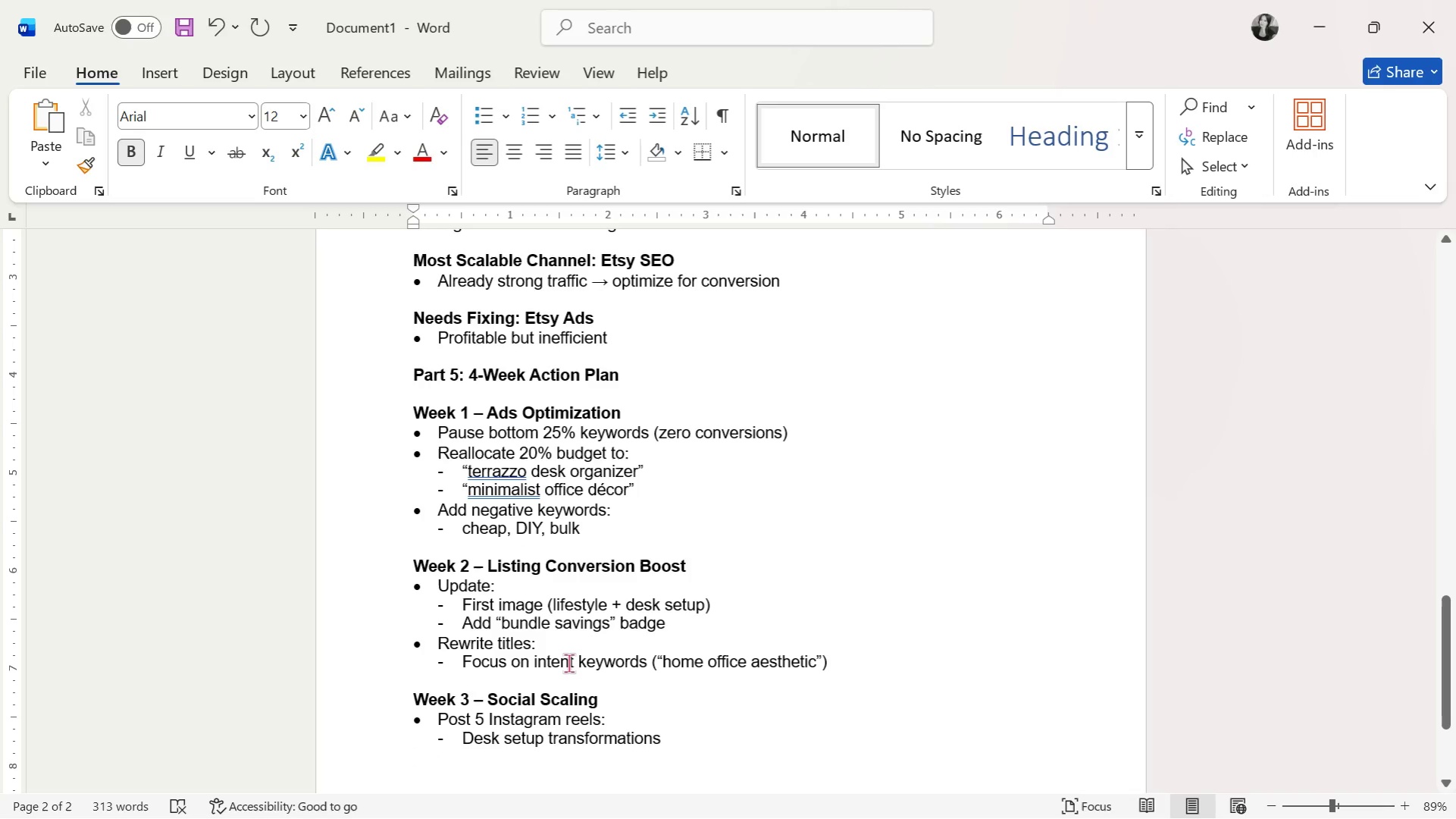 
key(Control+ControlLeft)
 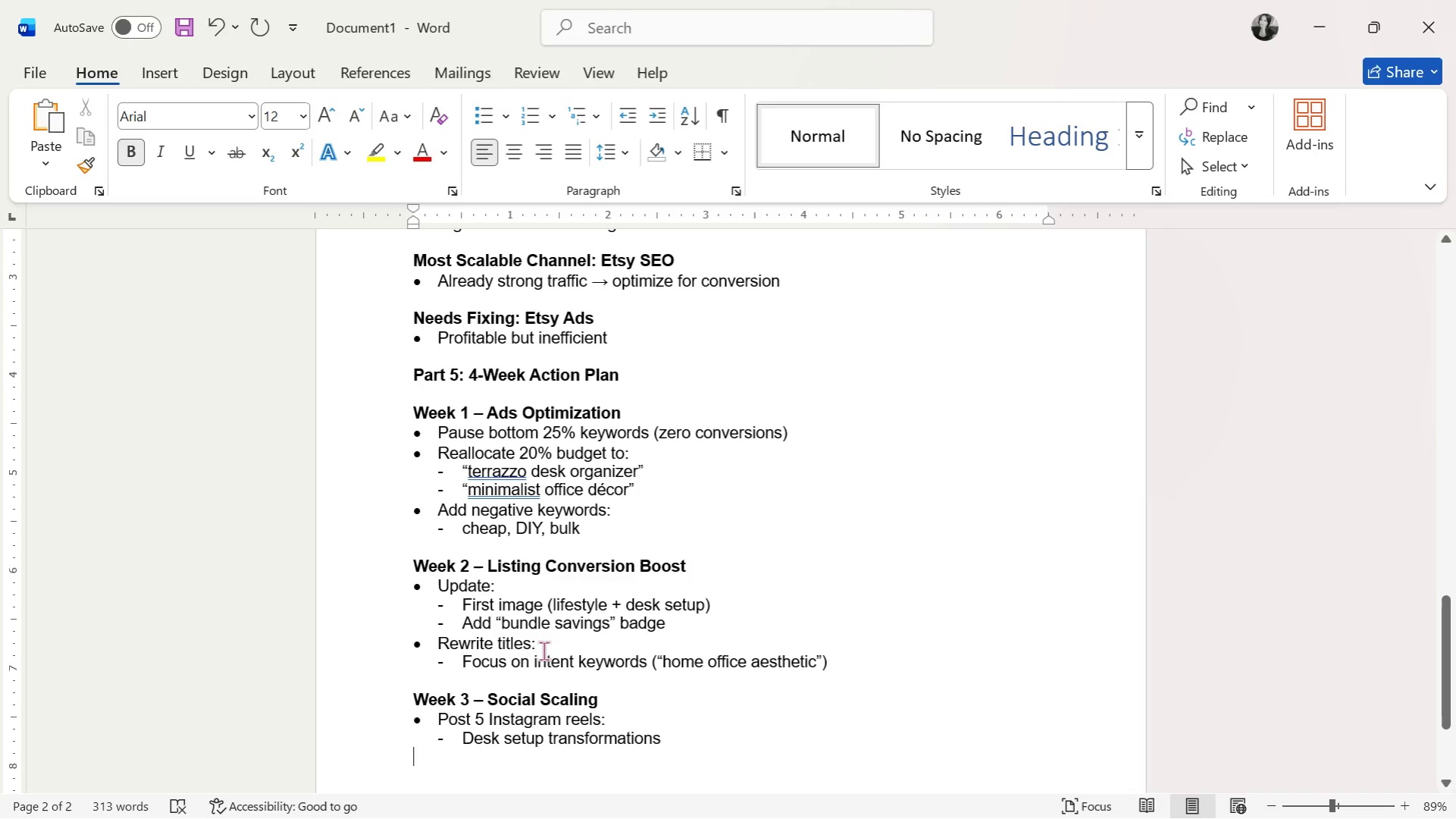 
key(Control+V)
 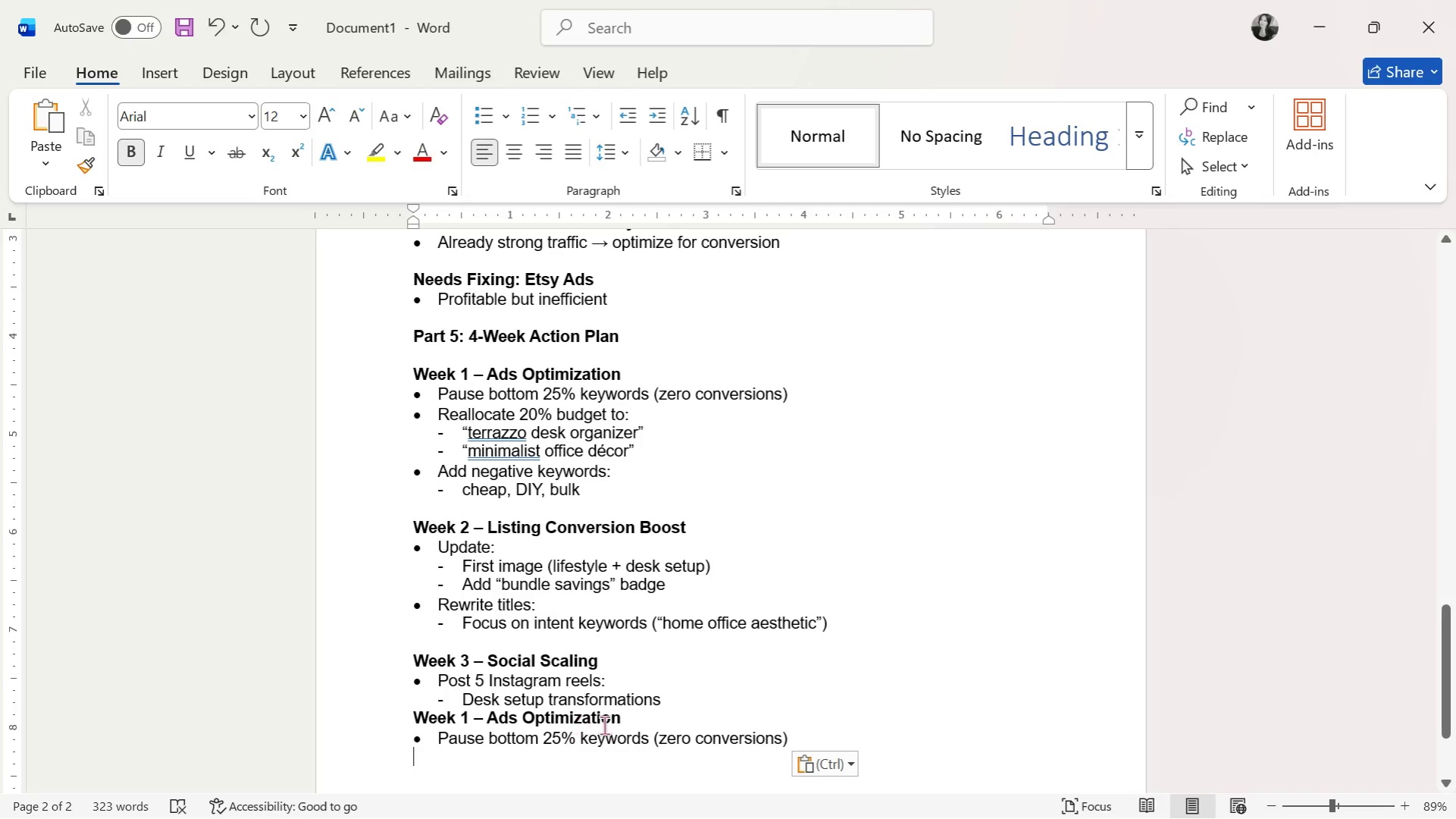 
left_click_drag(start_coordinate=[642, 723], to_coordinate=[419, 723])
 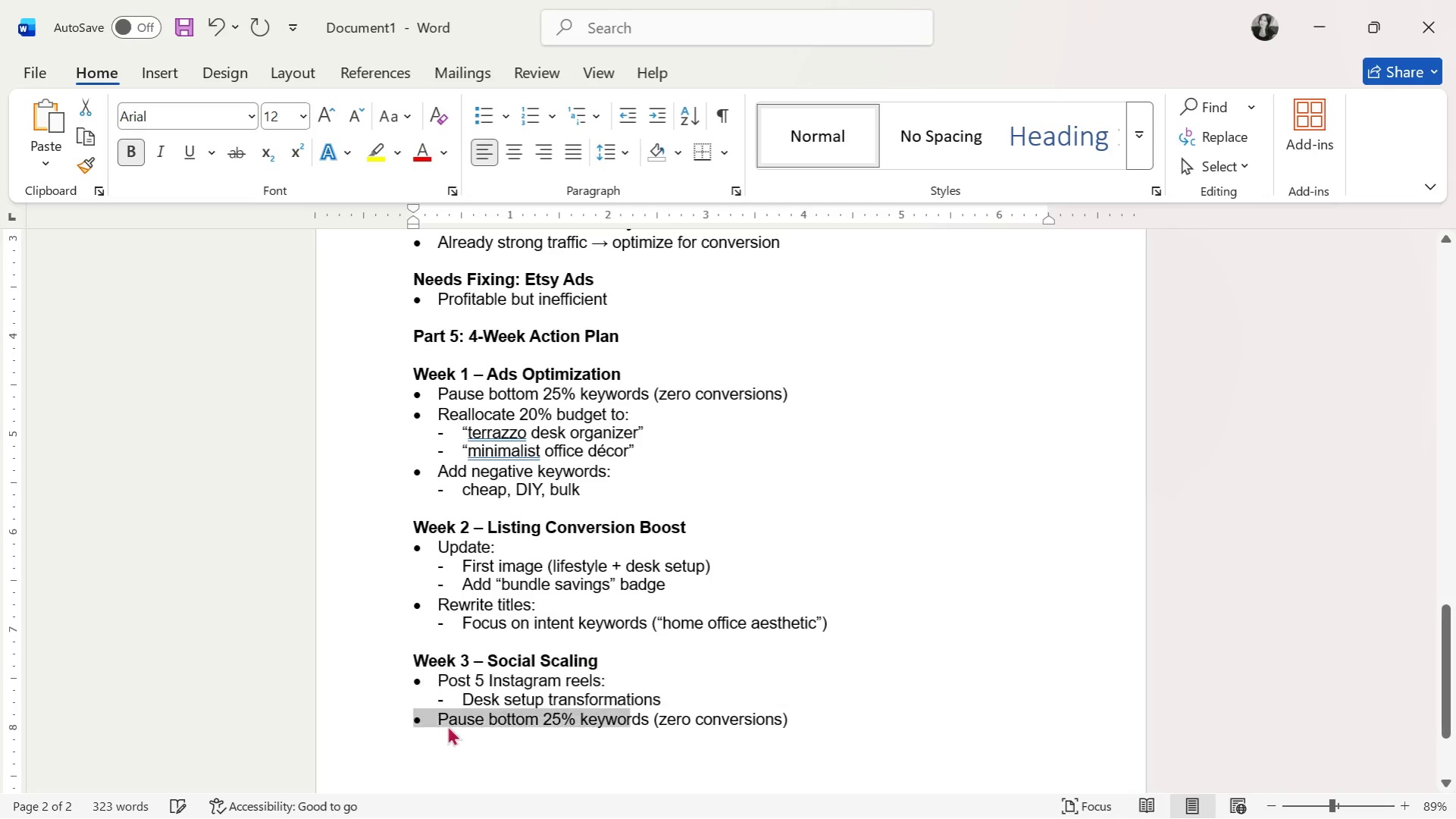 
key(Backspace)
 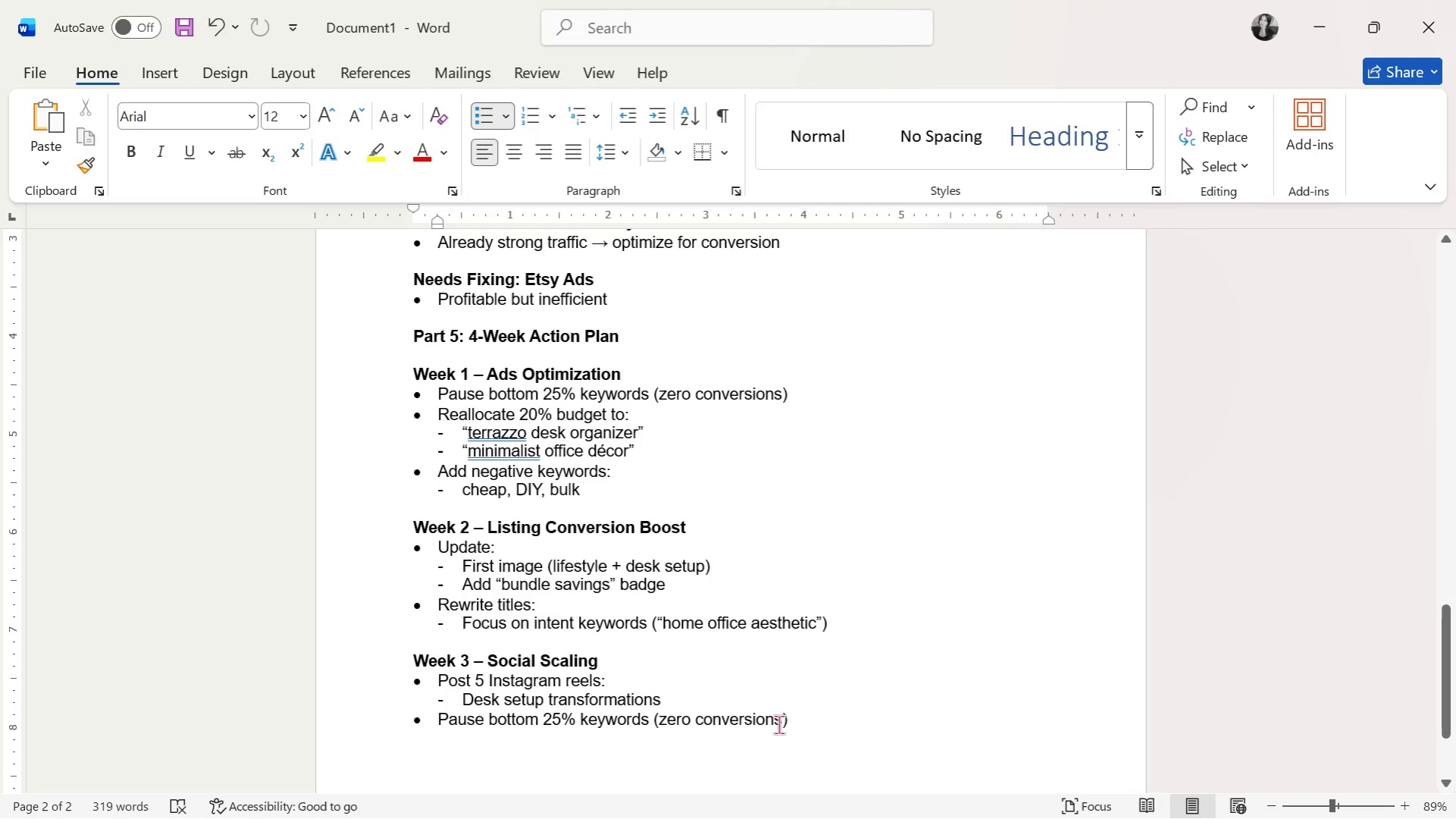 
left_click_drag(start_coordinate=[804, 720], to_coordinate=[459, 727])
 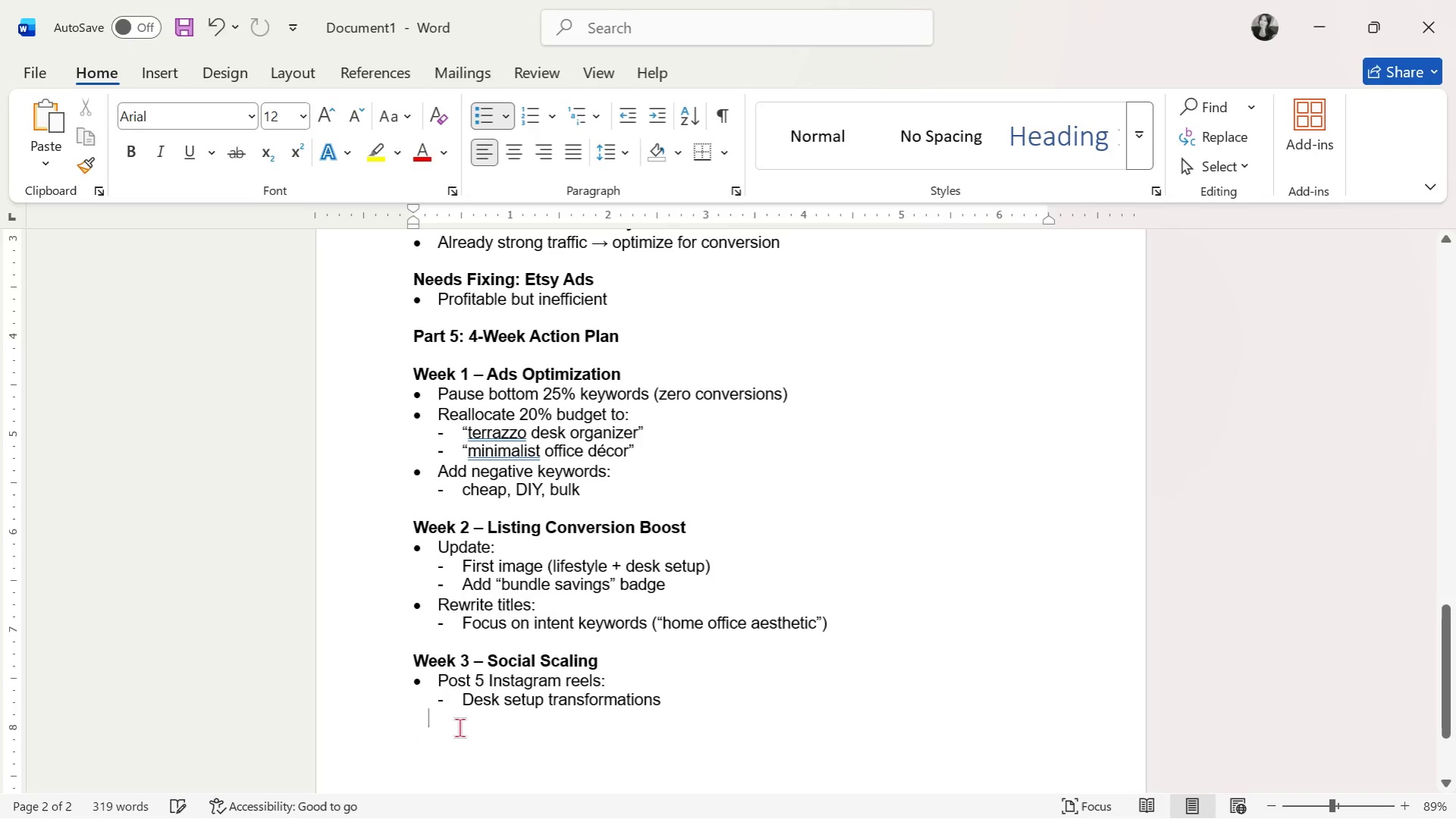 
key(Backspace)
 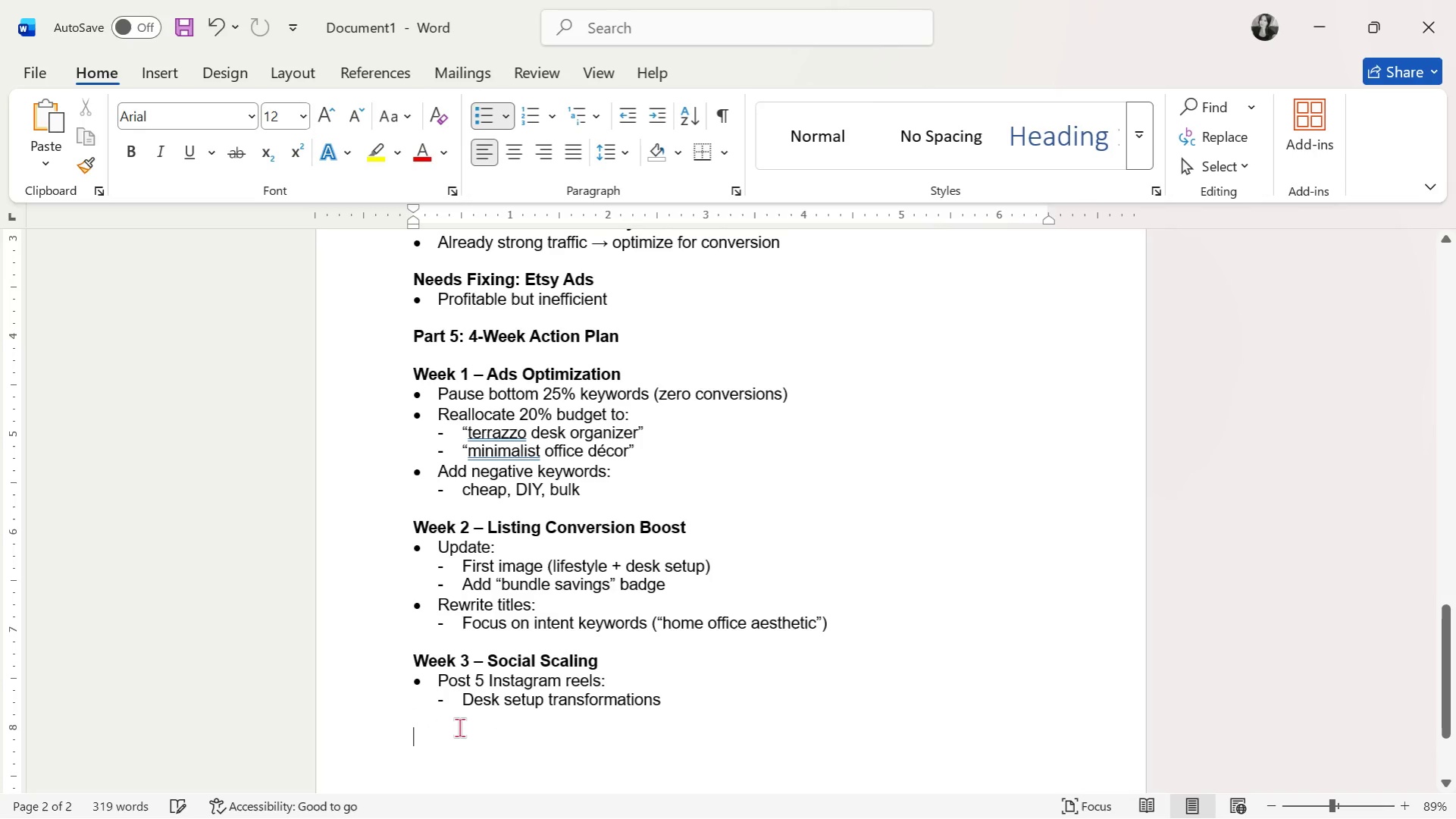 
left_click([459, 727])
 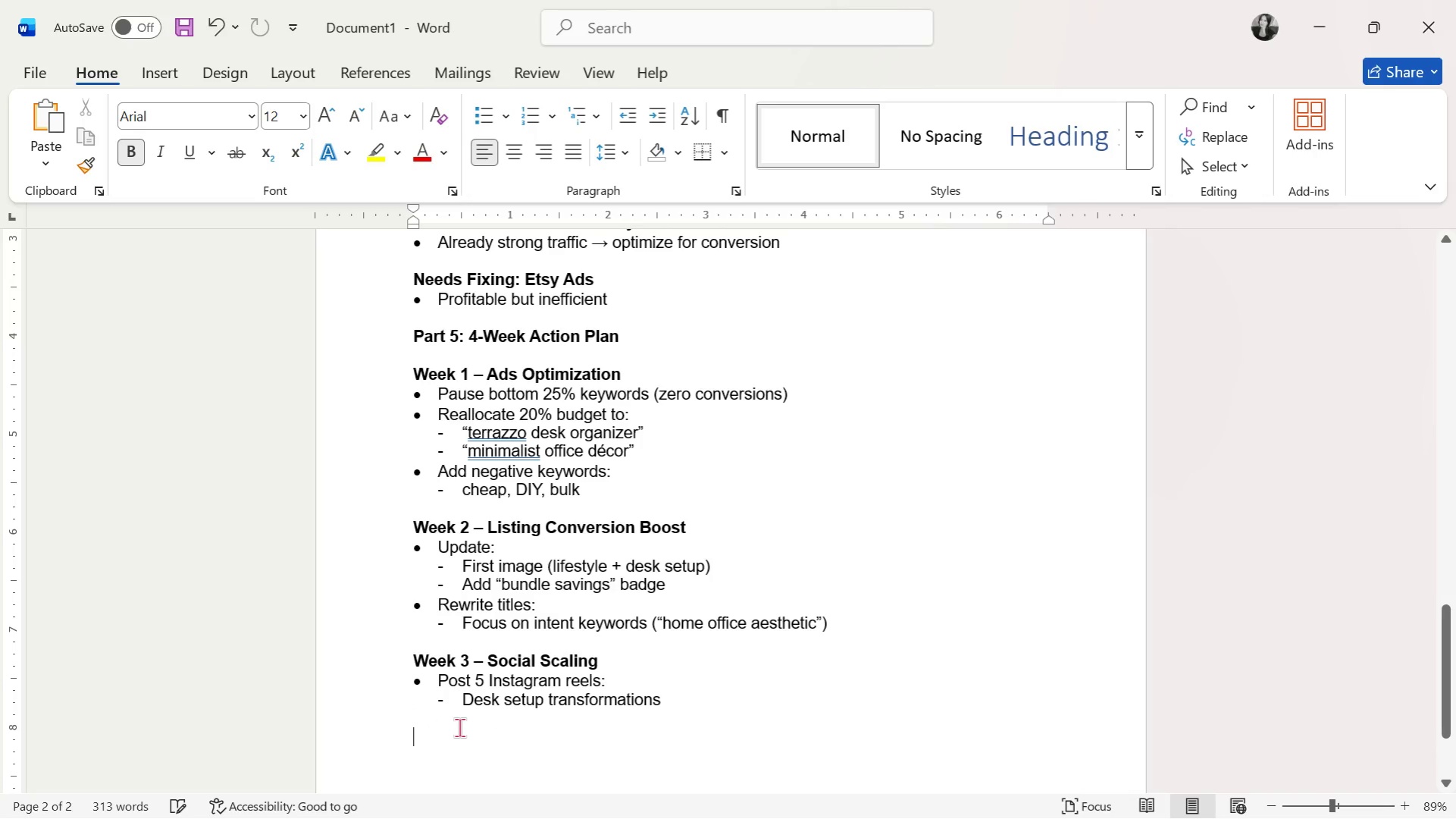 
key(Control+ControlLeft)
 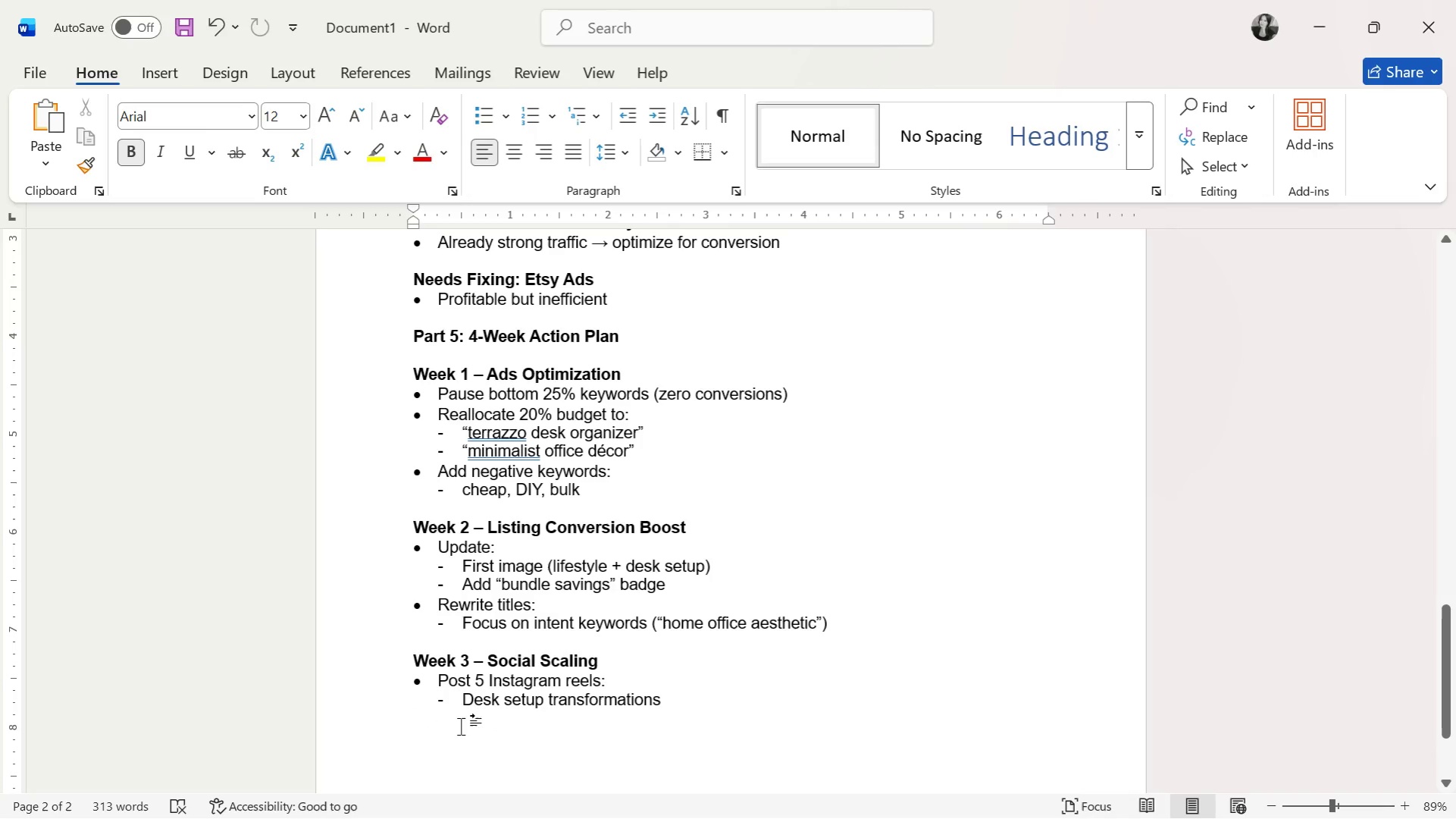 
key(Control+Z)
 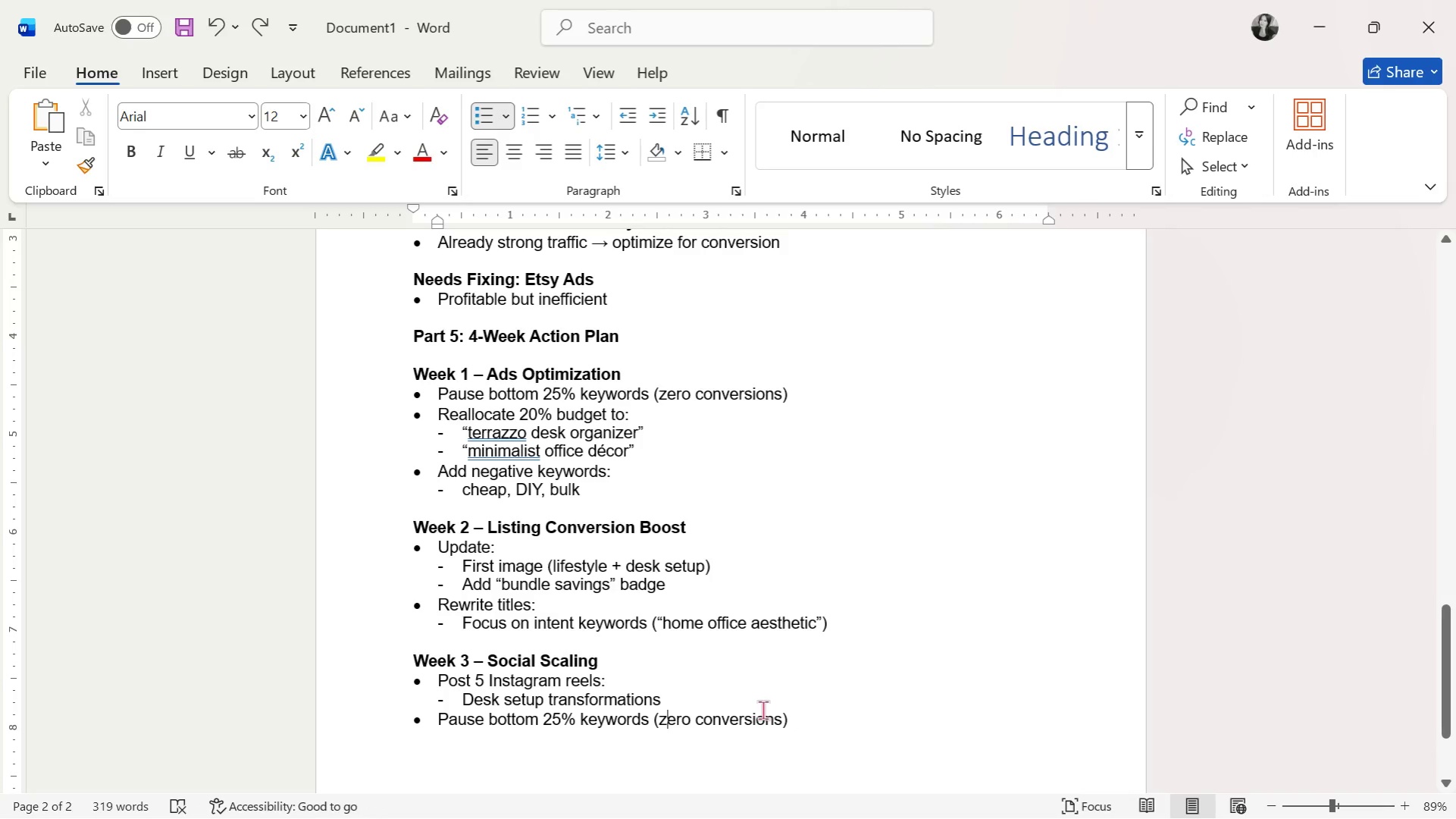 
left_click_drag(start_coordinate=[788, 722], to_coordinate=[452, 725])
 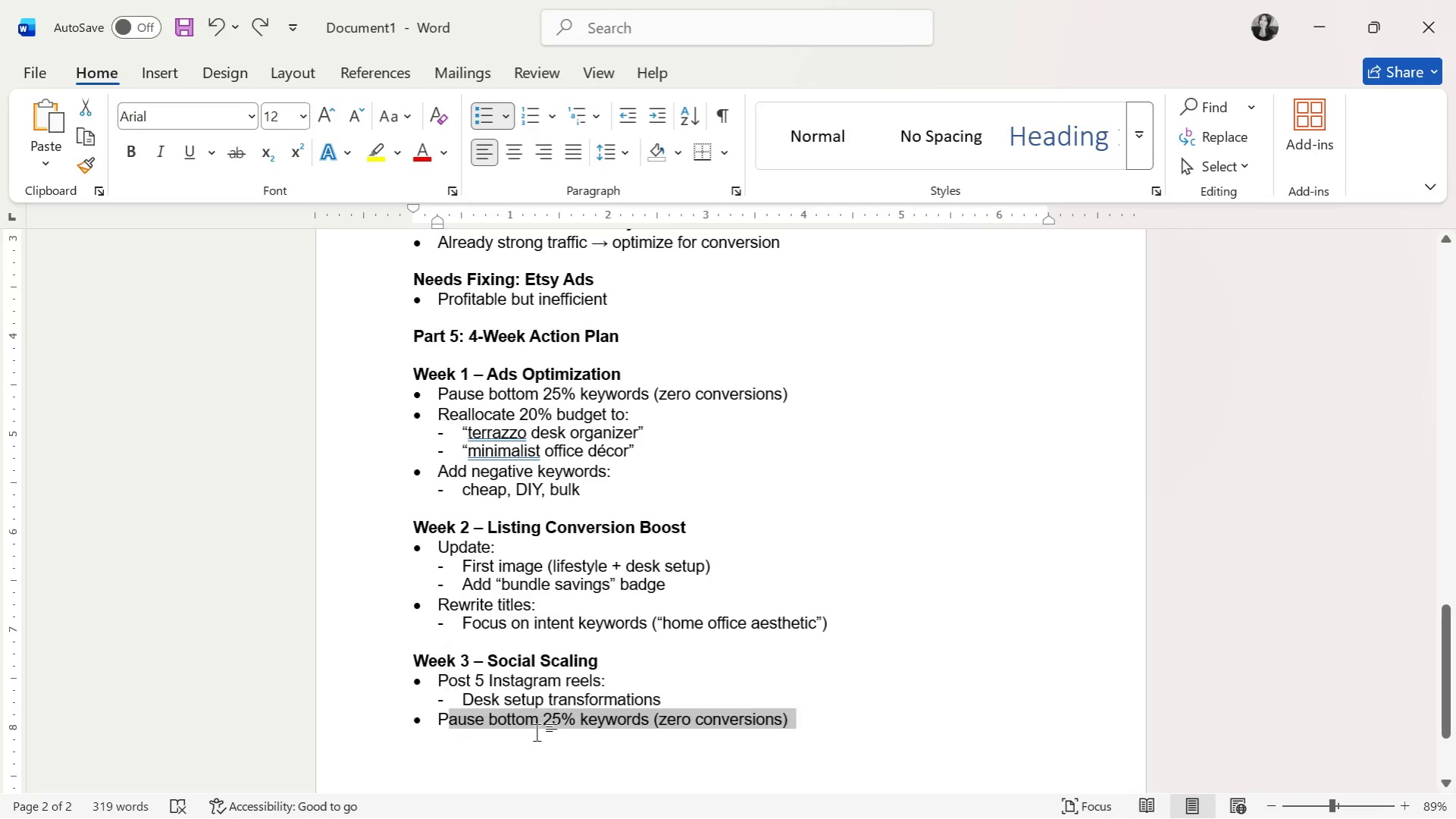 
key(Backspace)
key(Backspace)
type(Launch)
 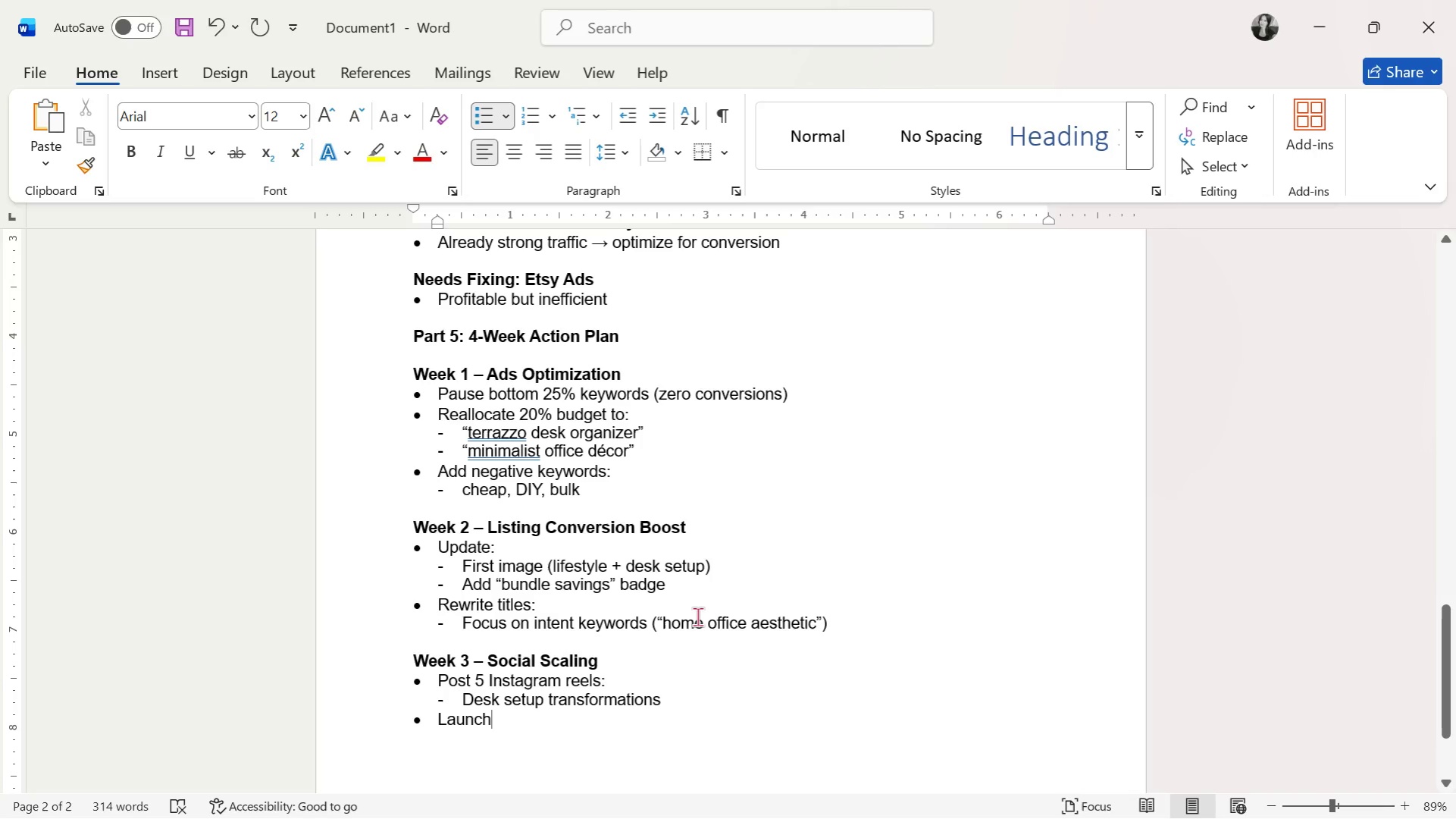 
type( Pinterest pins:)
 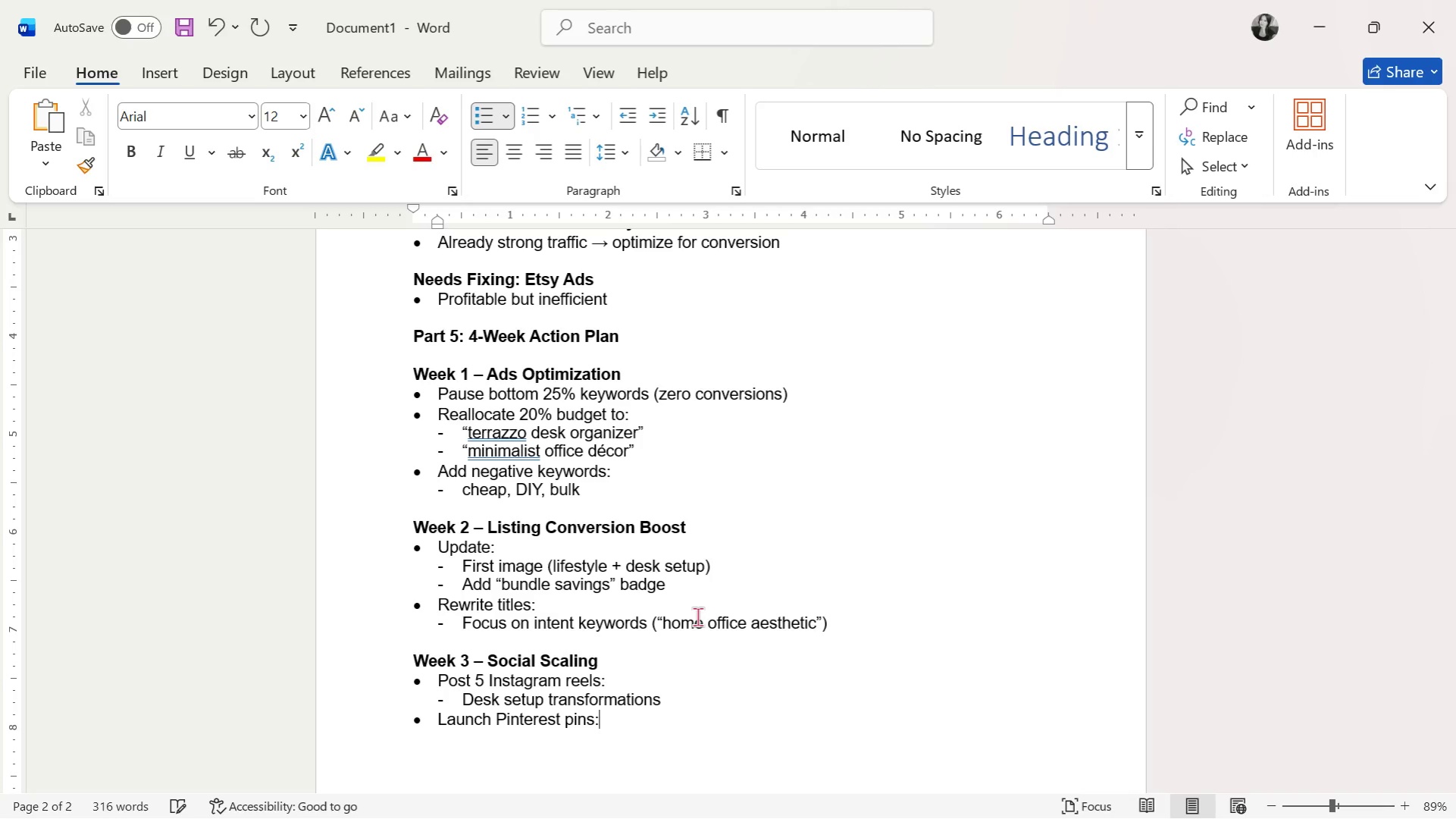 
key(Enter)
 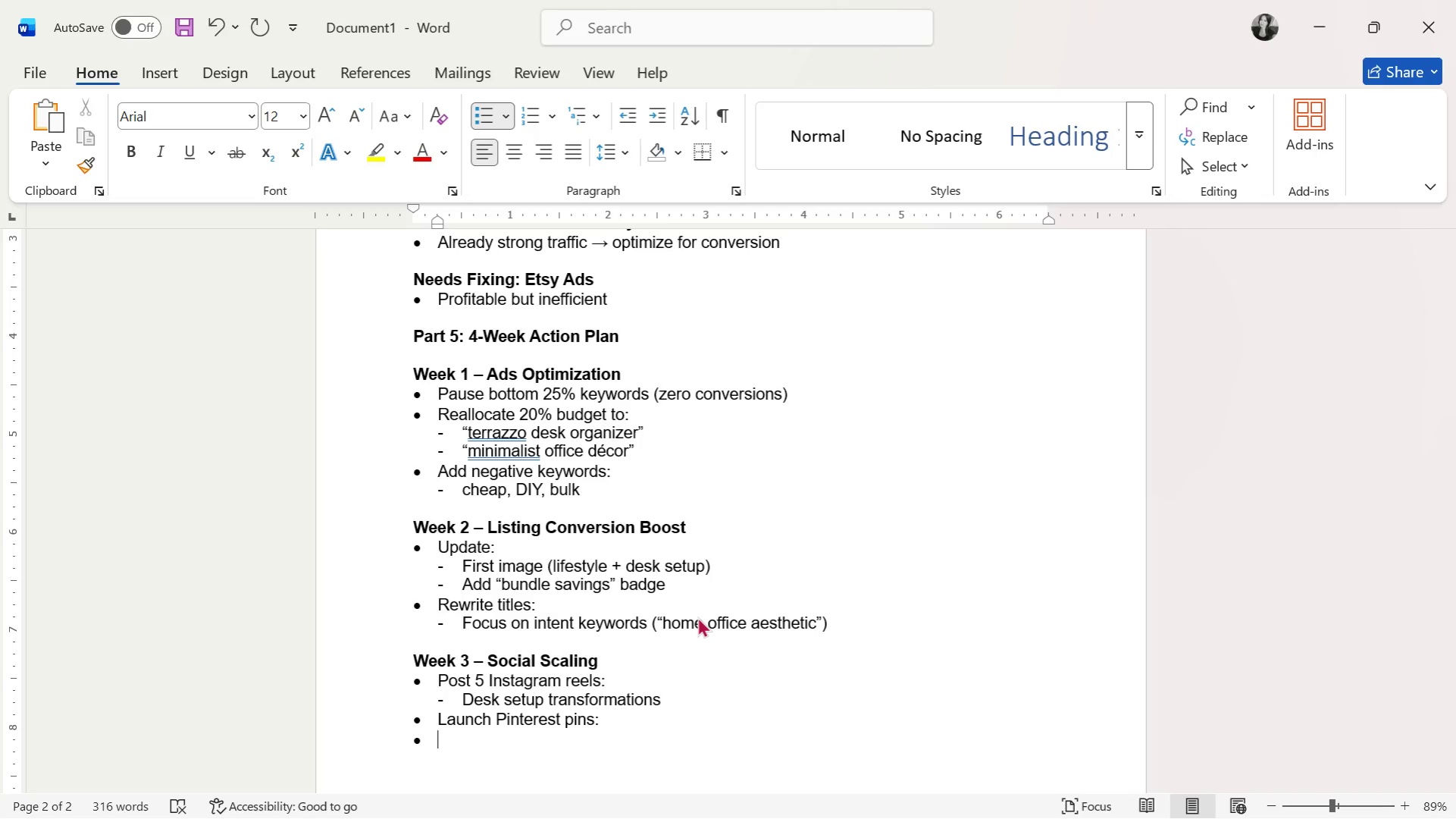 
key(Backspace)
type(- "Minimal desk aesthetic ideas")
 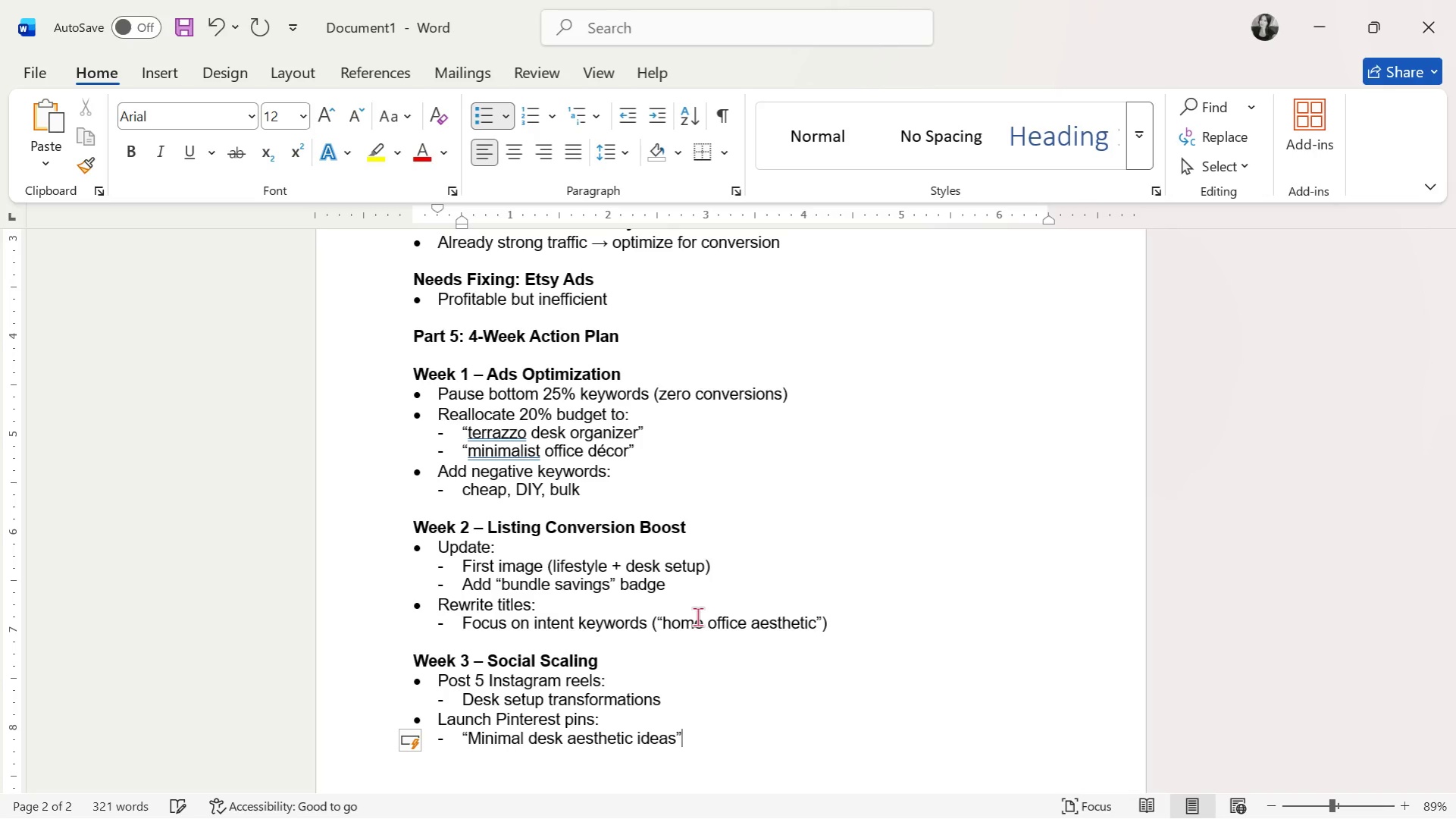 
key(Enter)
 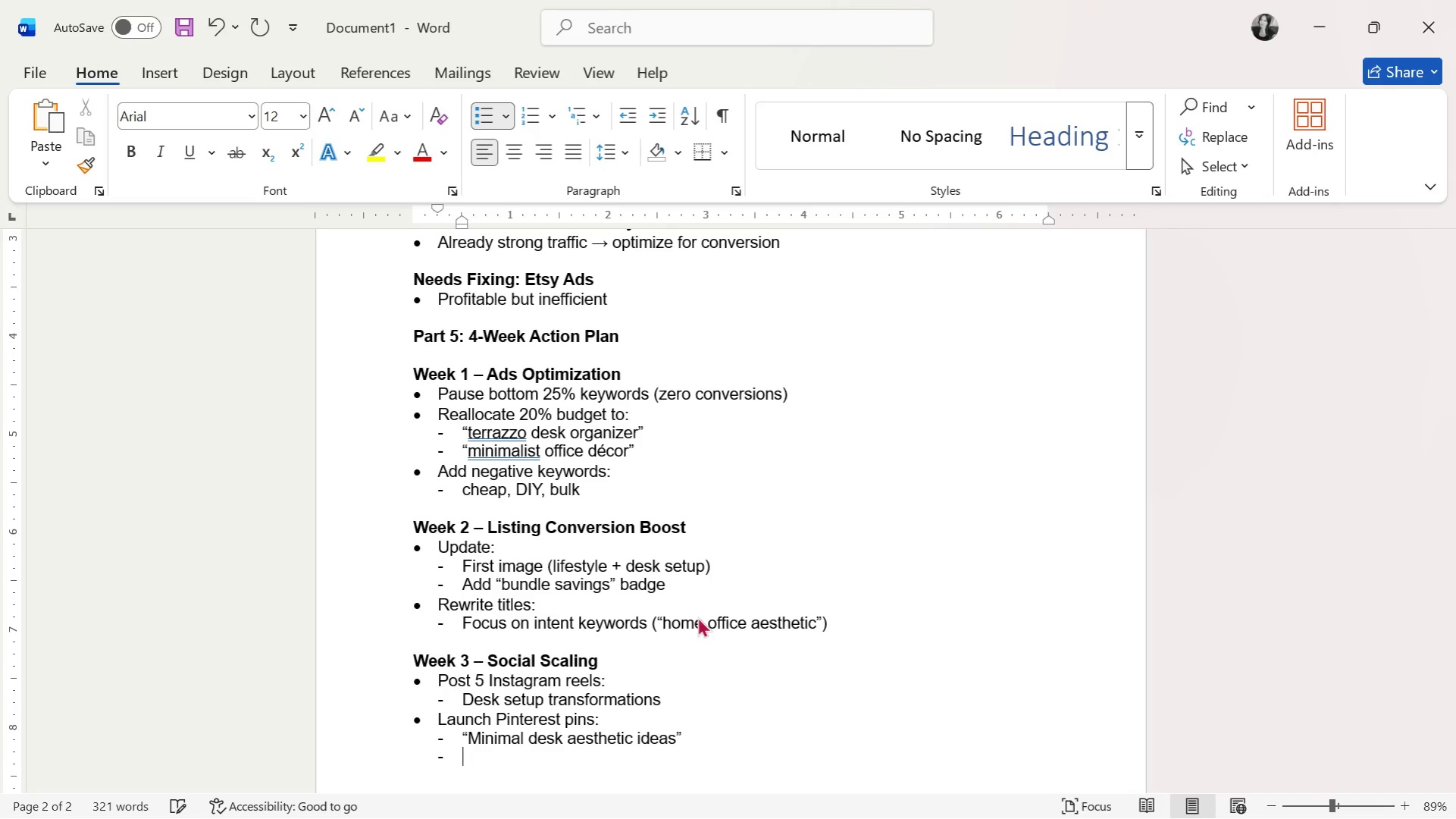 
key(Enter)
 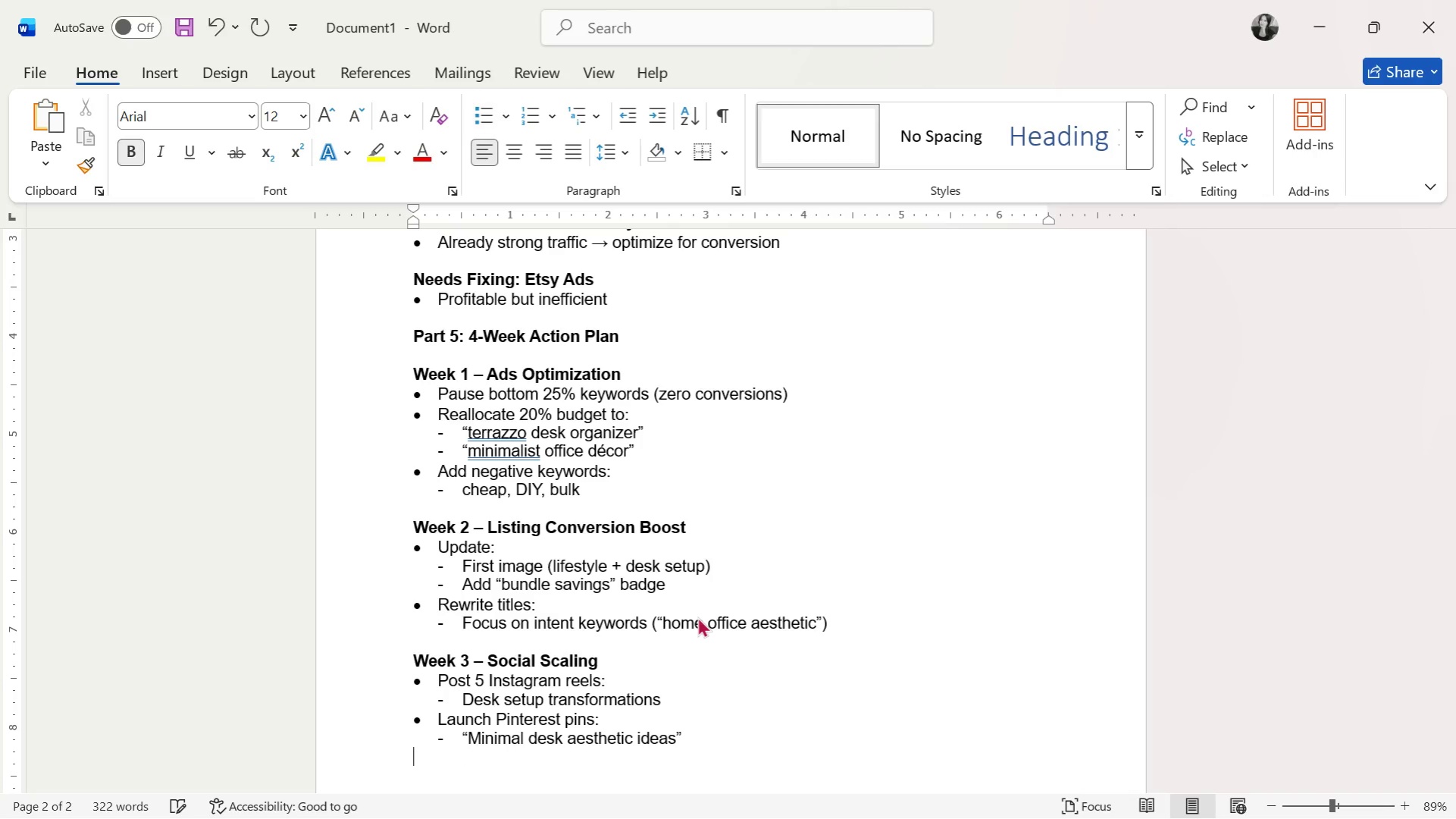 
key(Control+V)
 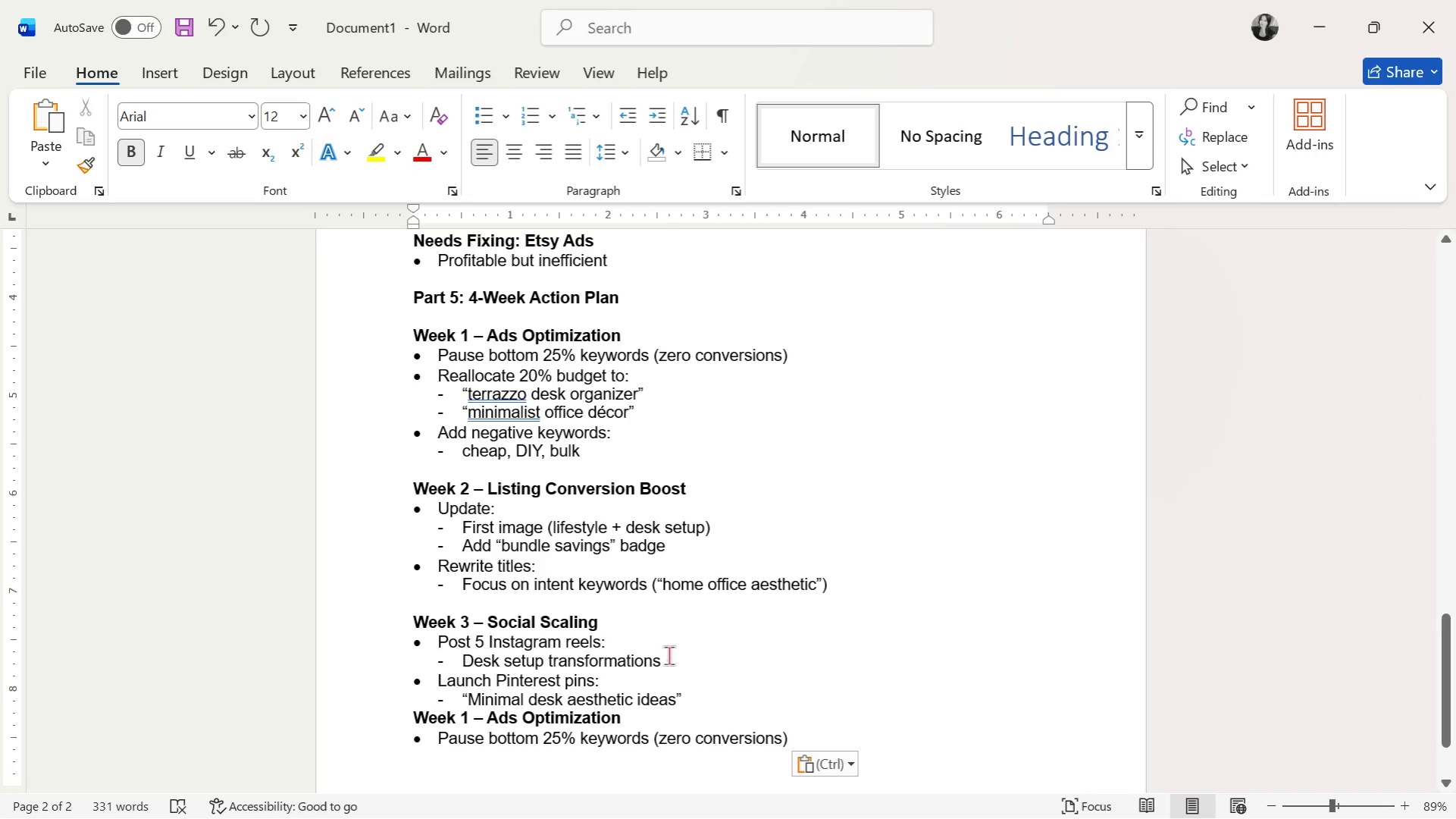 
left_click_drag(start_coordinate=[639, 726], to_coordinate=[411, 723])
 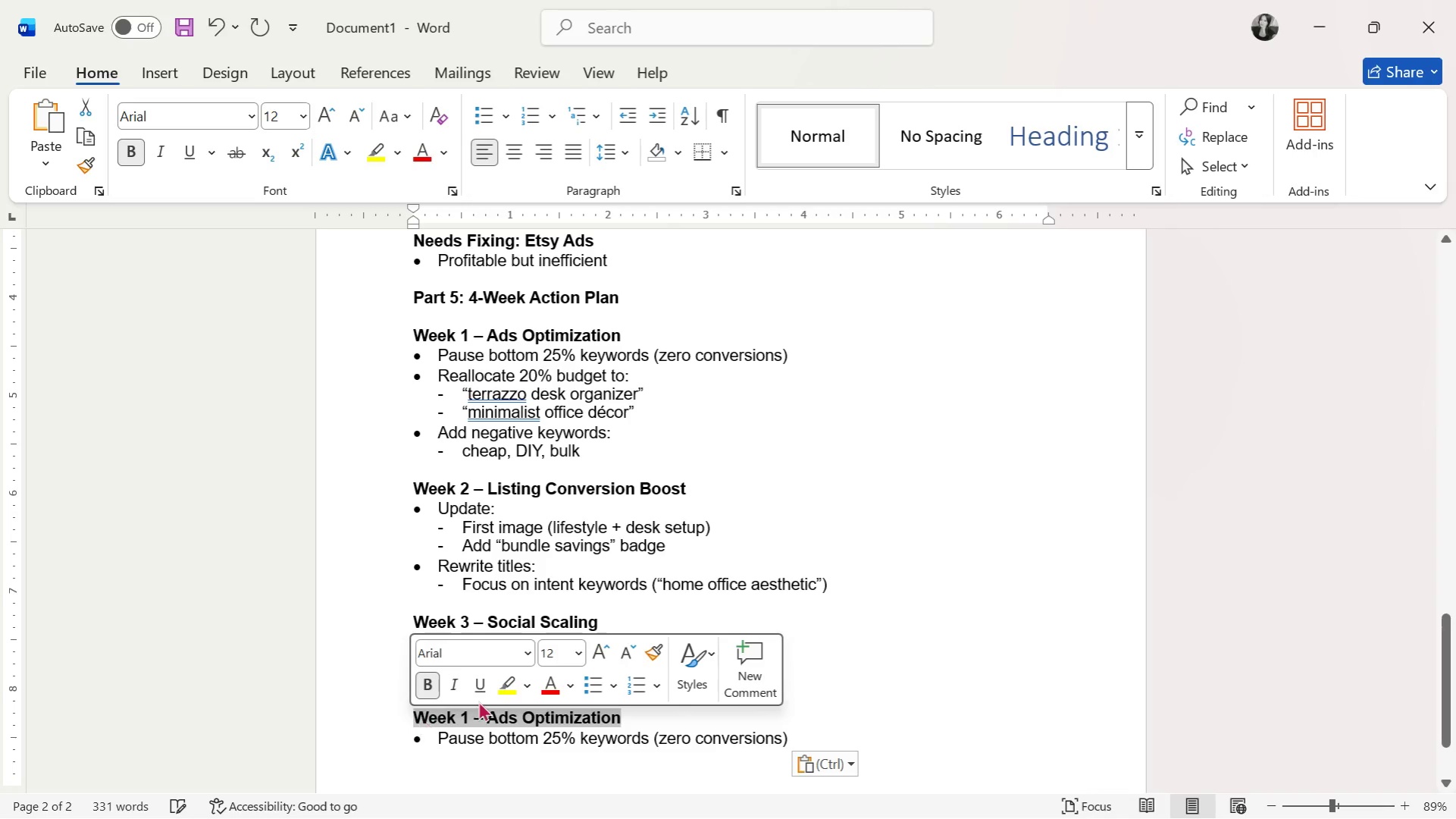 
key(Backspace)
 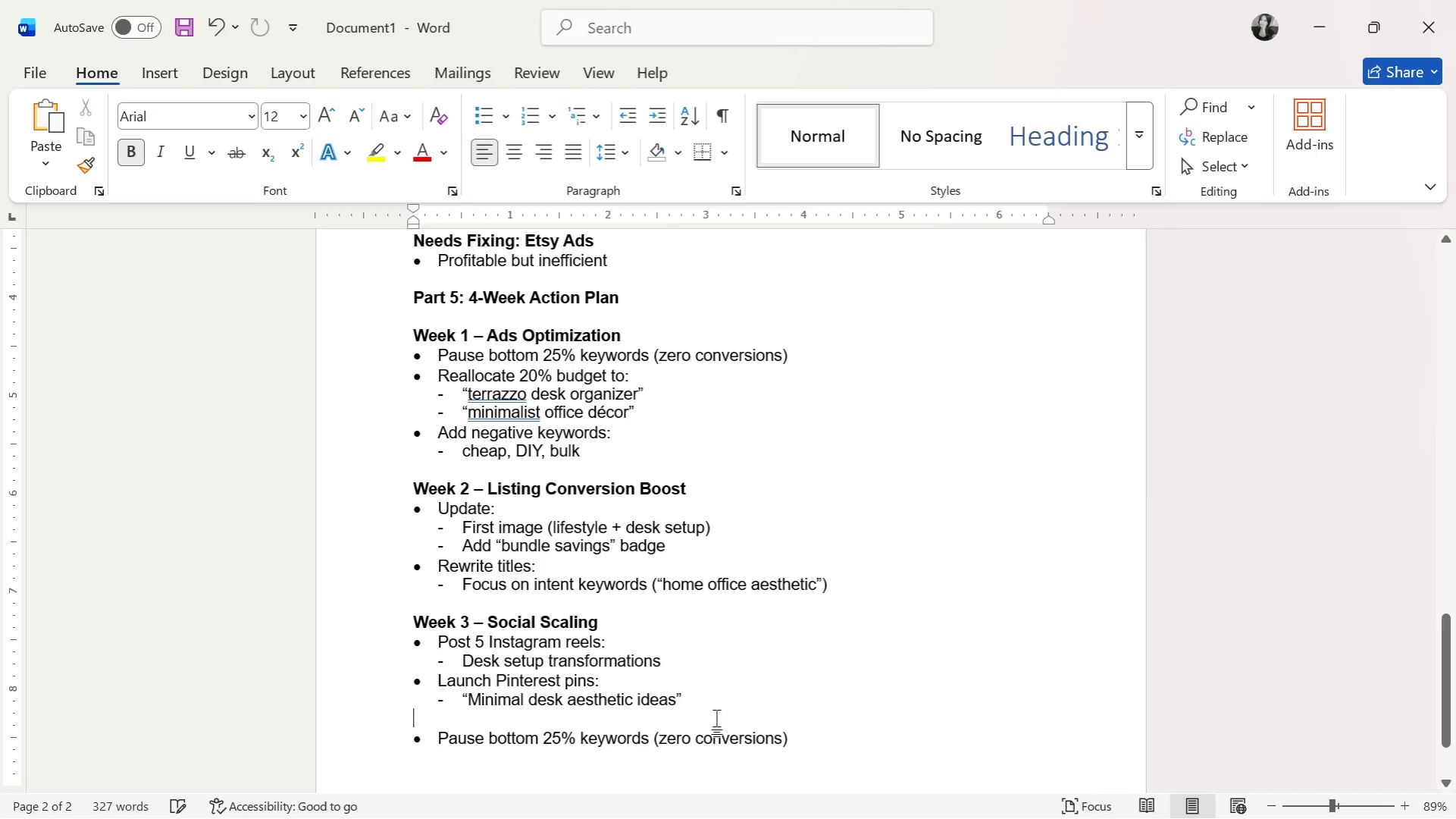 
key(Backspace)
 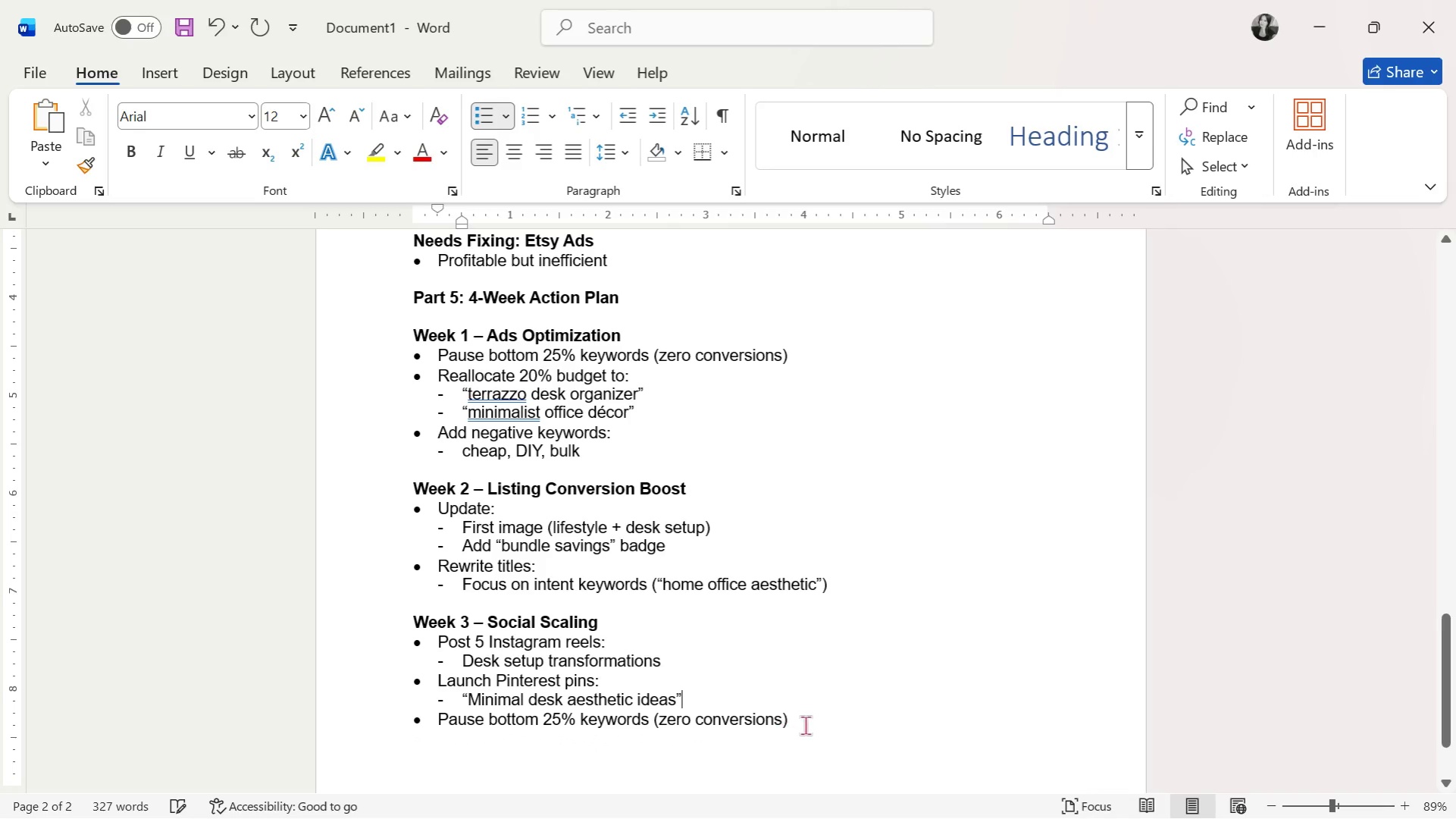 
left_click_drag(start_coordinate=[806, 721], to_coordinate=[465, 714])
 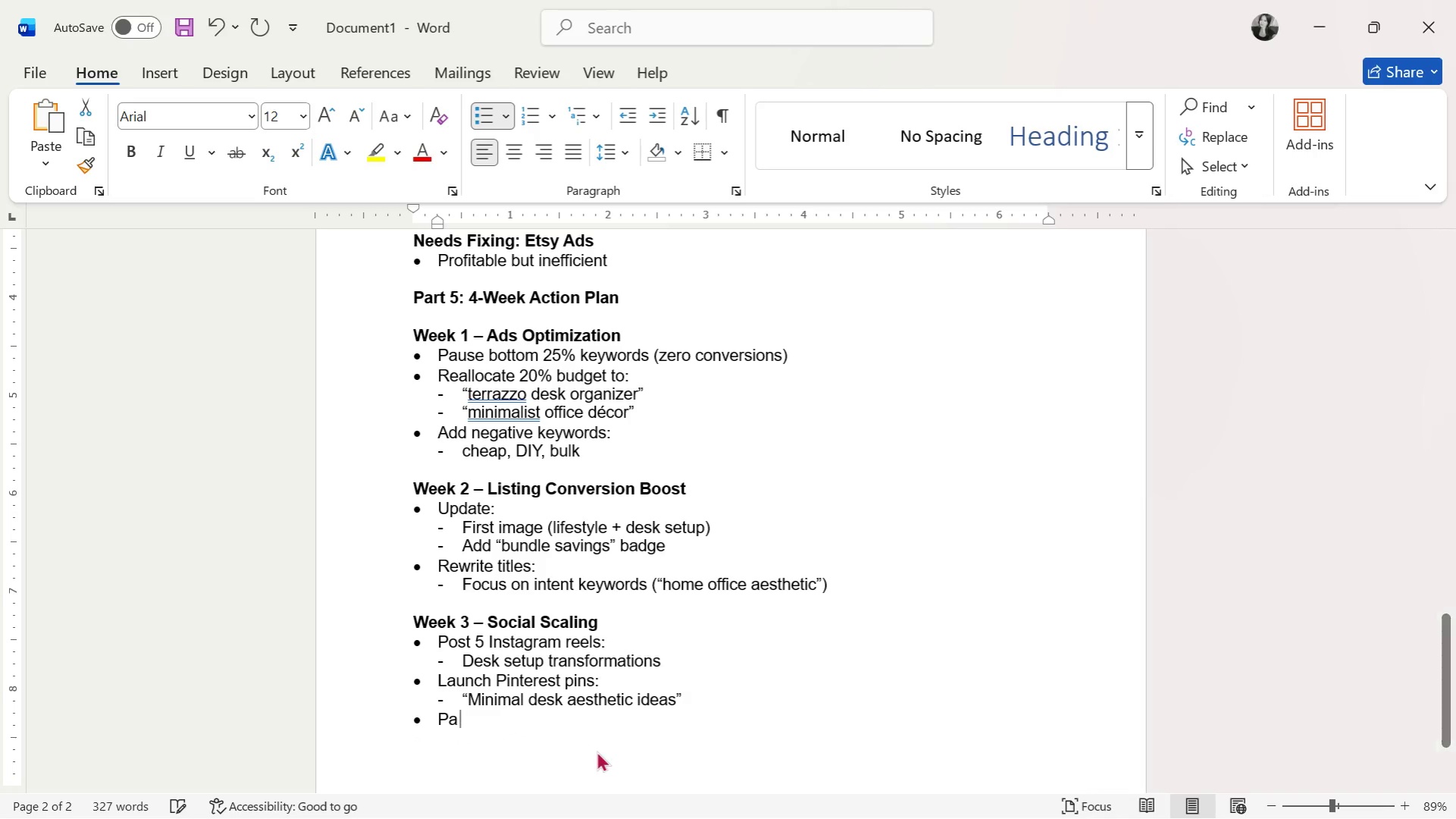 
key(Backspace)
 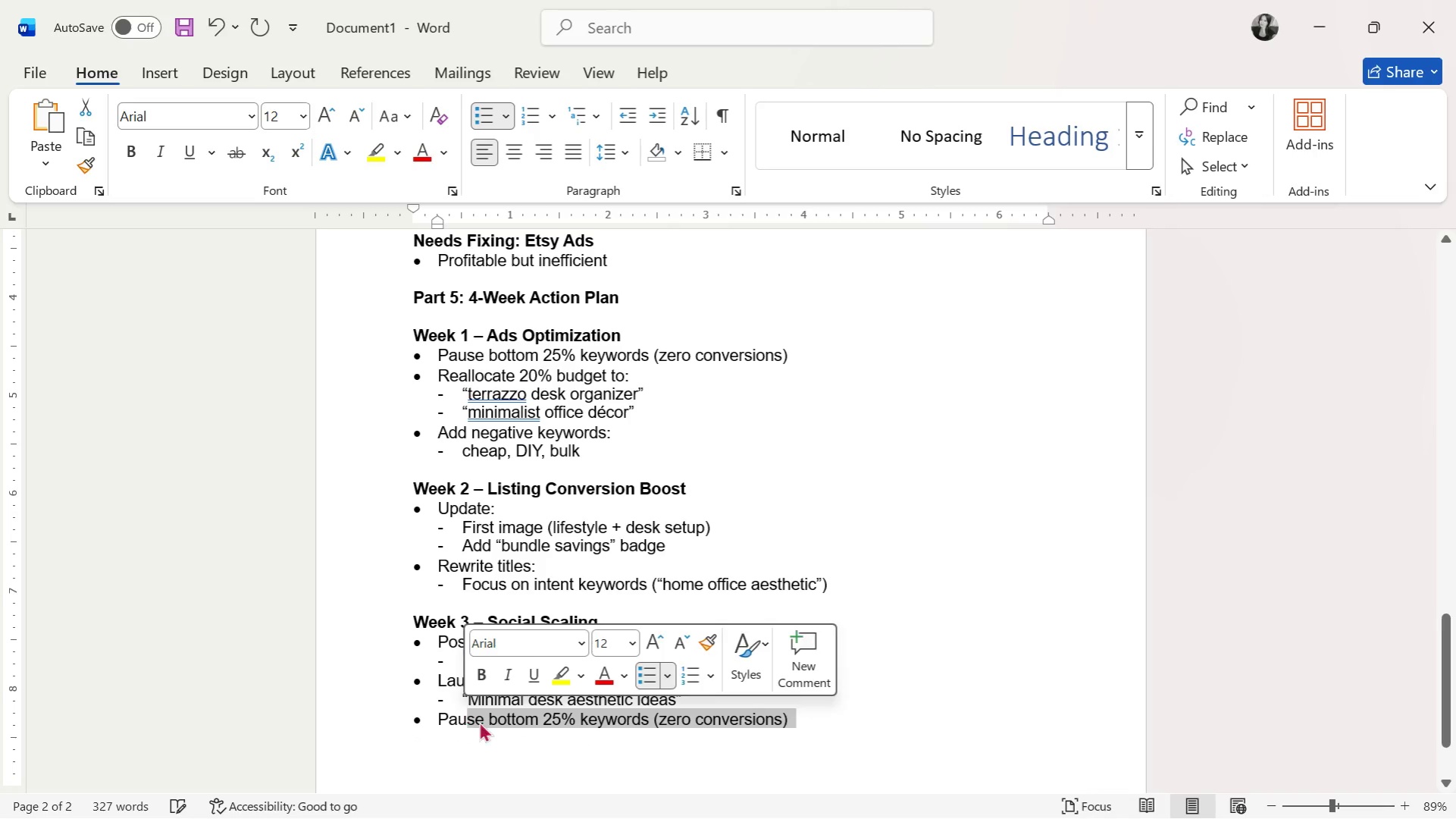 
key(Backspace)
key(Backspace)
key(Backspace)
type(romote bet)
key(Backspace)
type(st-performing bundle)
 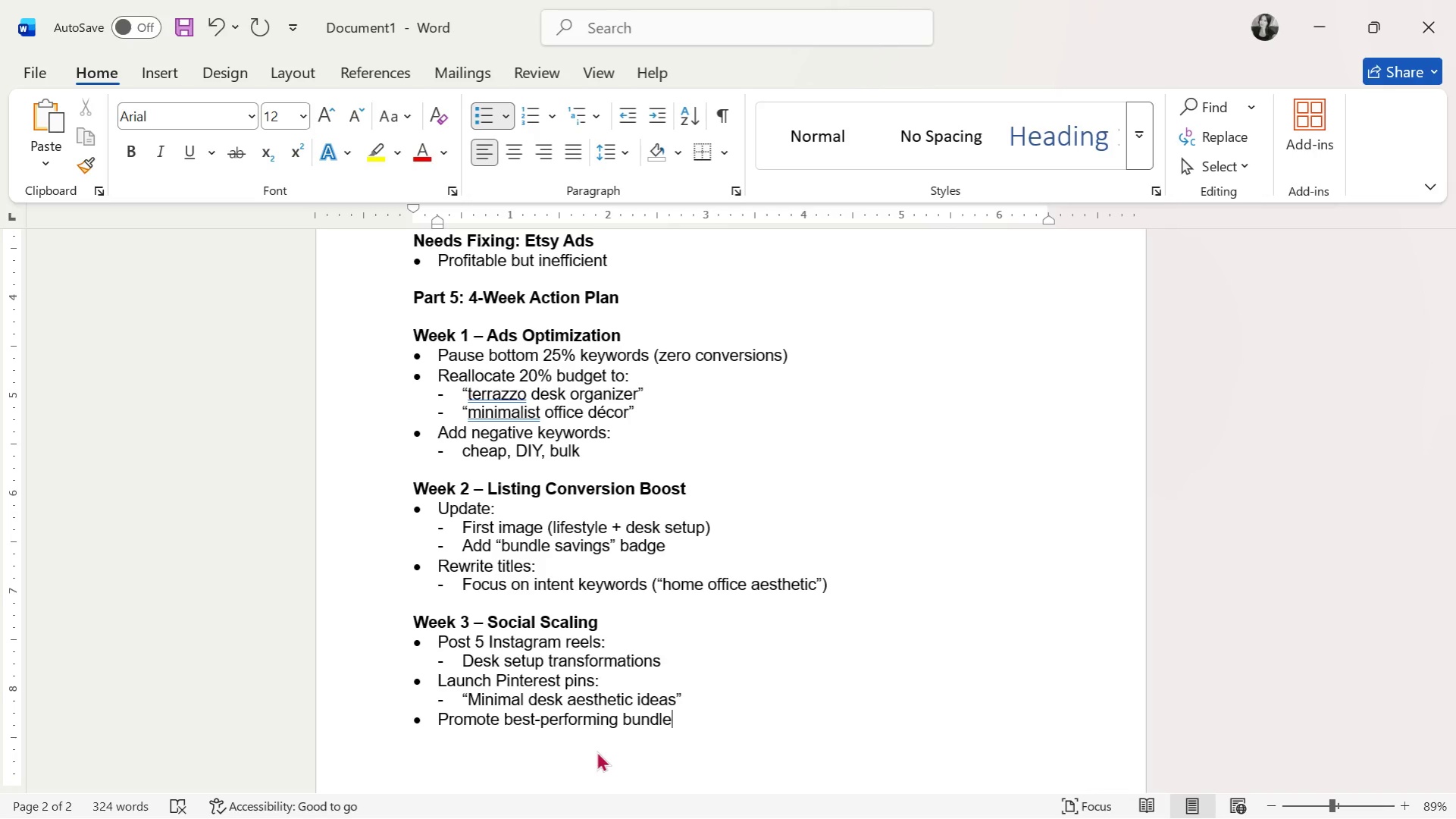 
wait(12.12)
 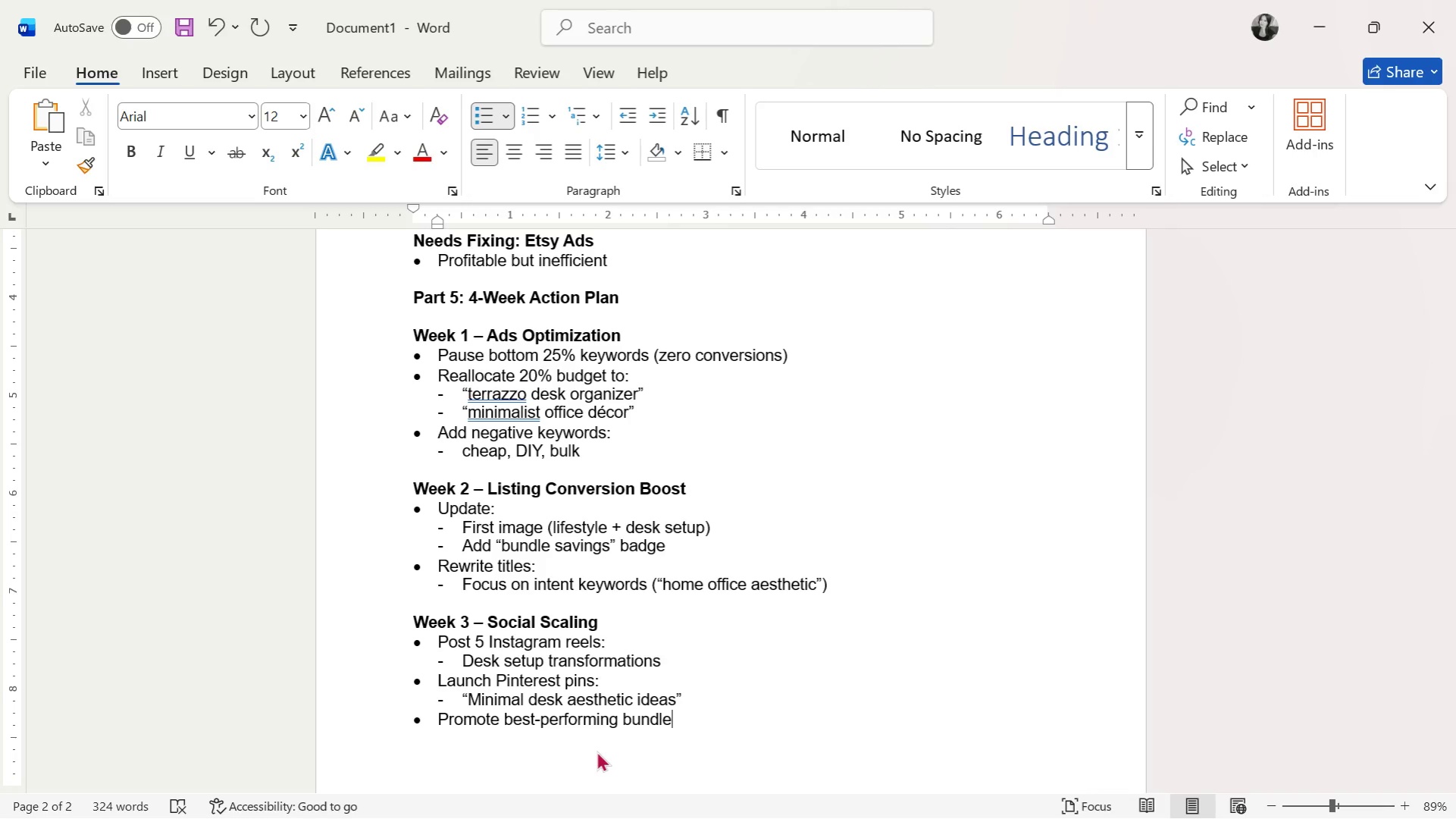 
key(Enter)
 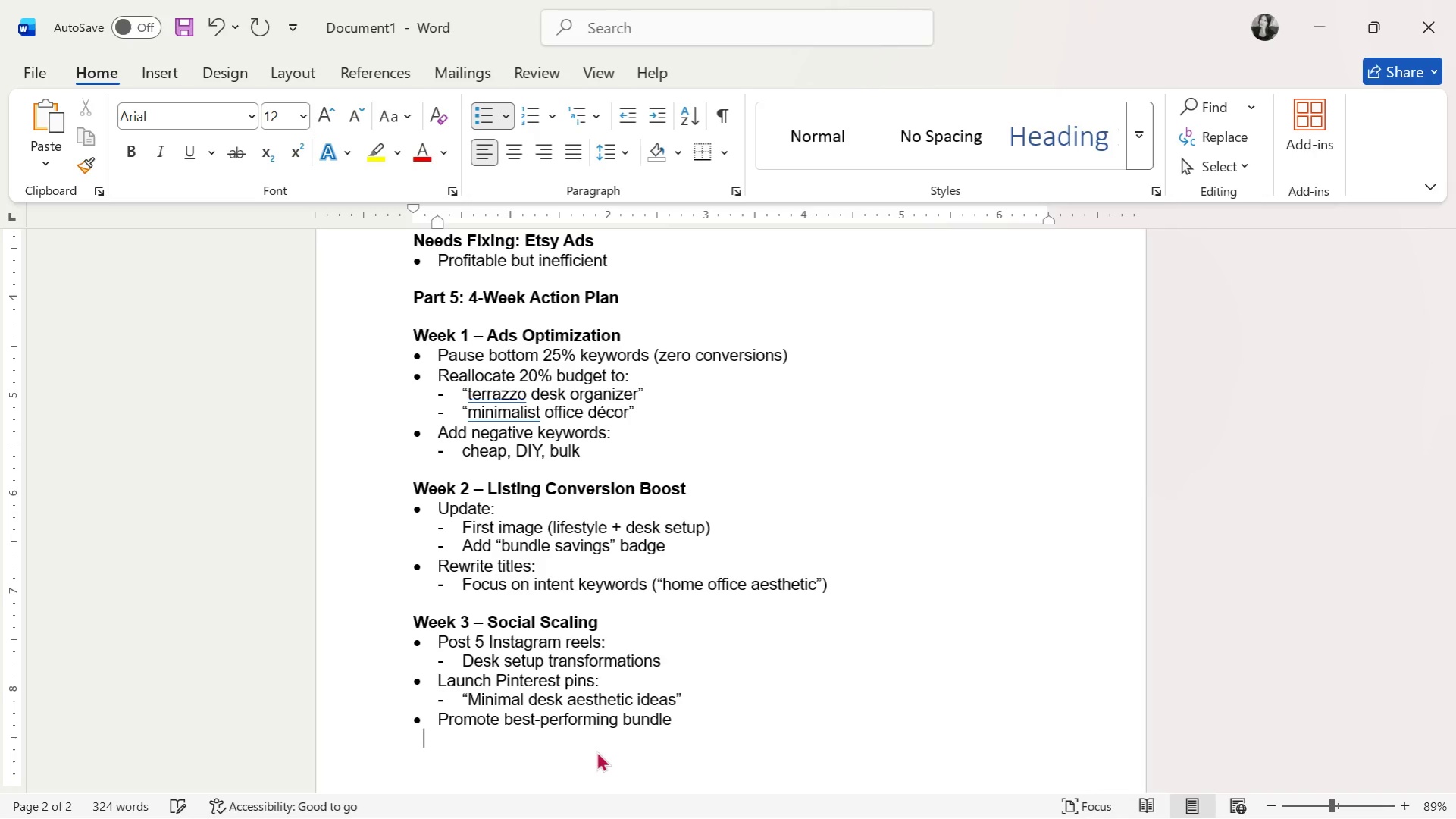 
key(Enter)
 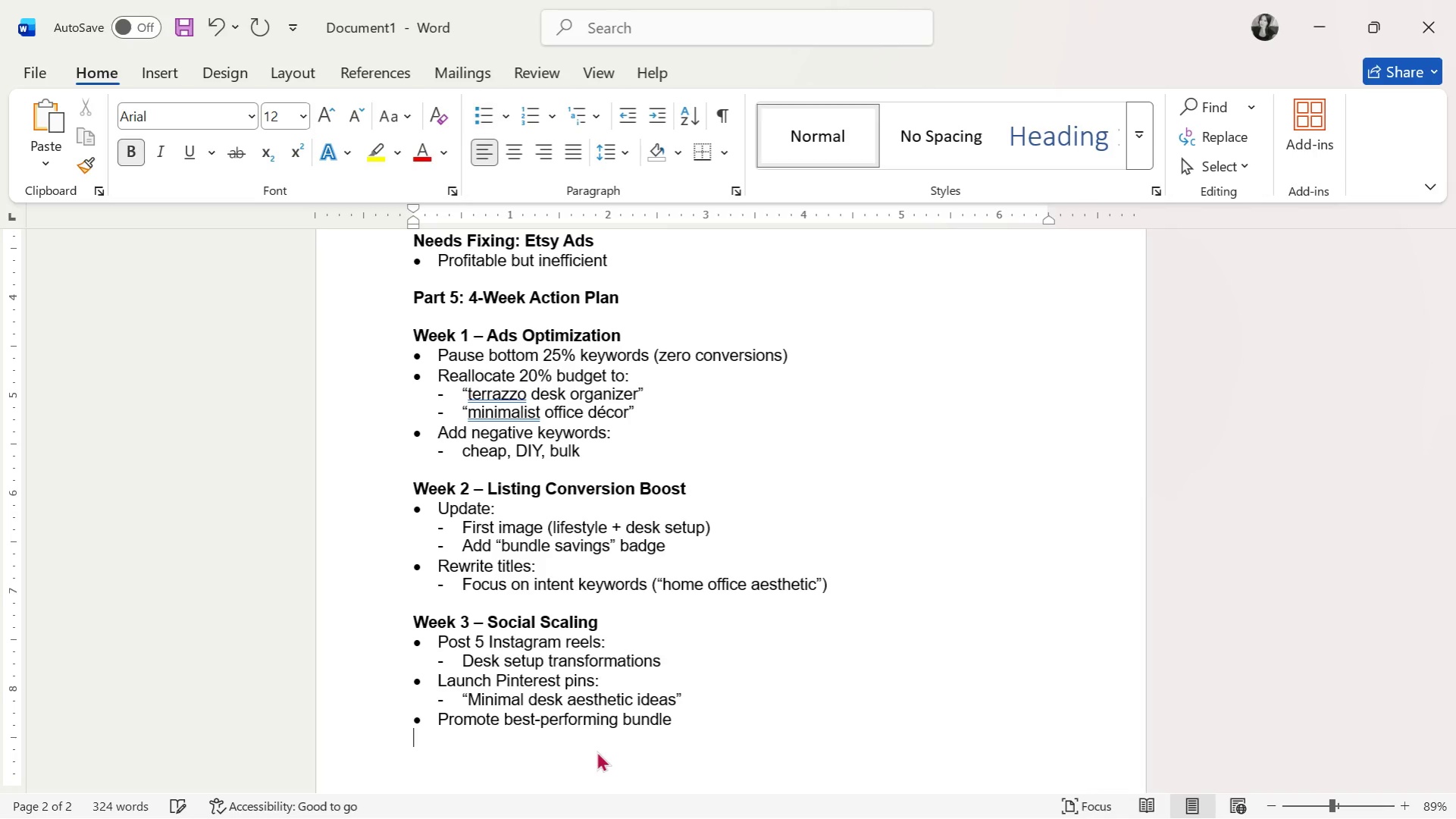 
key(Enter)
 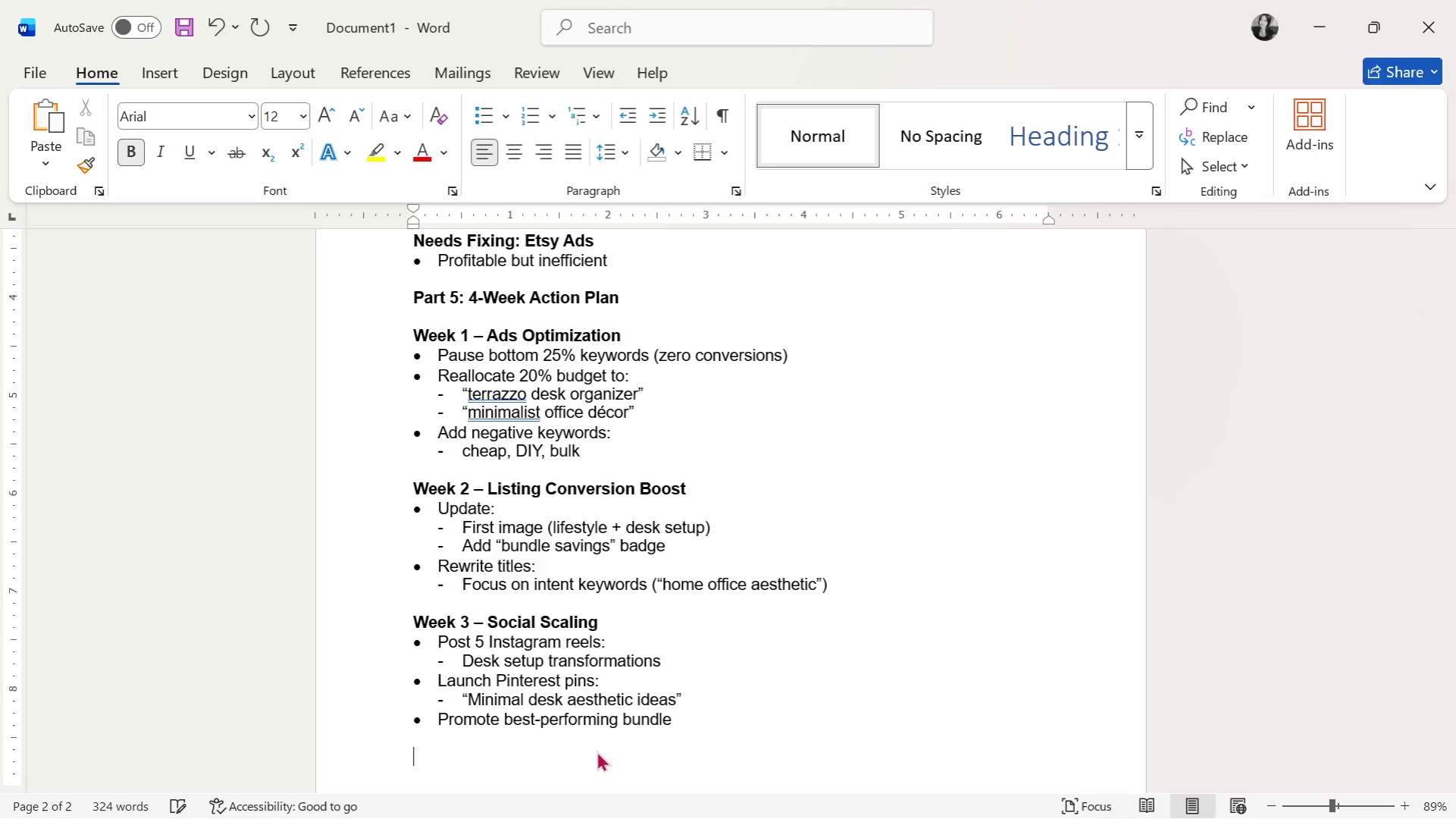 
type(Wek)
key(Backspace)
type(ek 4 - Bundle Strategy)
 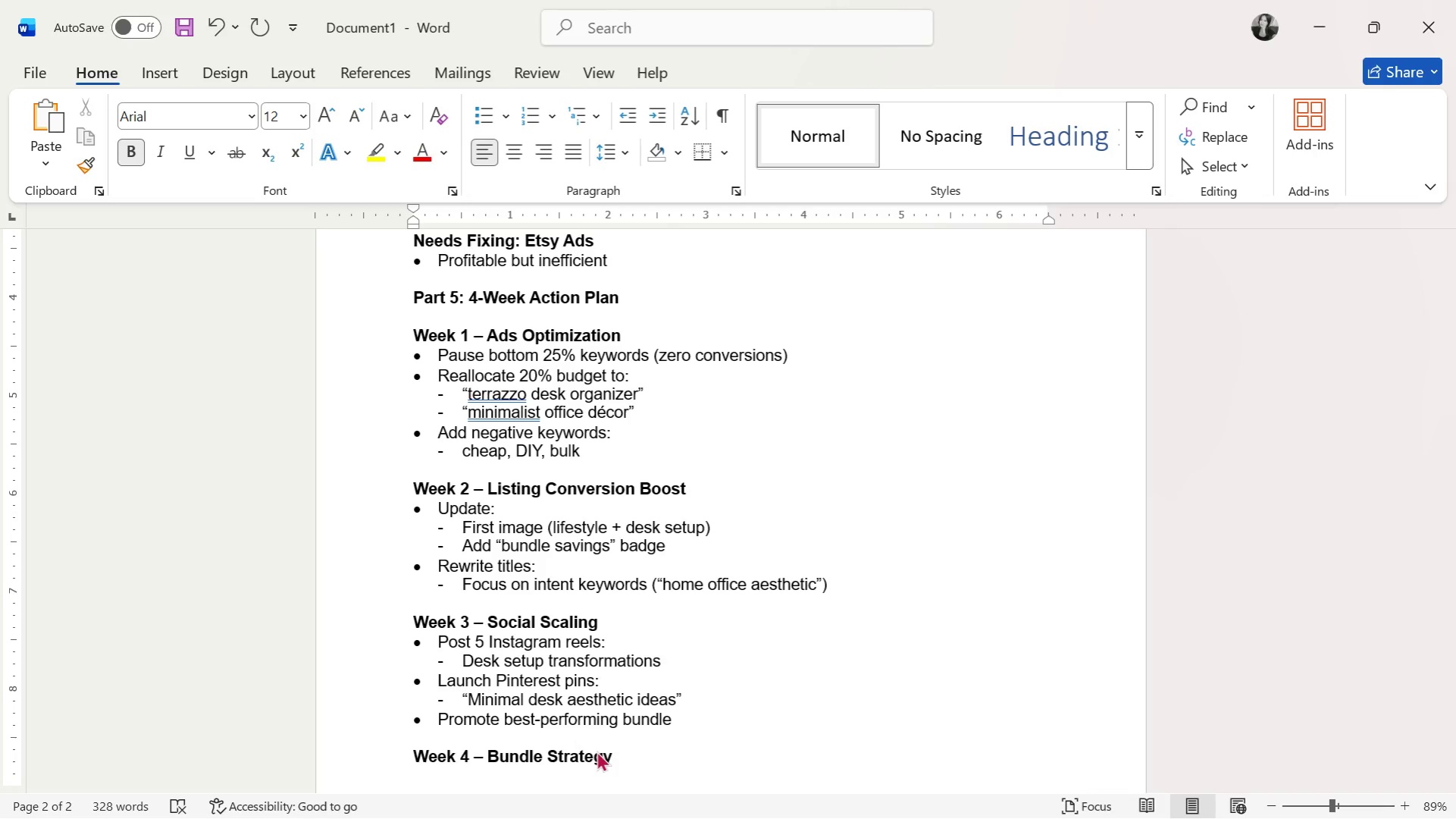 
key(Enter)
 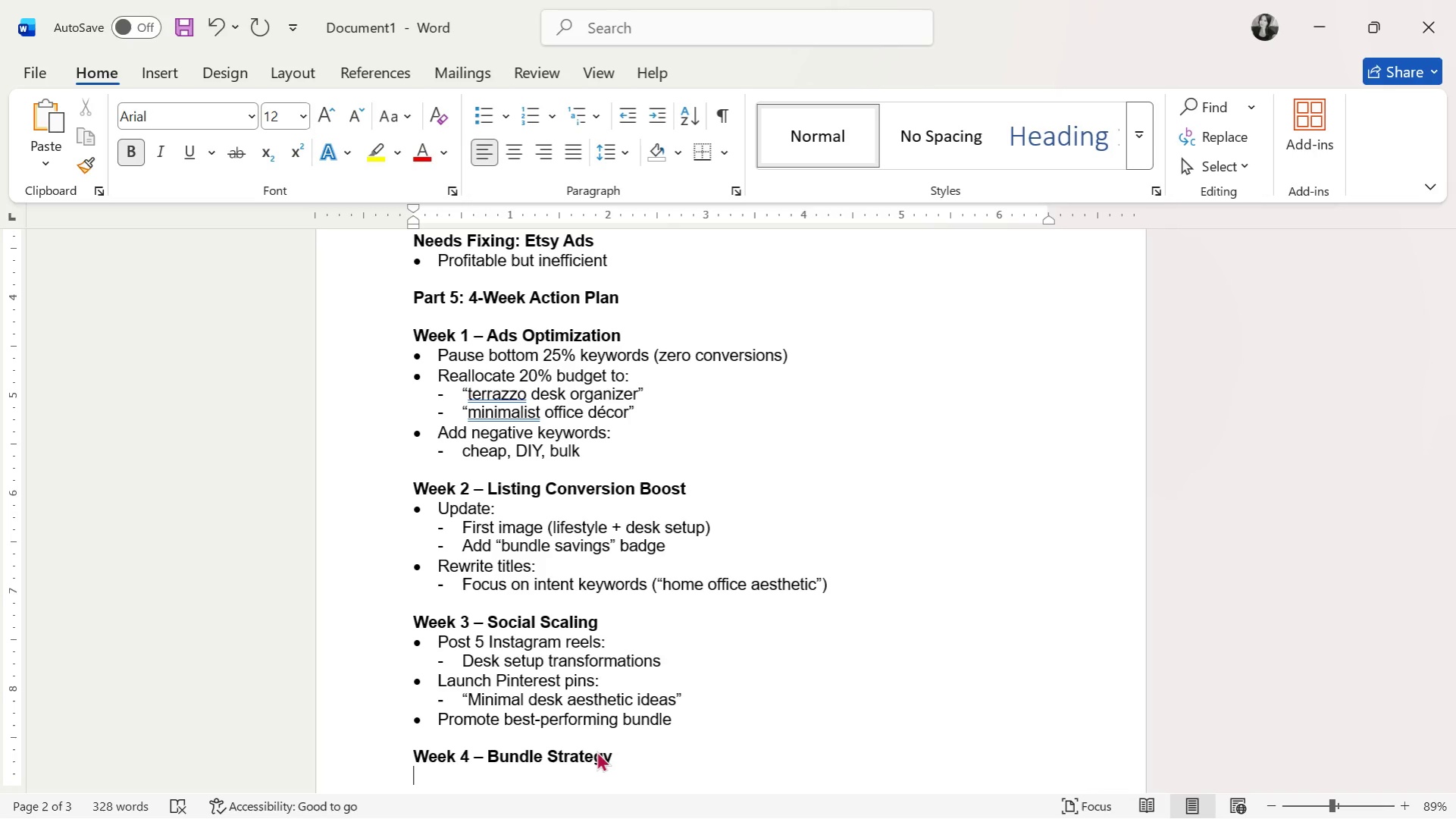 
scroll: coordinate [507, 519], scroll_direction: down, amount: 5.0
 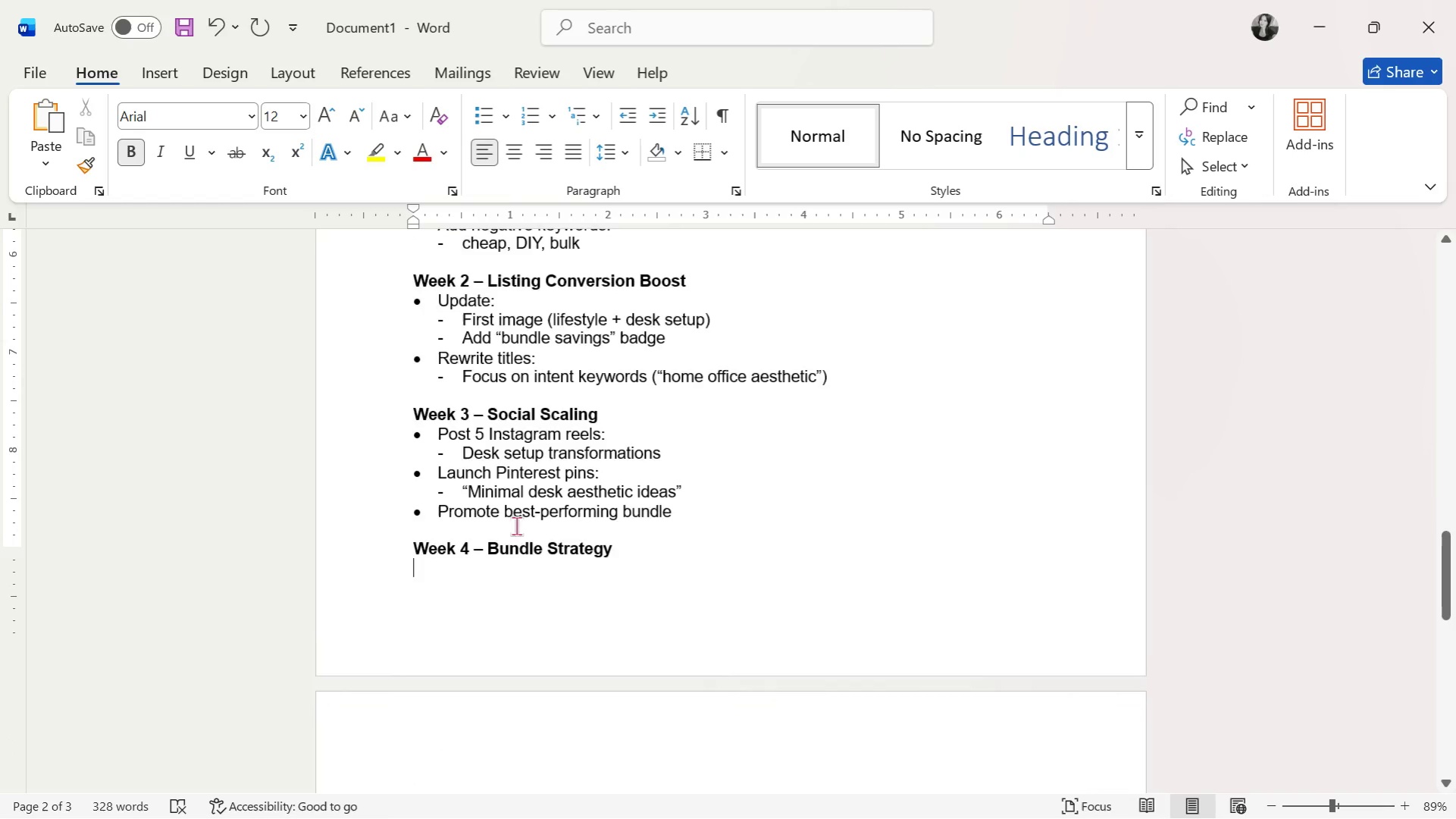 
key(Control+V)
 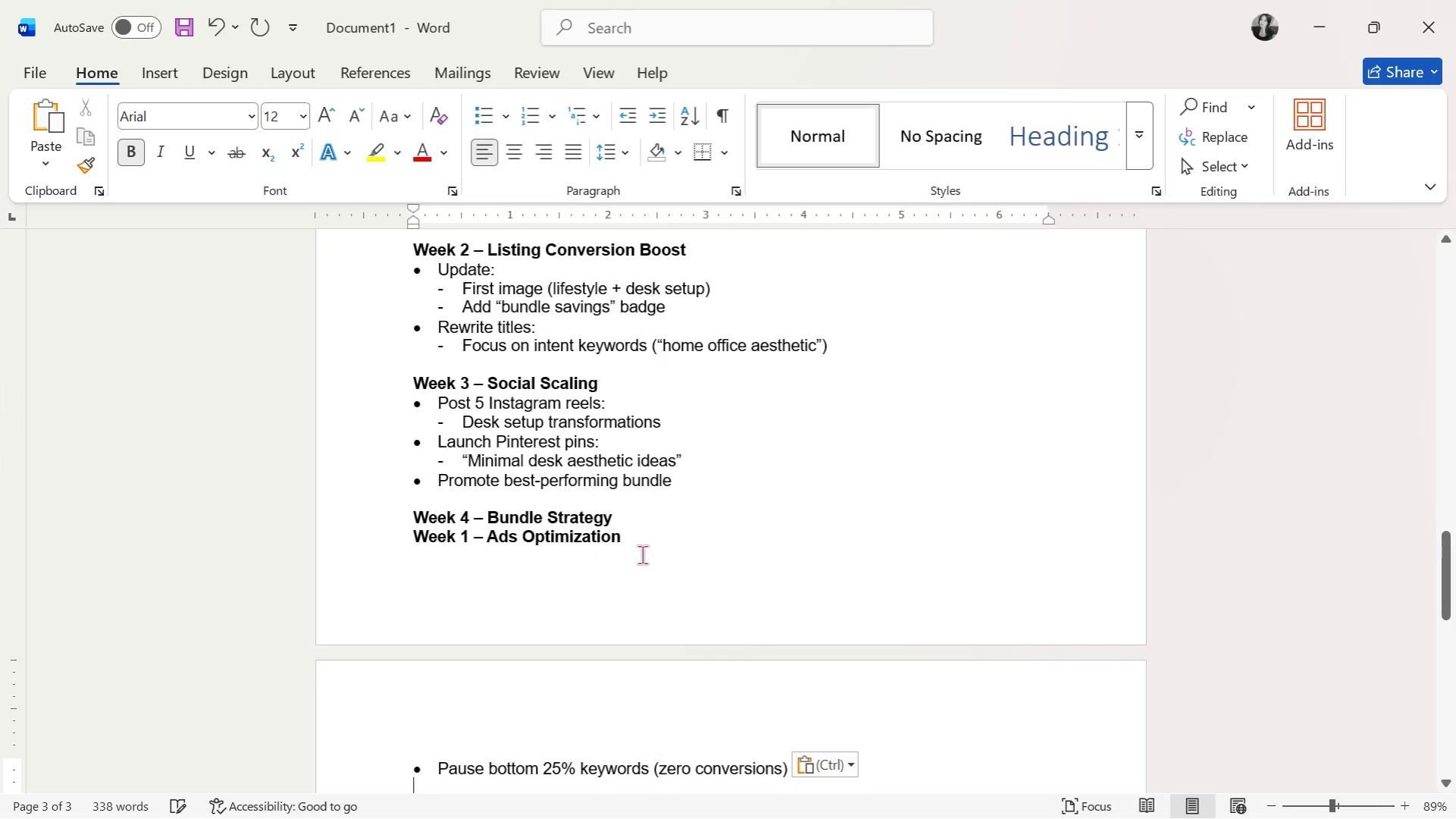 
left_click_drag(start_coordinate=[651, 544], to_coordinate=[424, 543])
 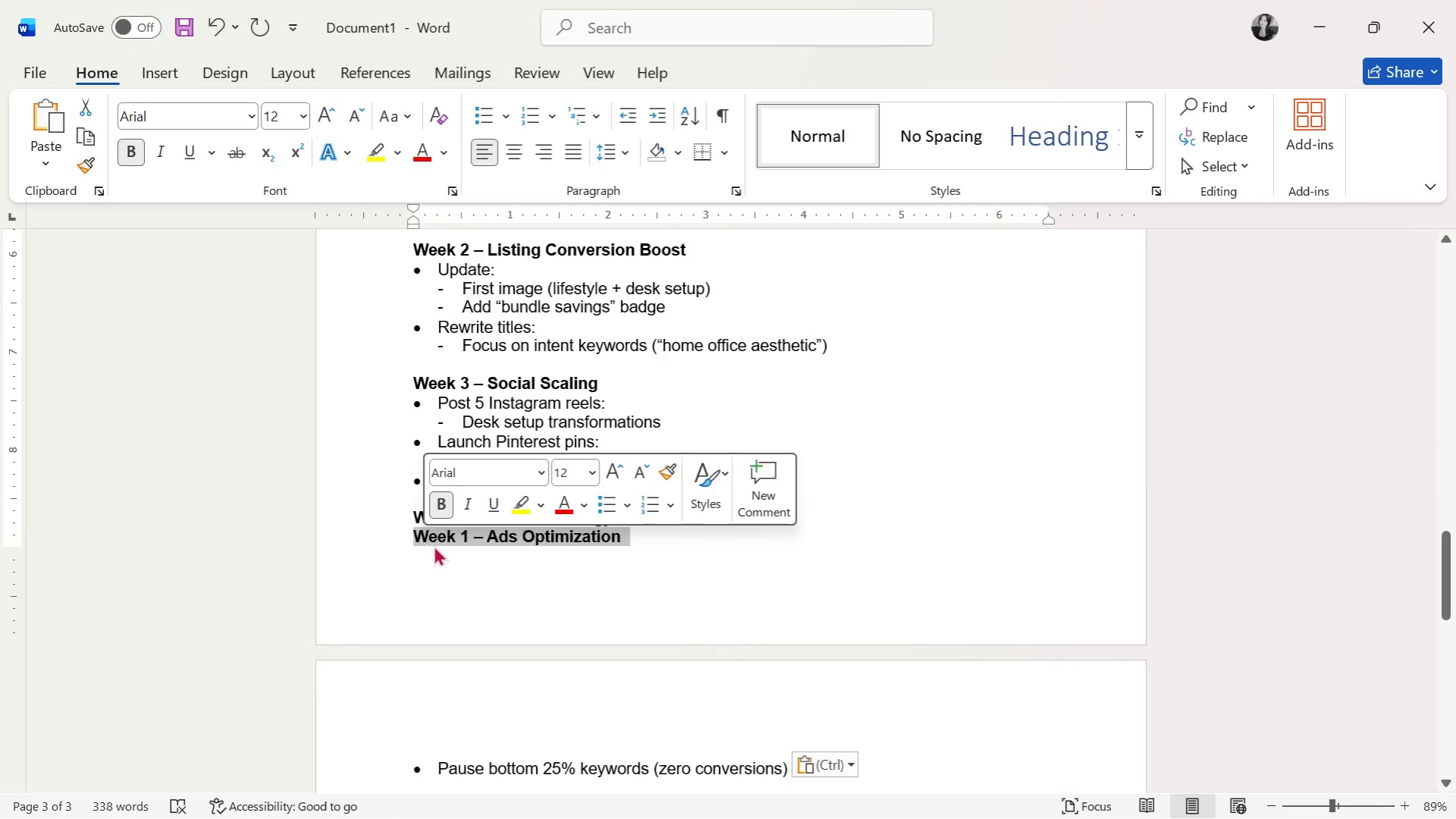 
key(Backspace)
 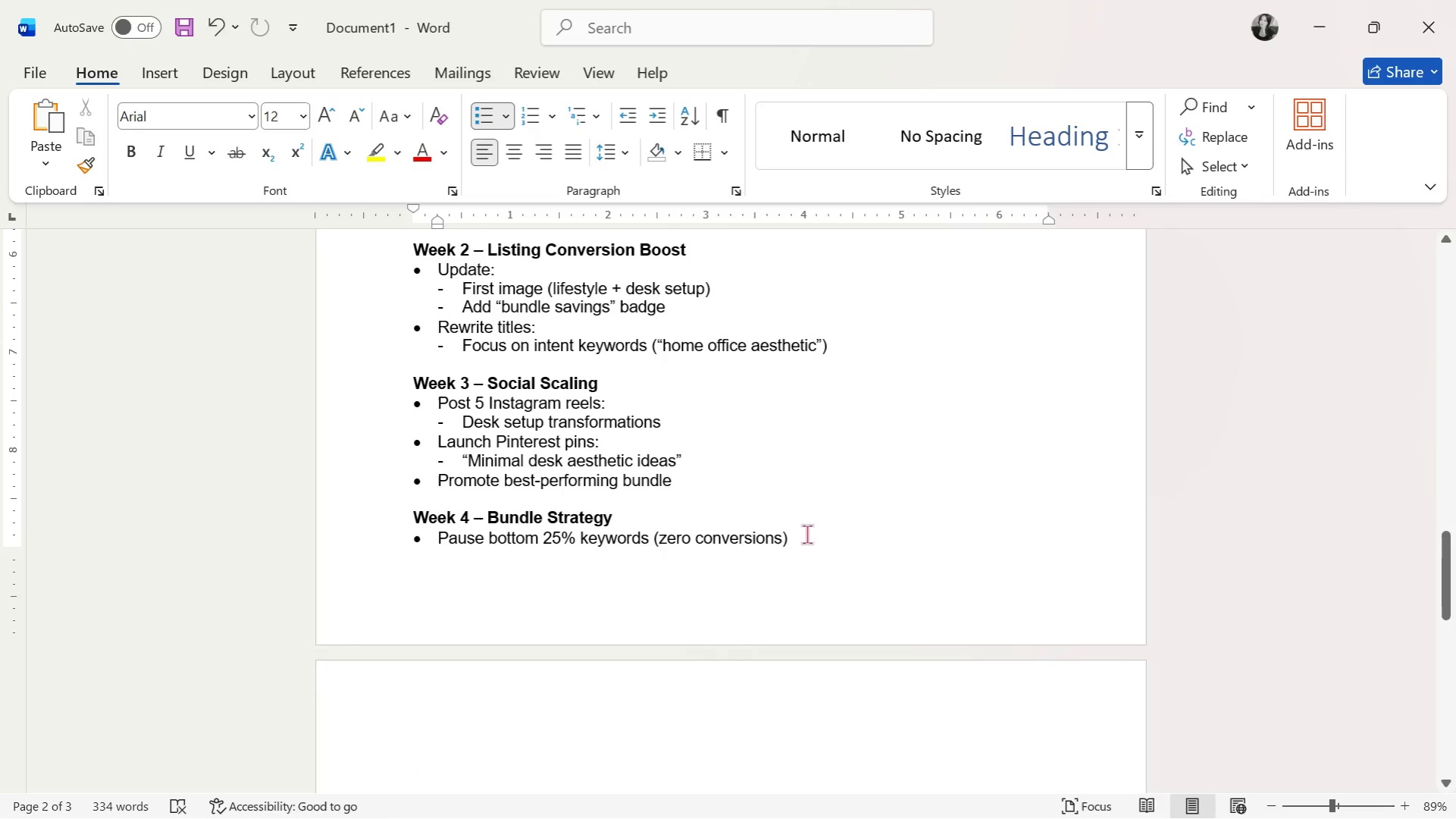 
left_click_drag(start_coordinate=[813, 535], to_coordinate=[450, 530])
 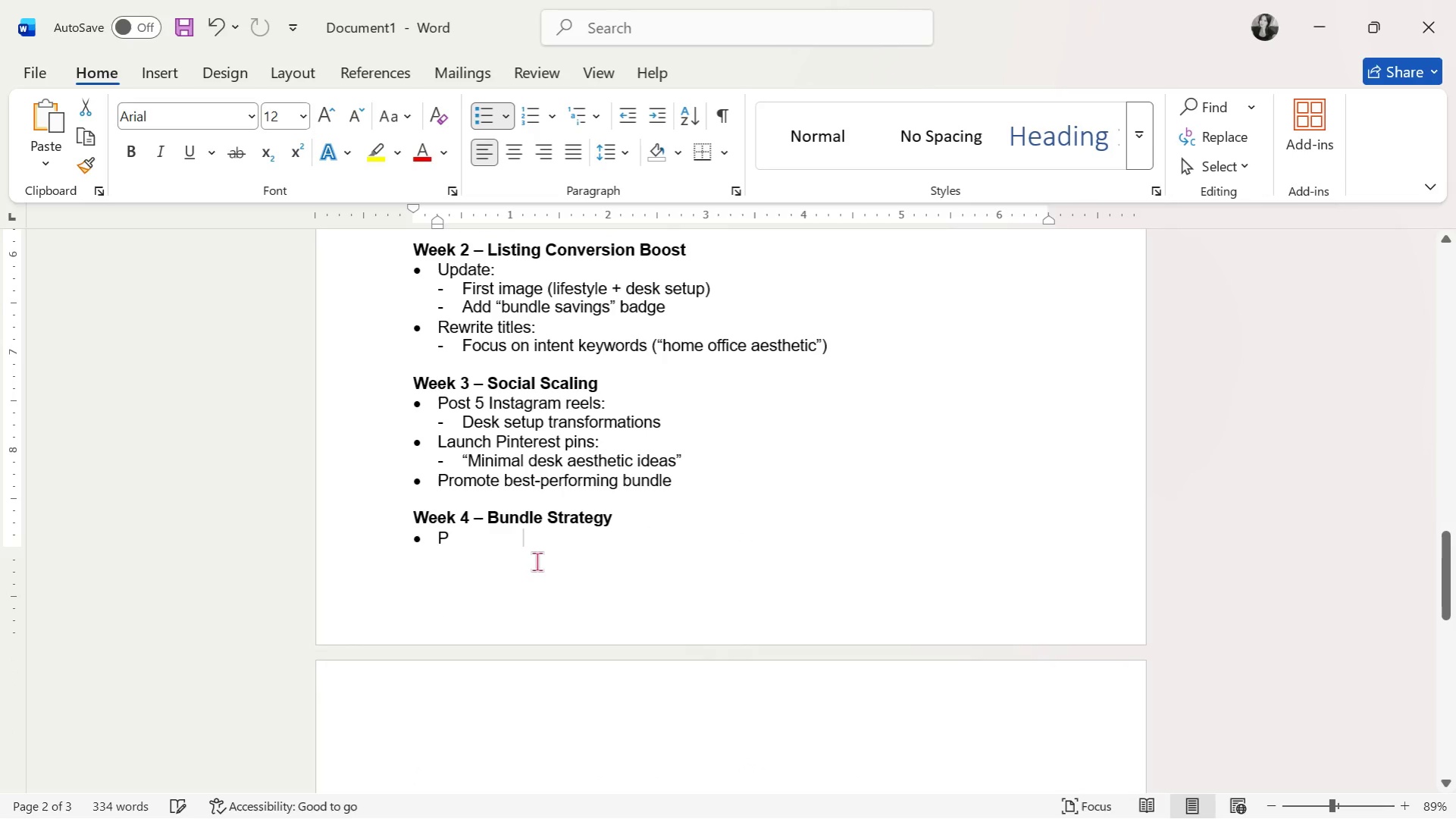 
key(Backspace)
 